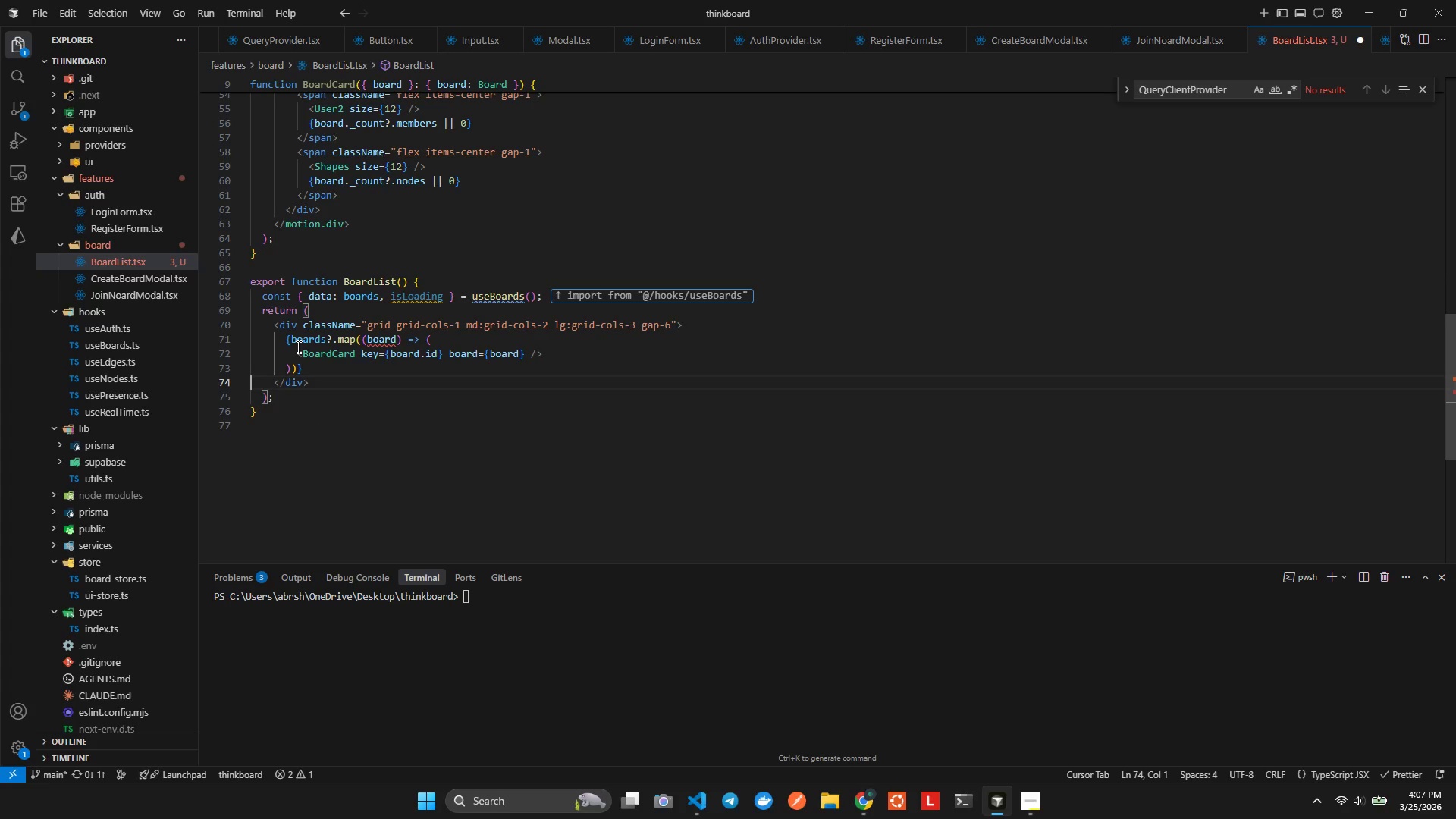 
key(ArrowUp)
 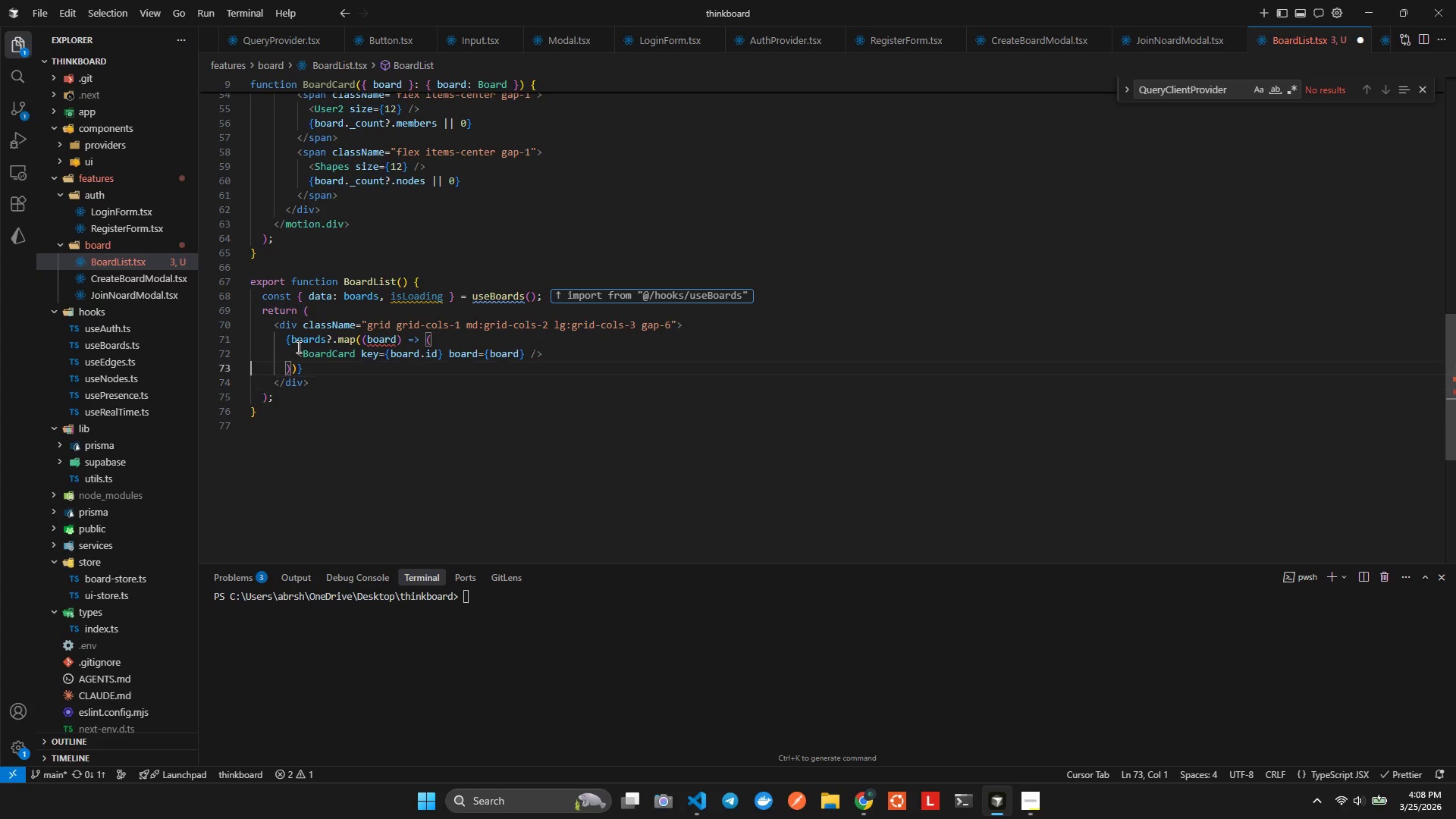 
key(ArrowUp)
 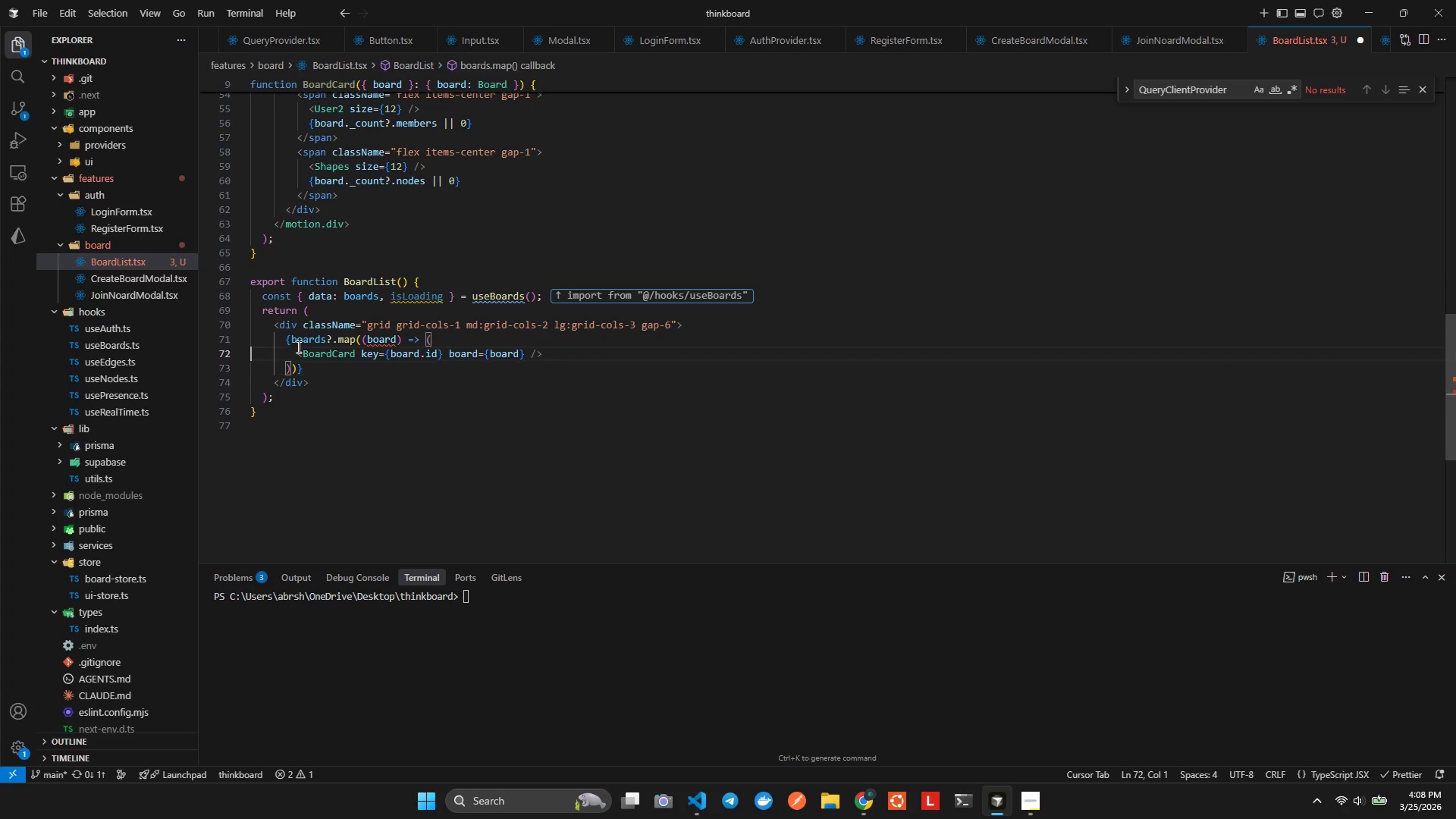 
key(ArrowUp)
 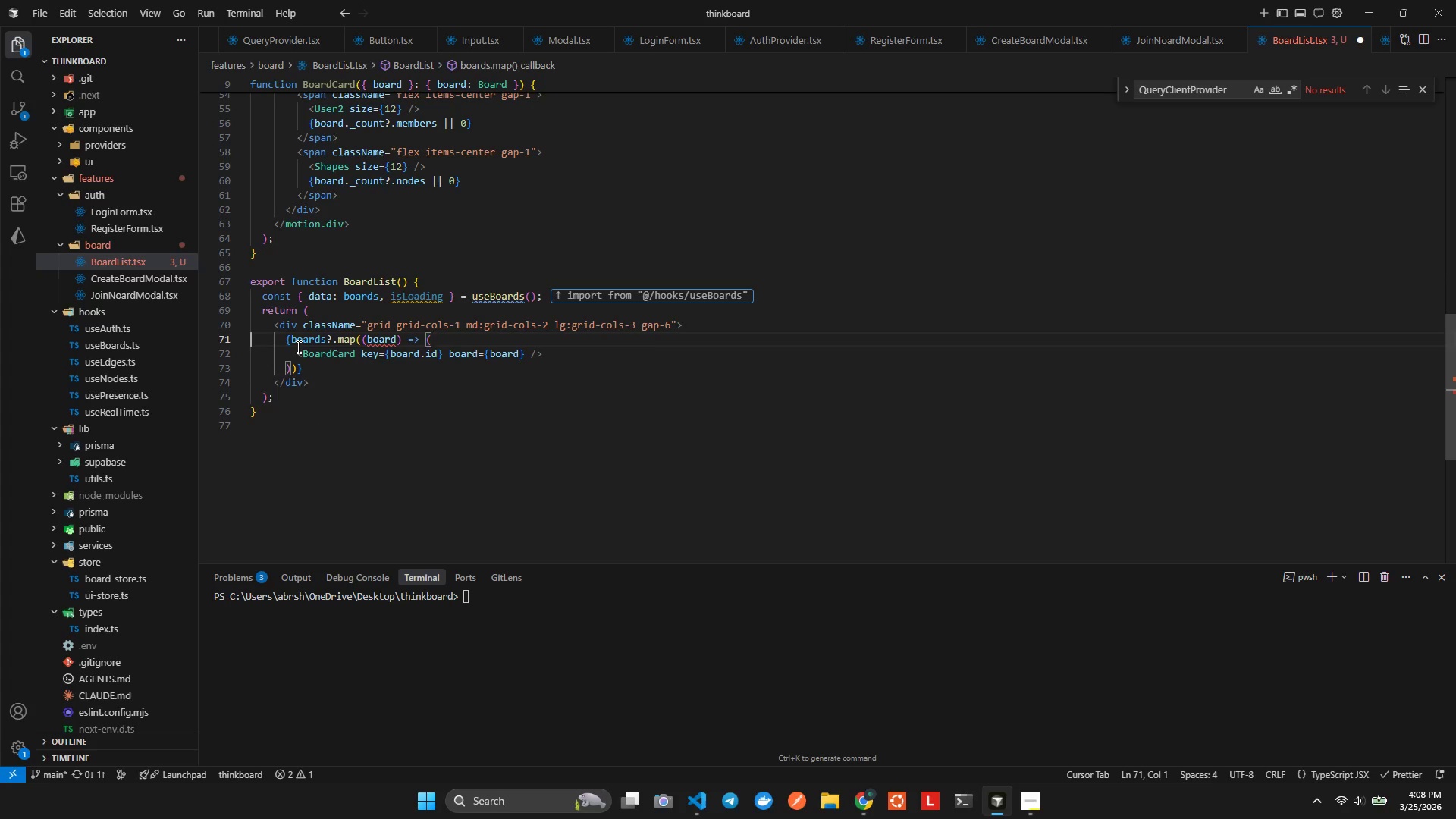 
key(ArrowUp)
 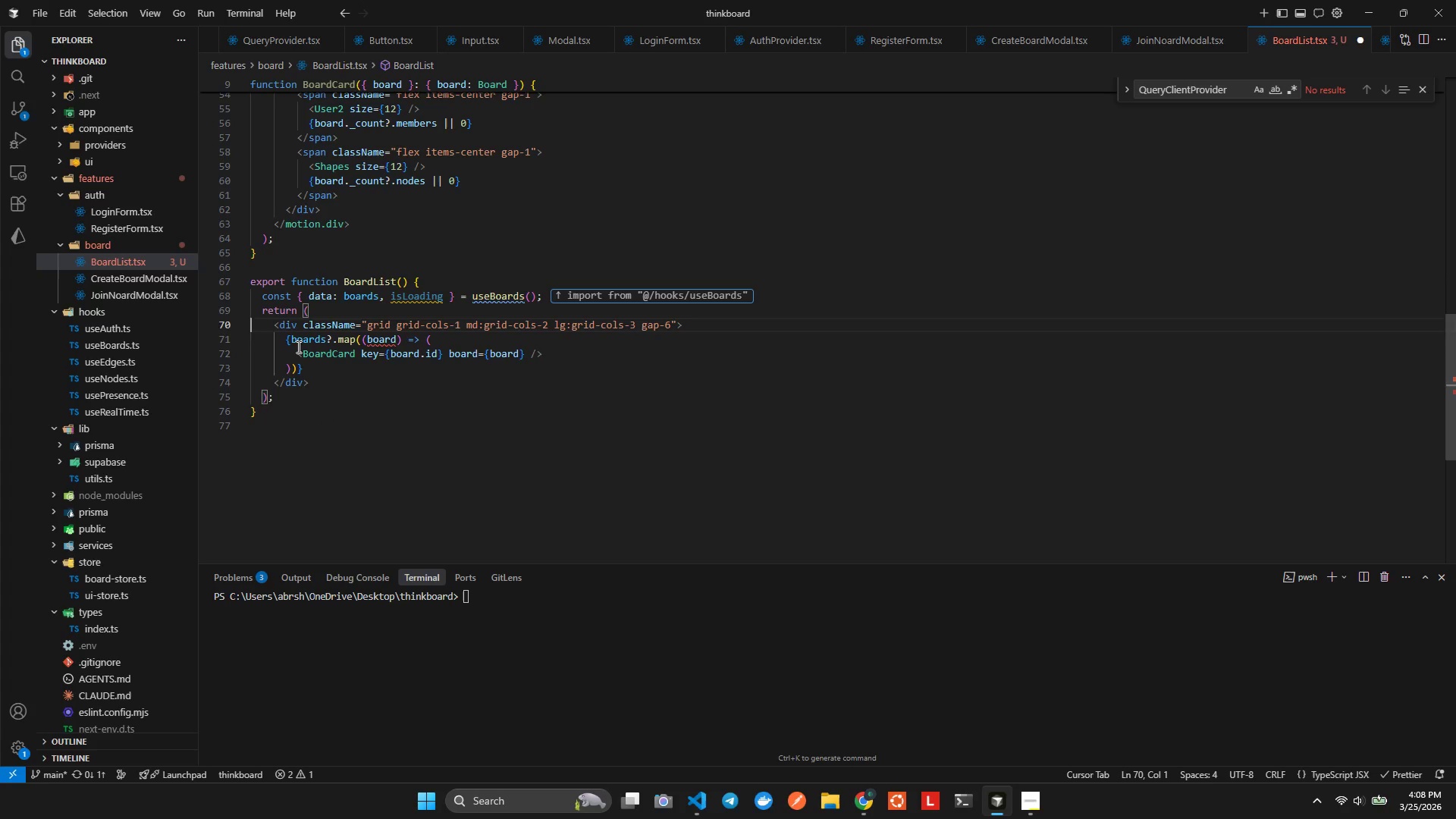 
key(ArrowUp)
 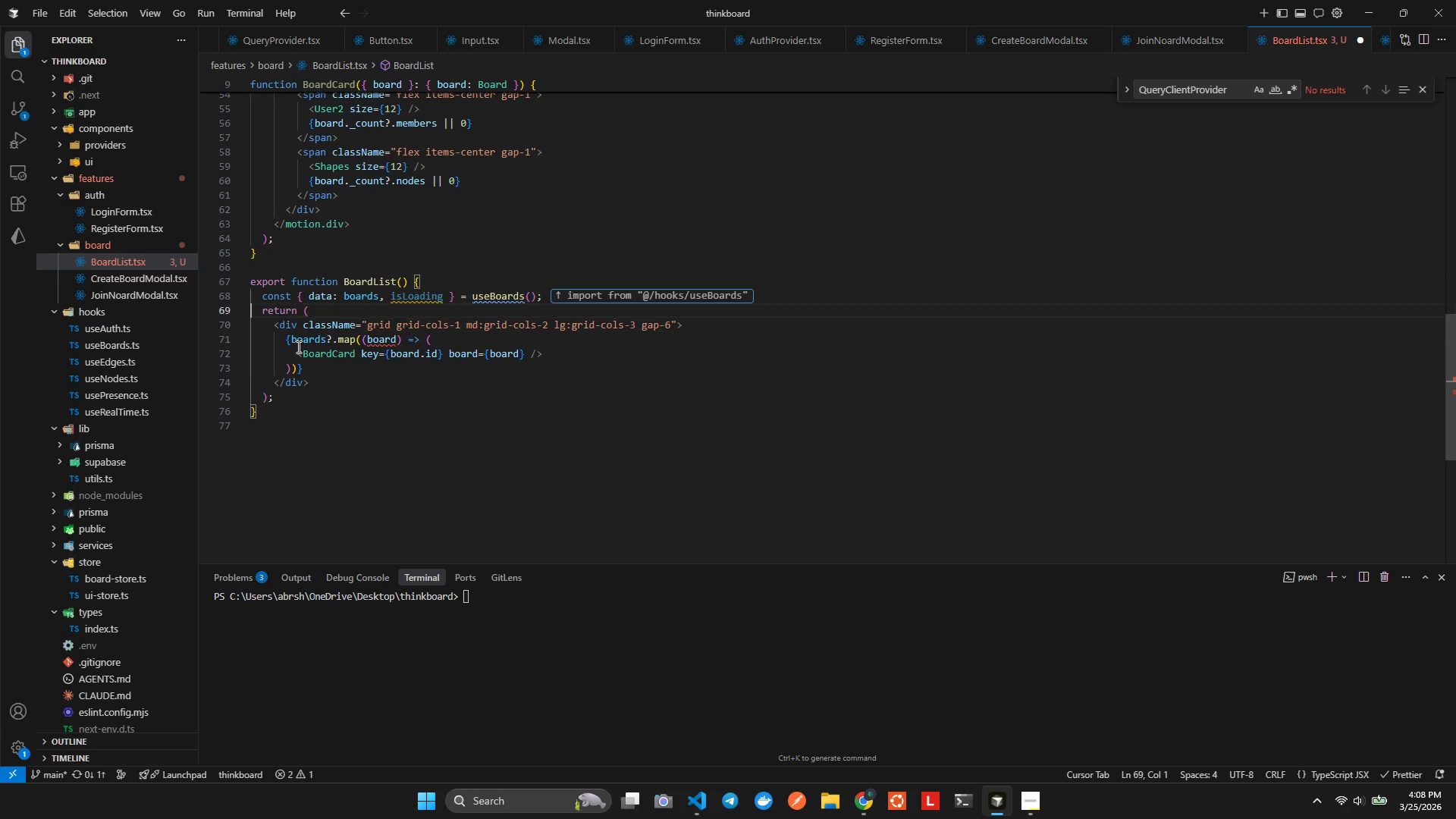 
key(ArrowUp)
 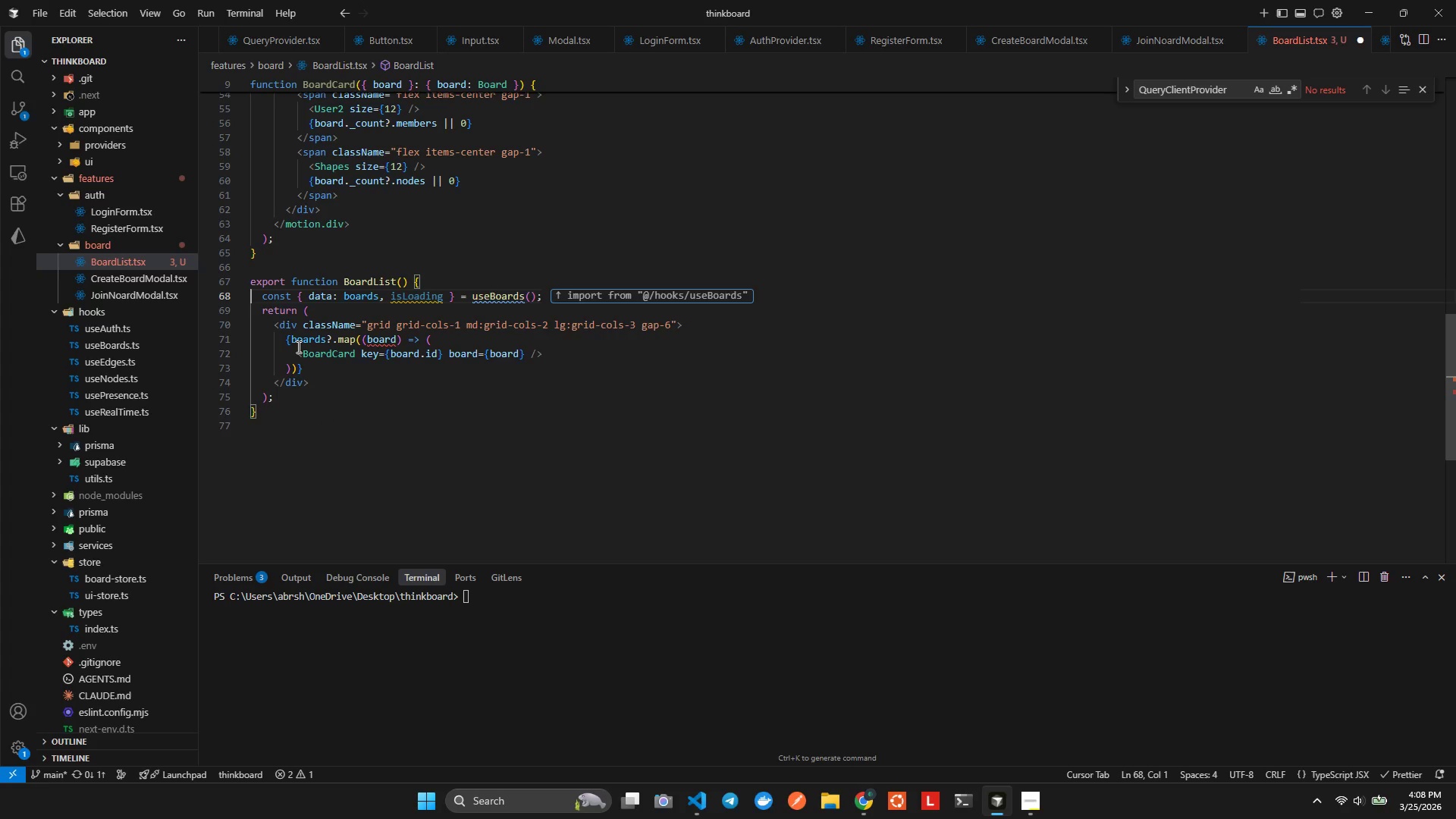 
key(Control+ControlLeft)
 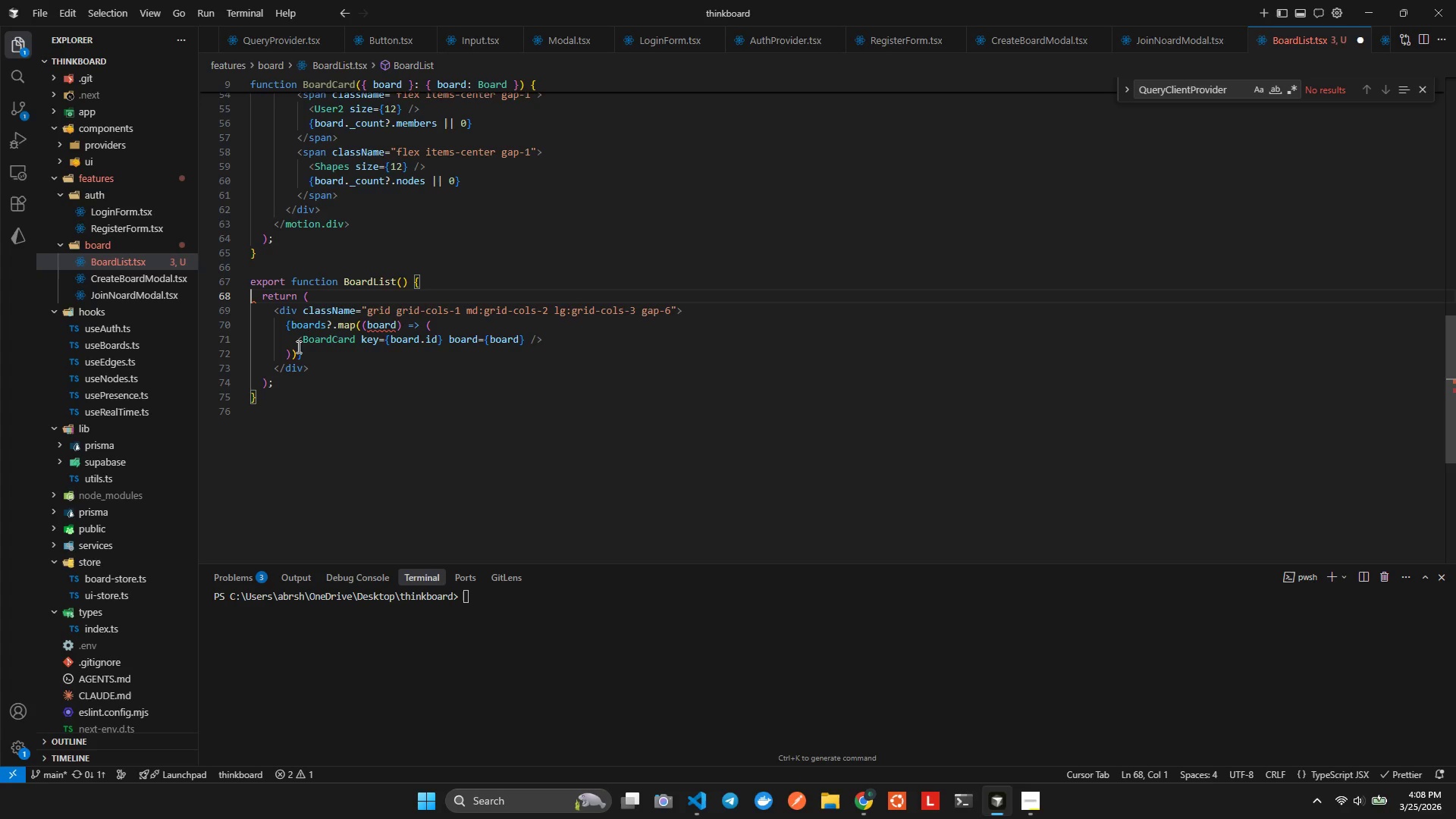 
key(Control+X)
 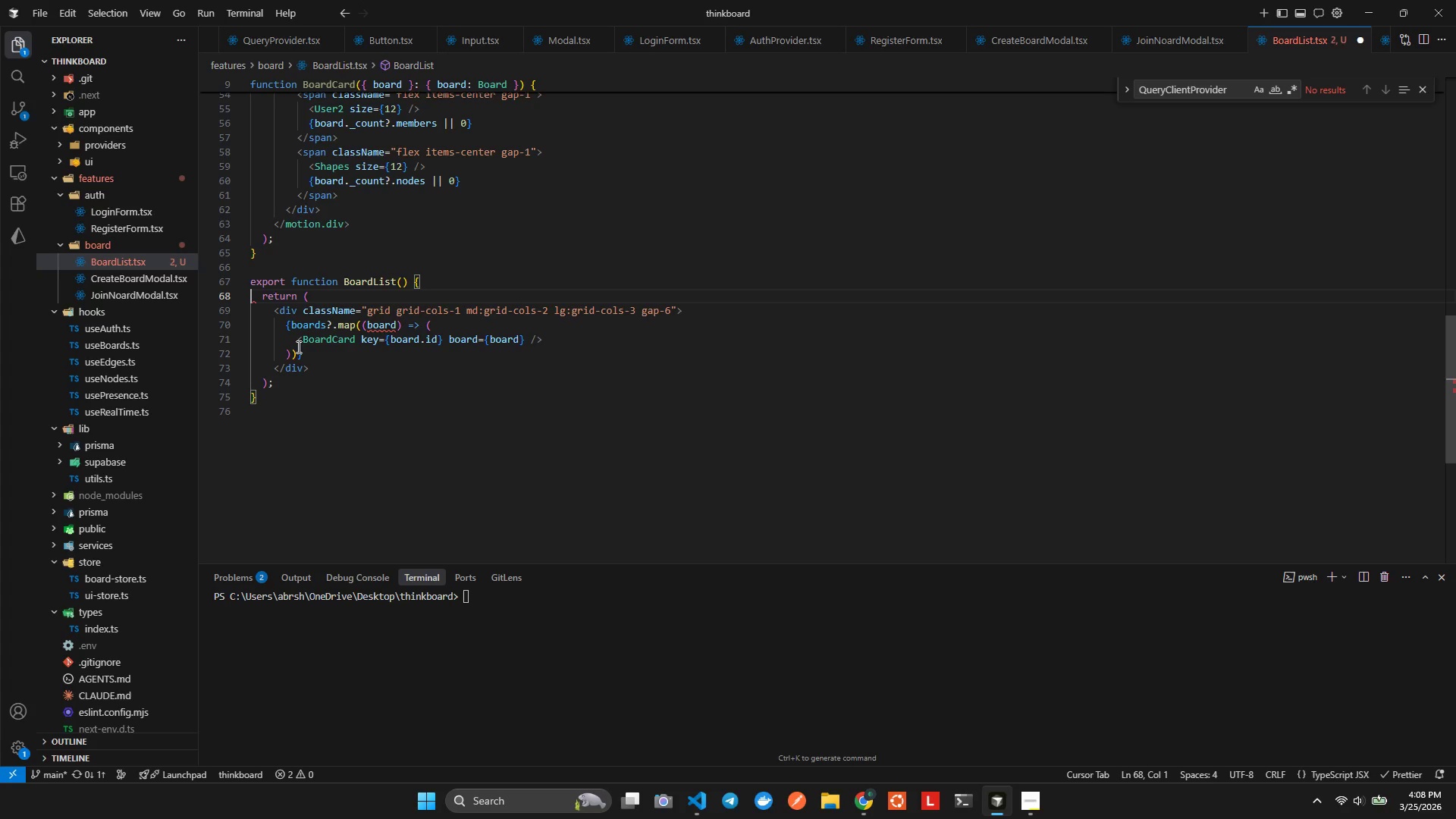 
key(ArrowDown)
 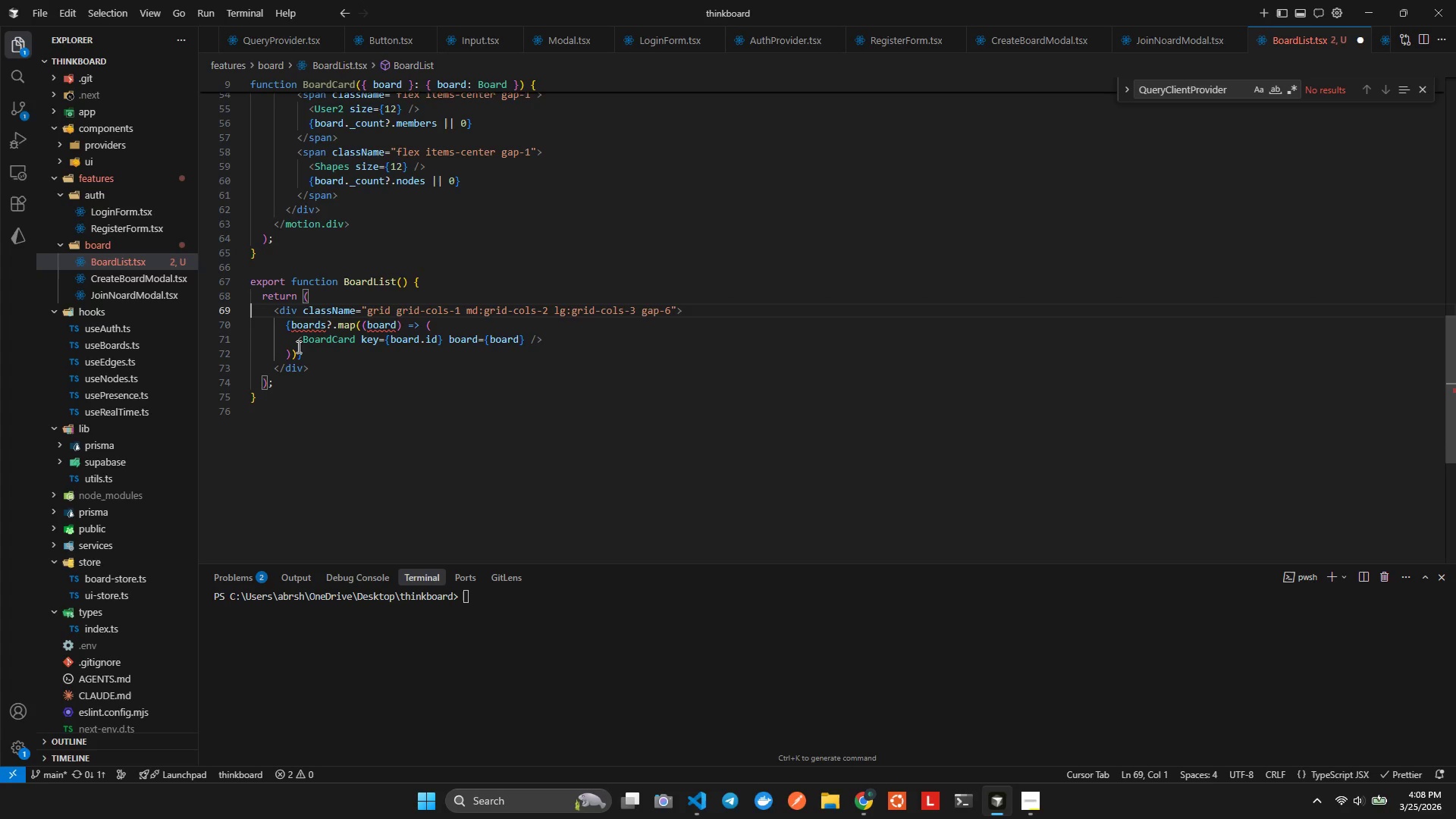 
key(Shift+ShiftLeft)
 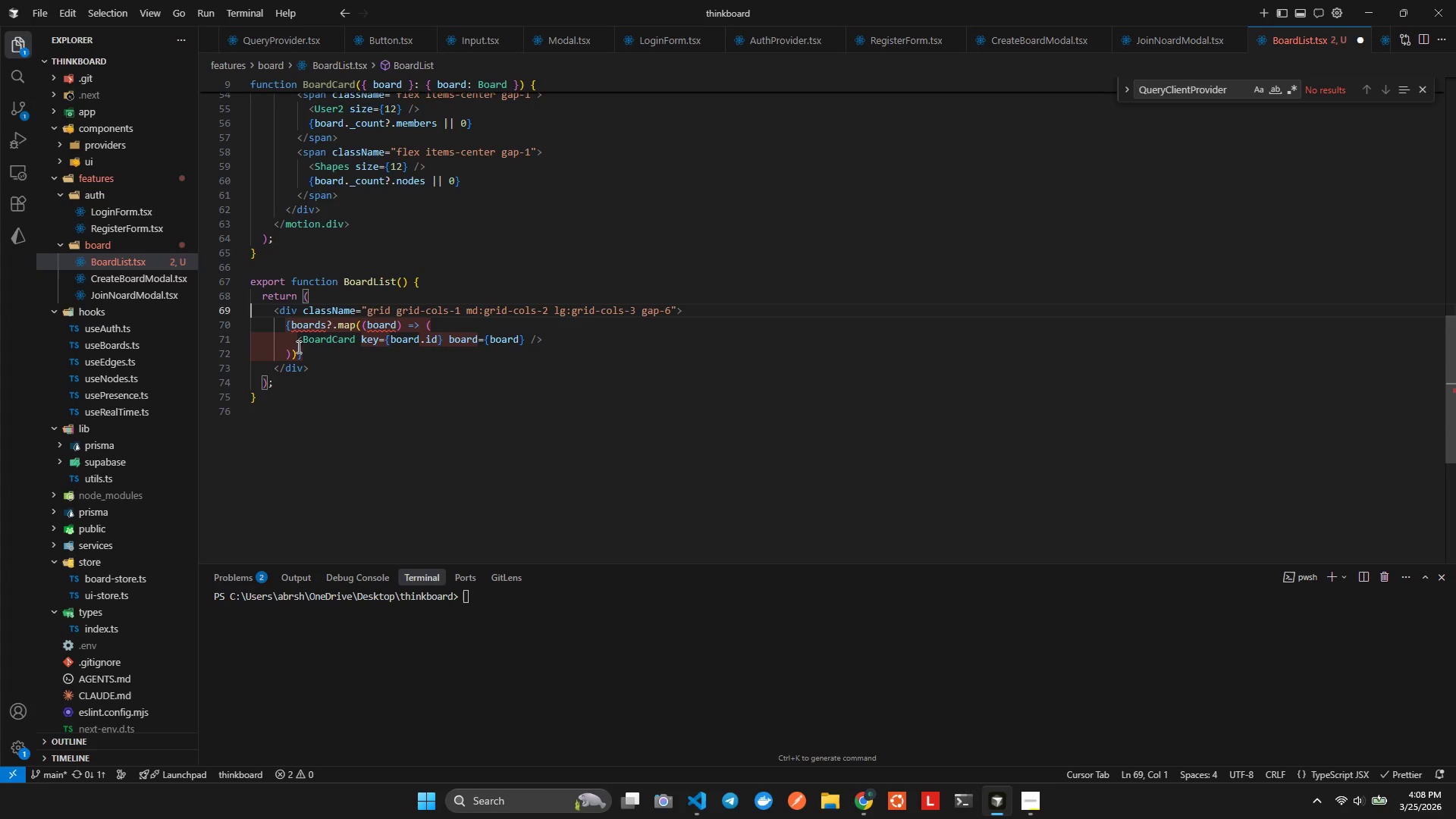 
key(Shift+ArrowDown)
 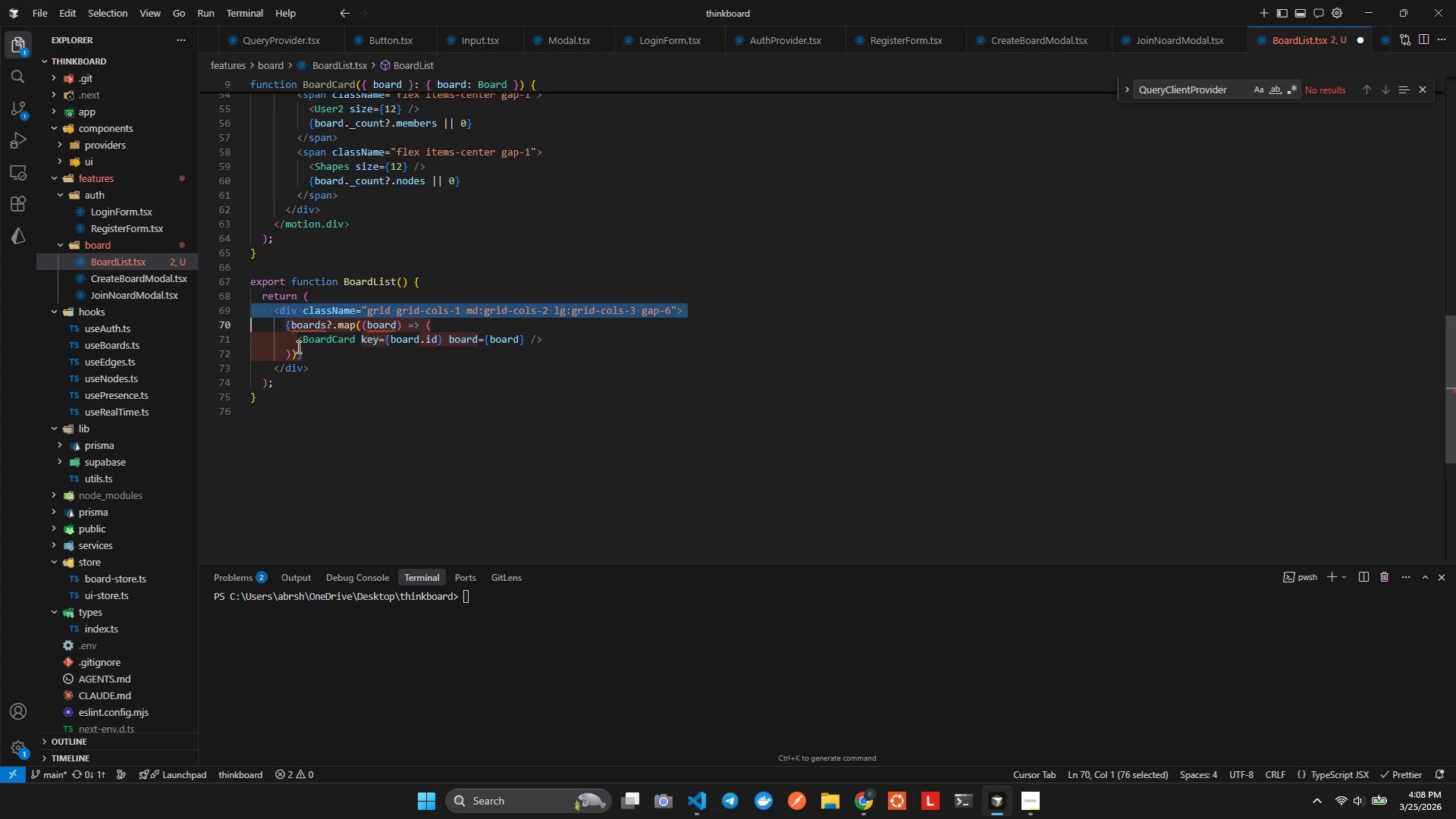 
key(Shift+ArrowDown)
 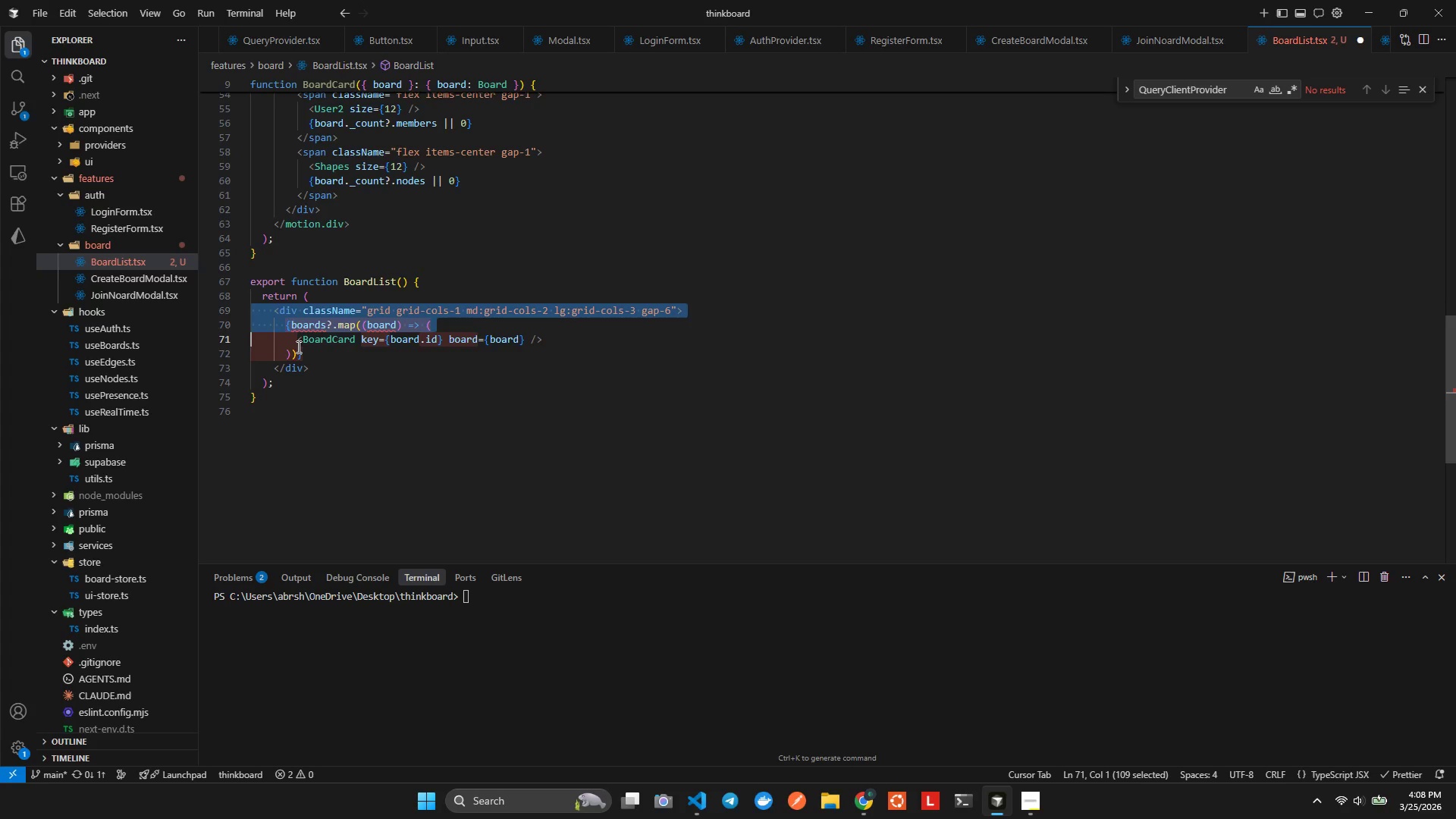 
key(Shift+ArrowDown)
 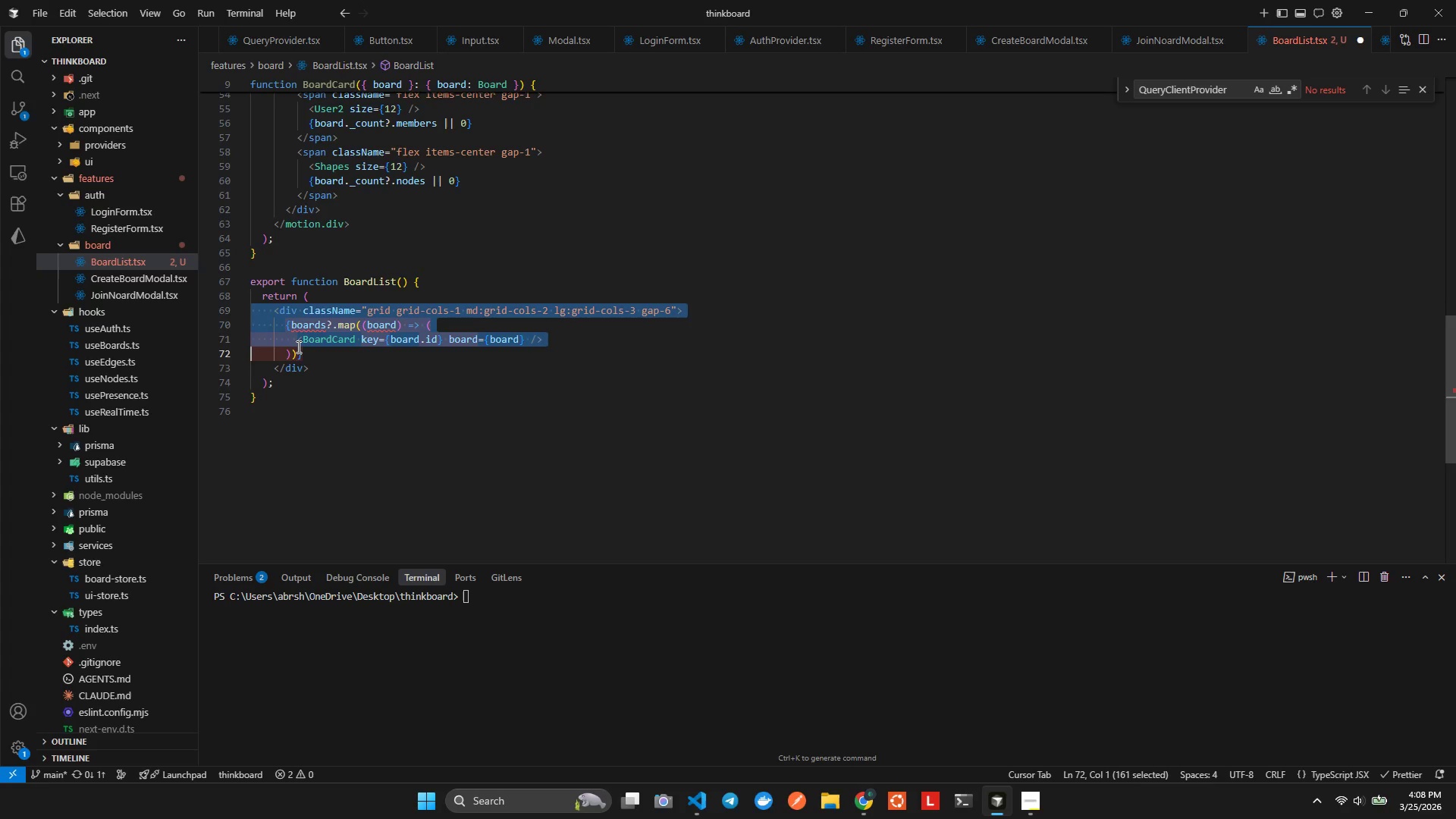 
key(Shift+ArrowDown)
 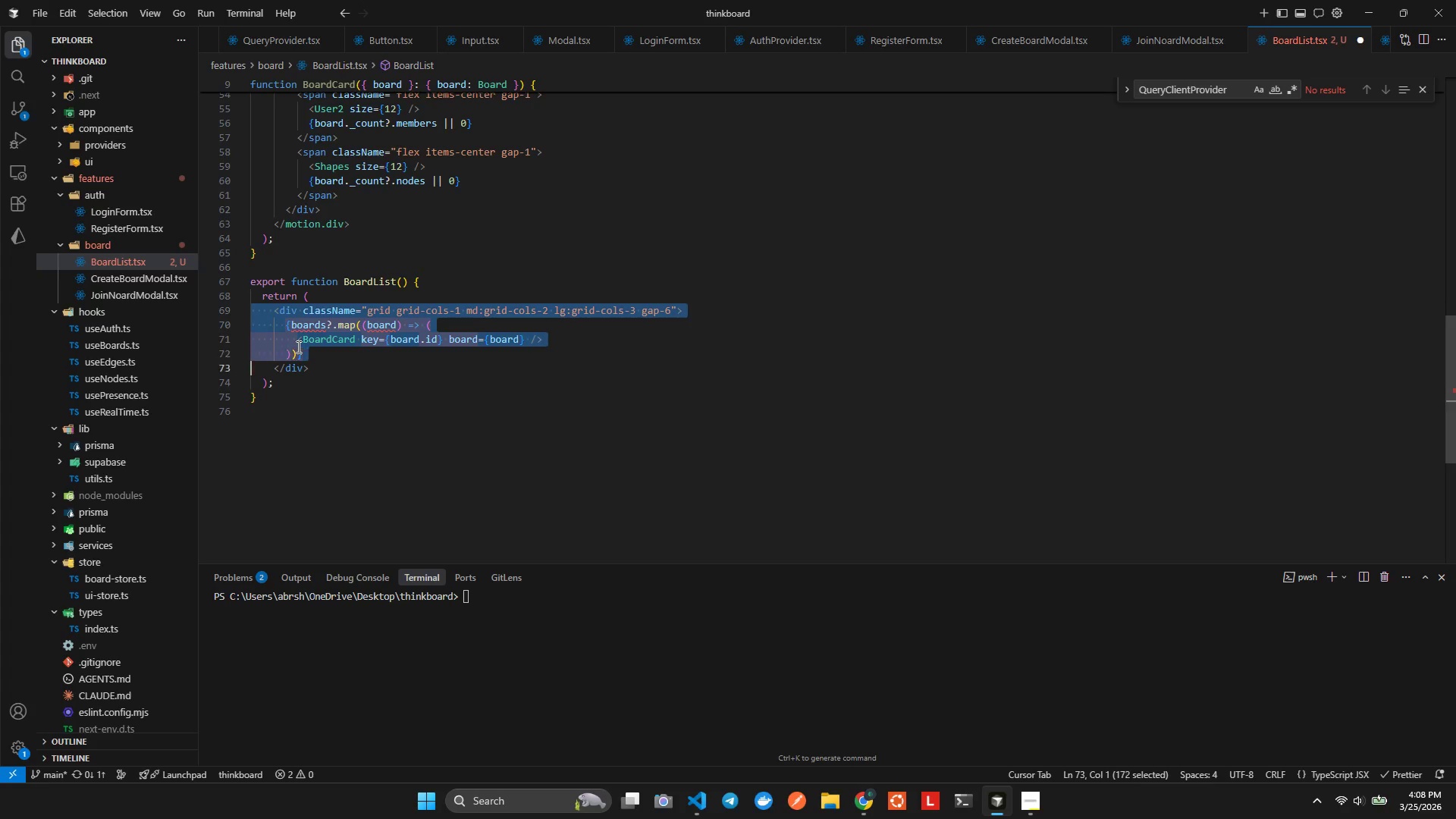 
key(Shift+ArrowDown)
 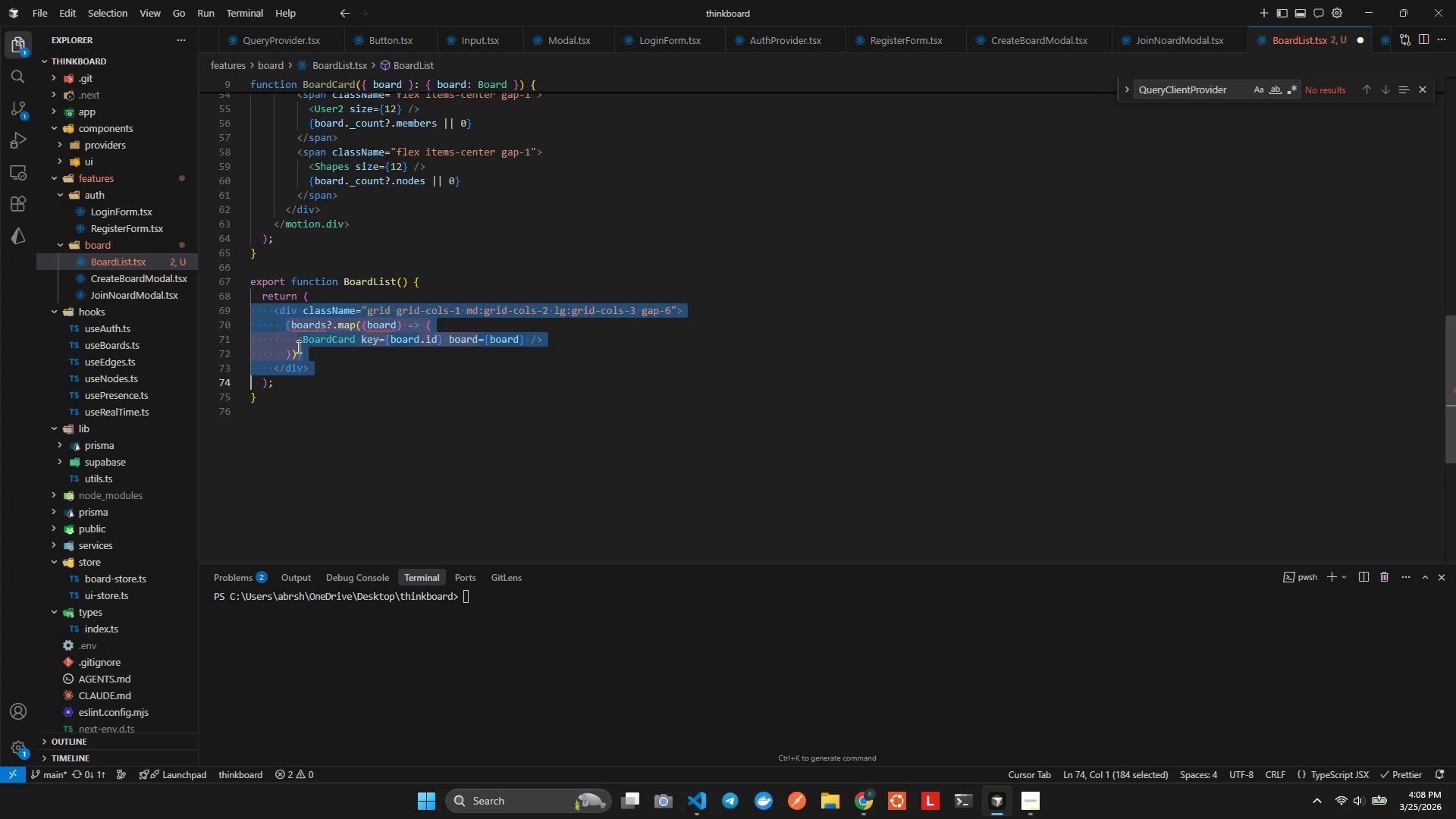 
key(Backspace)
 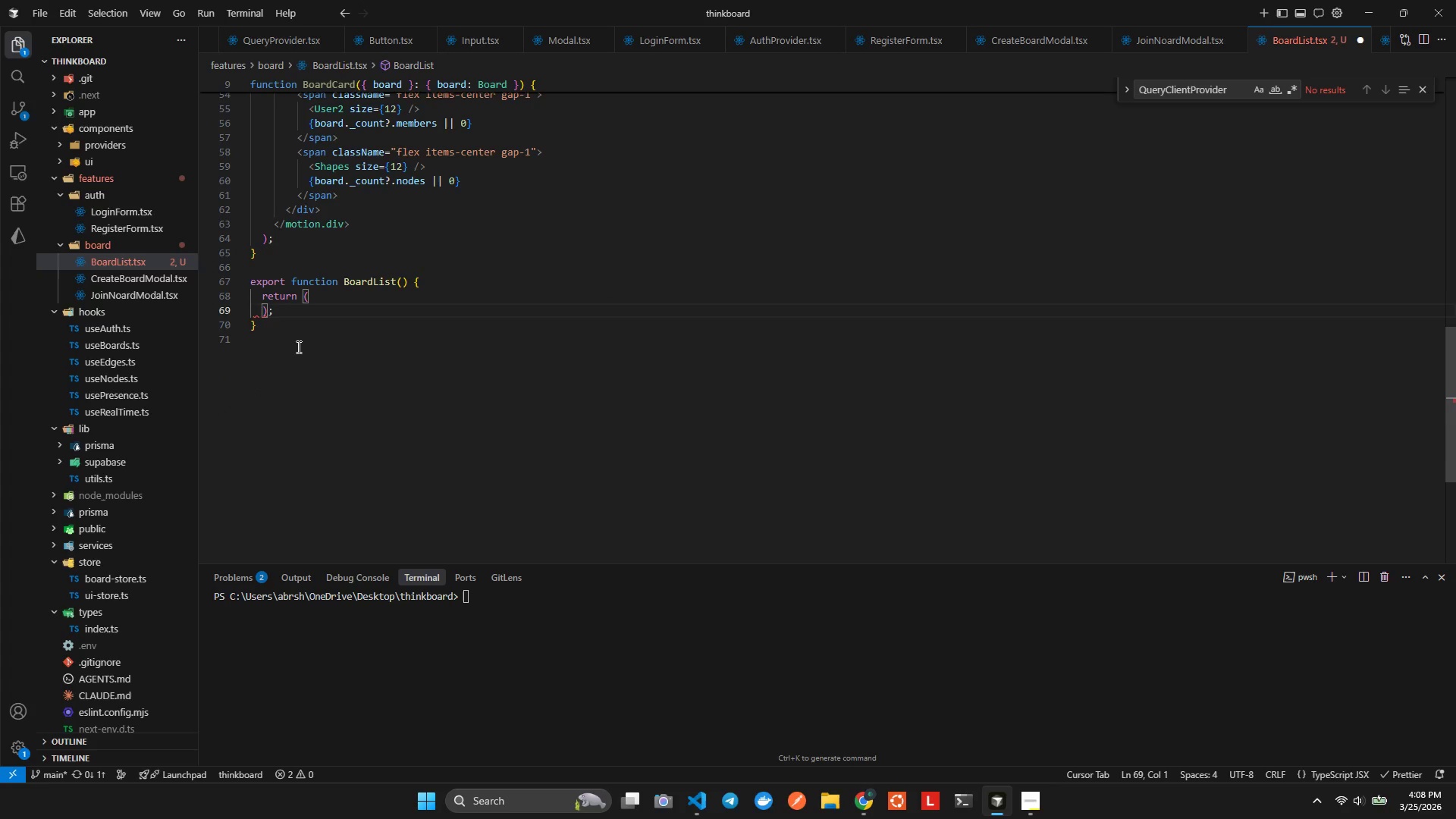 
key(ArrowLeft)
 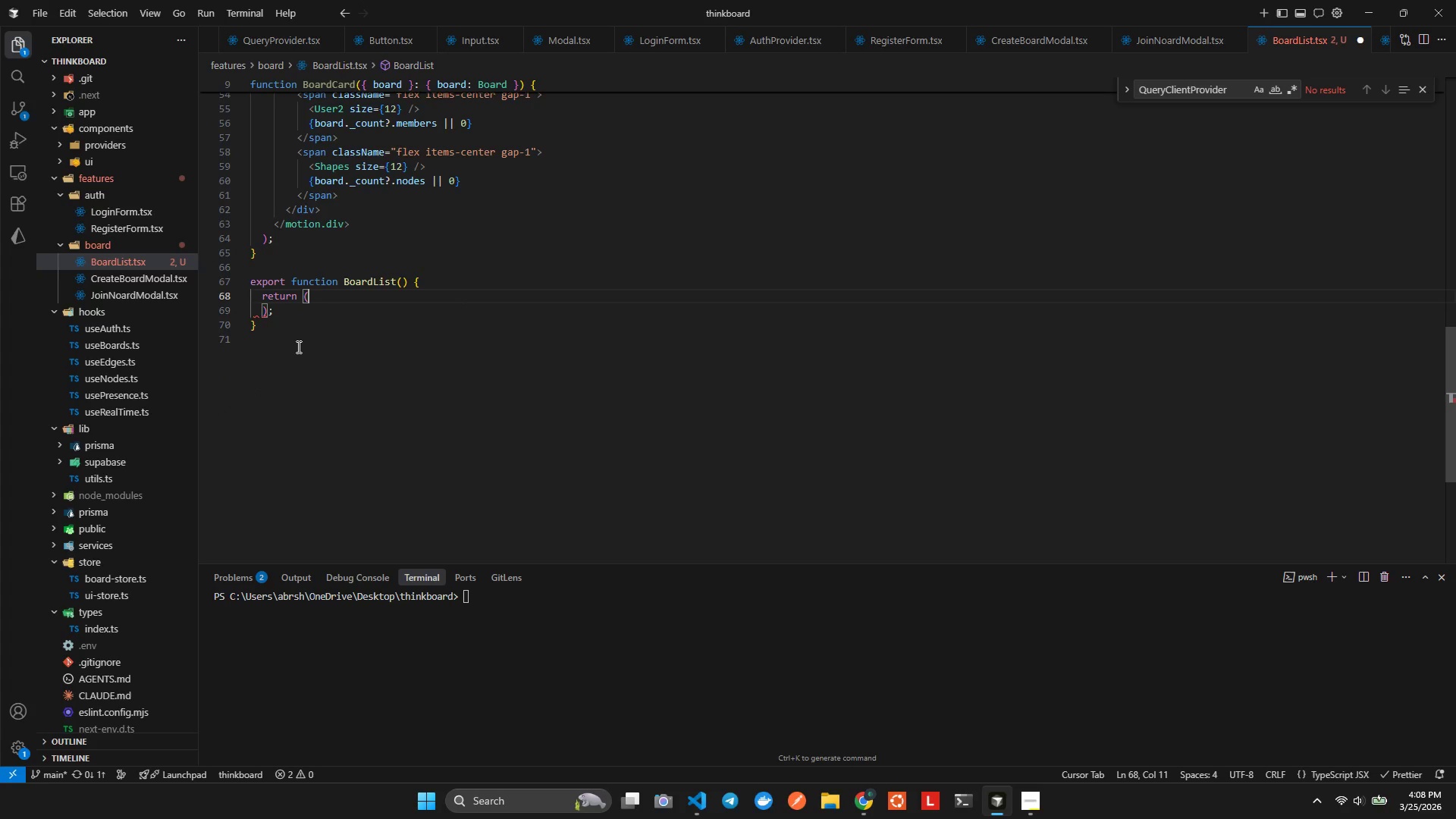 
key(ArrowUp)
 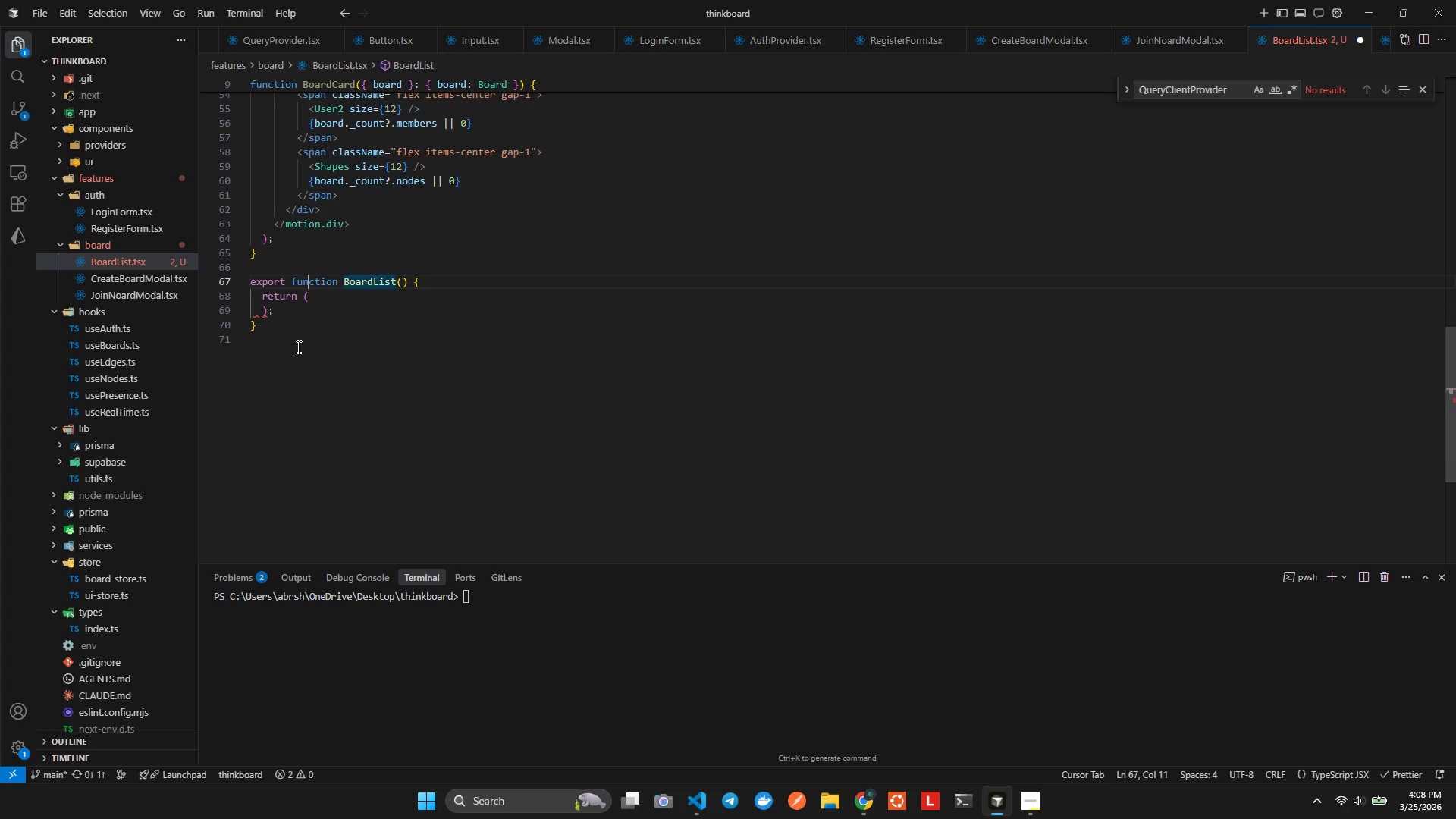 
key(ArrowRight)
 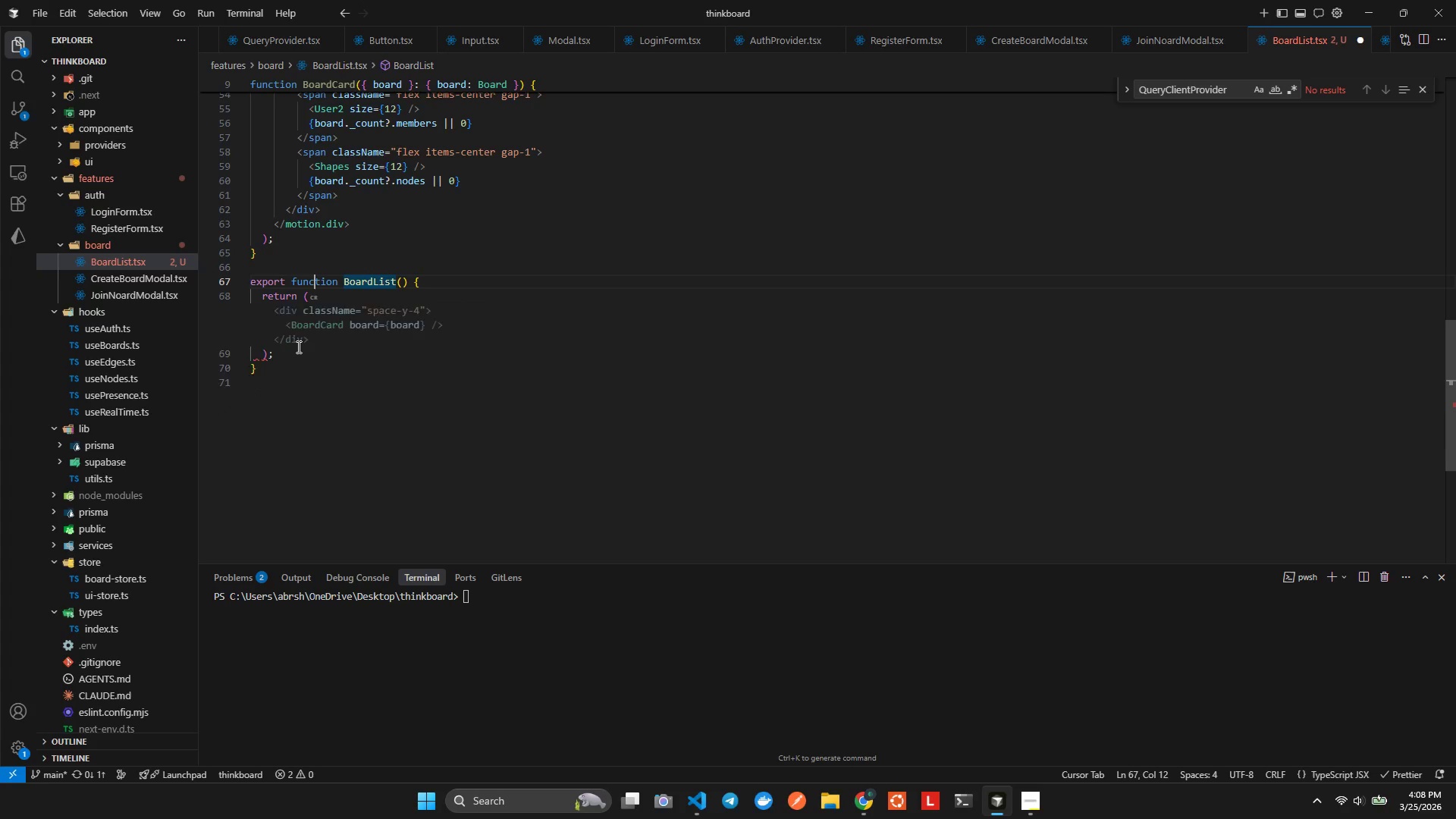 
key(ArrowRight)
 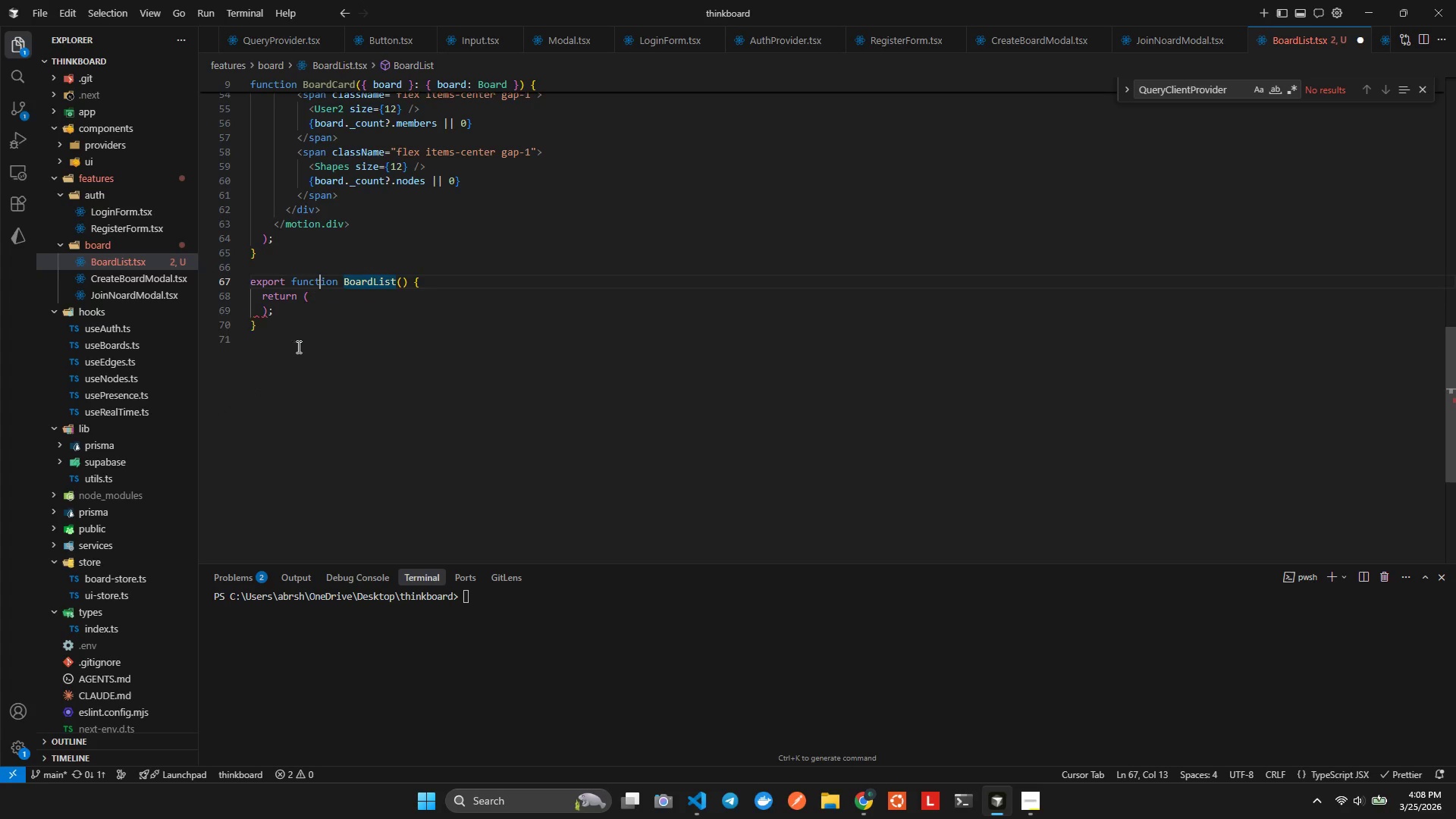 
key(ArrowDown)
 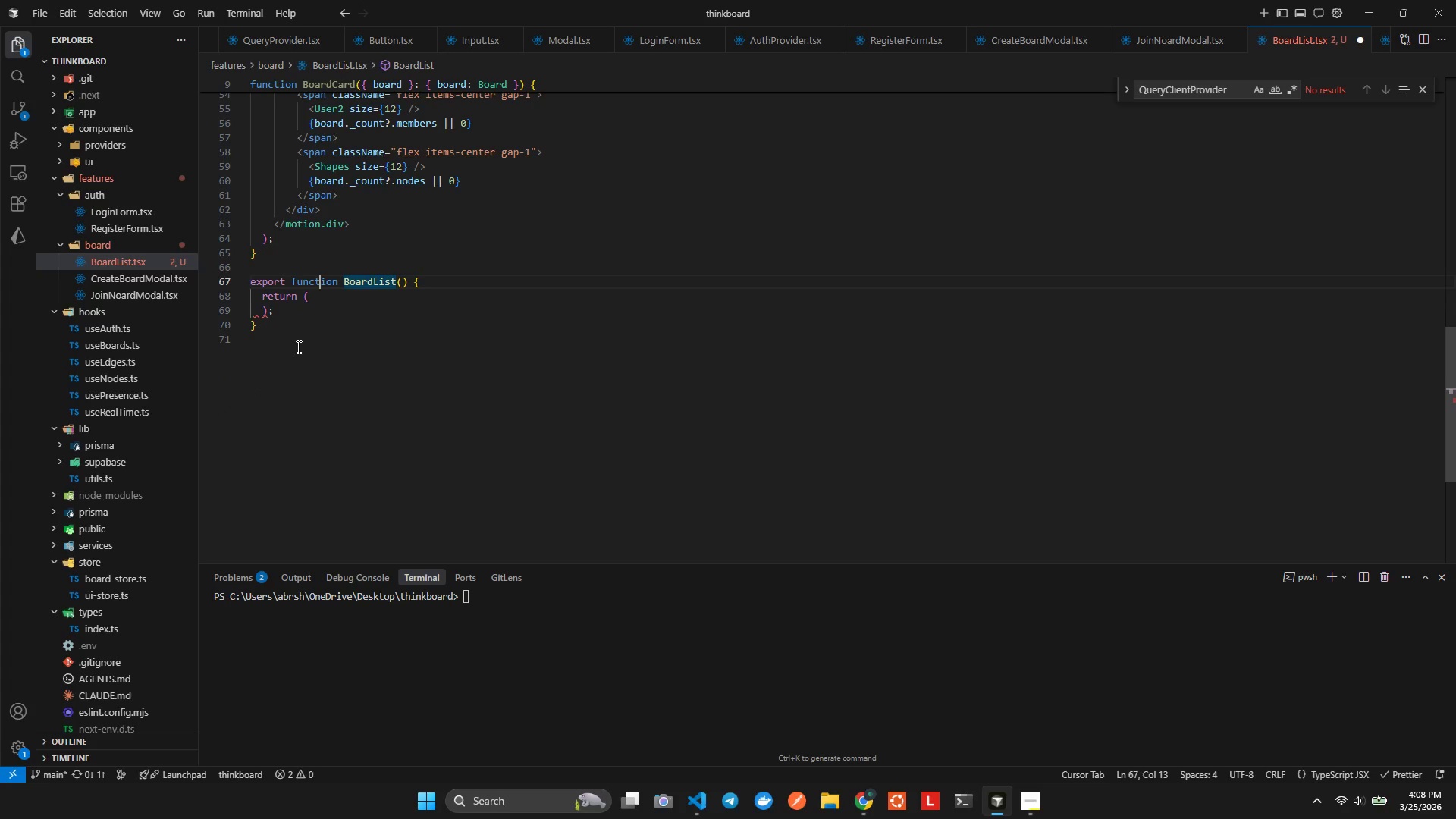 
key(ArrowRight)
 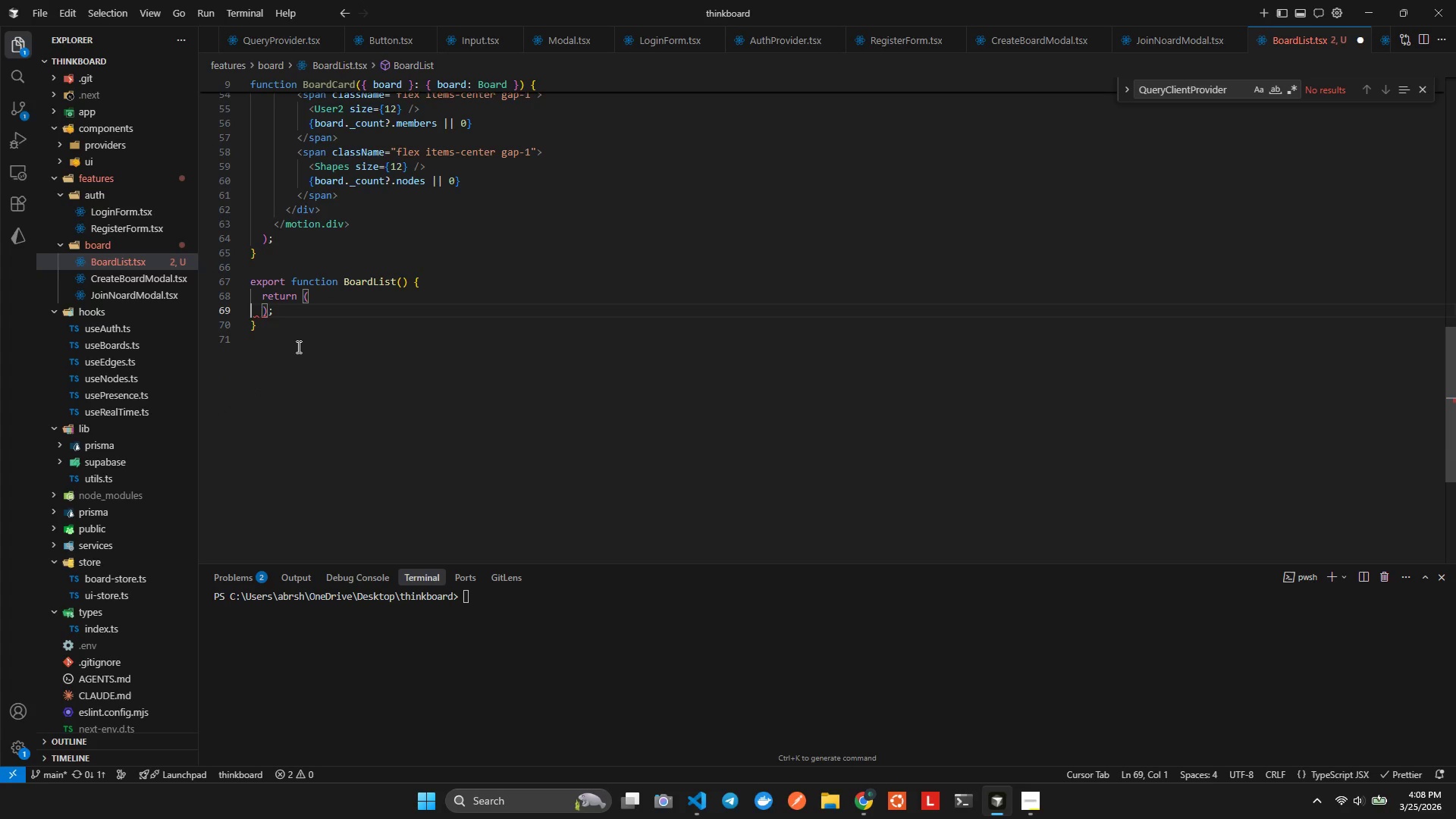 
key(ArrowUp)
 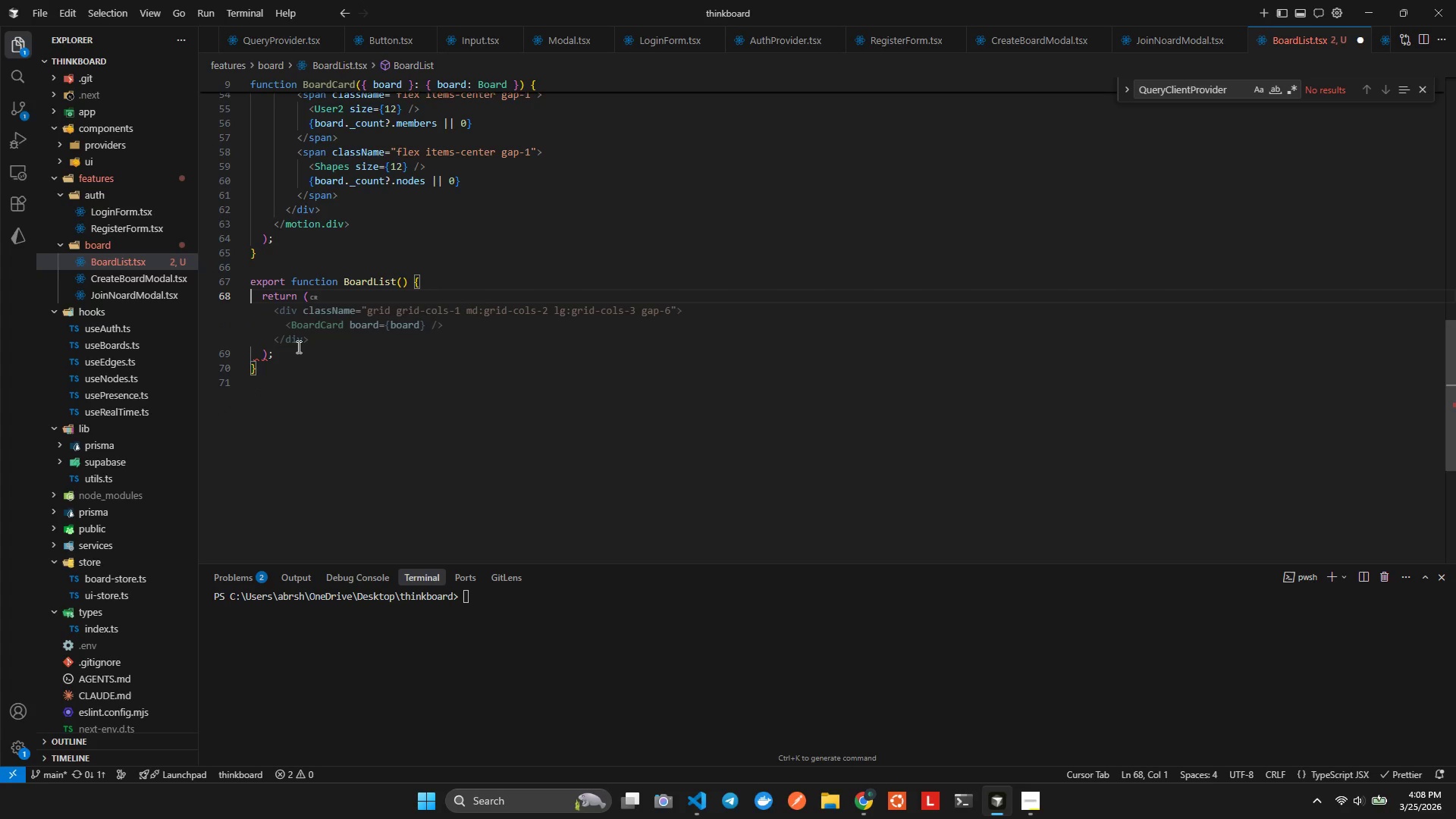 
key(ArrowLeft)
 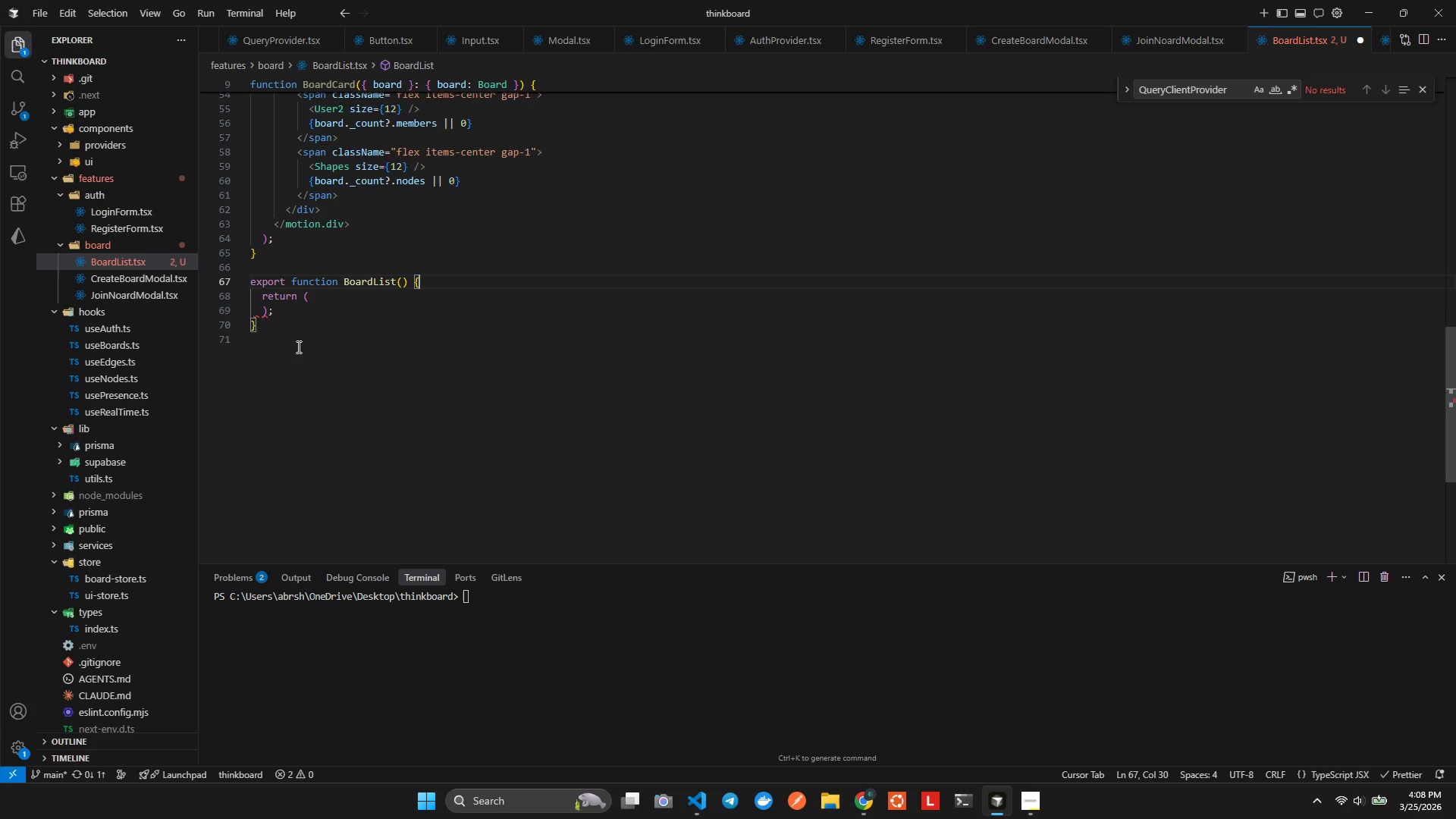 
key(Enter)
 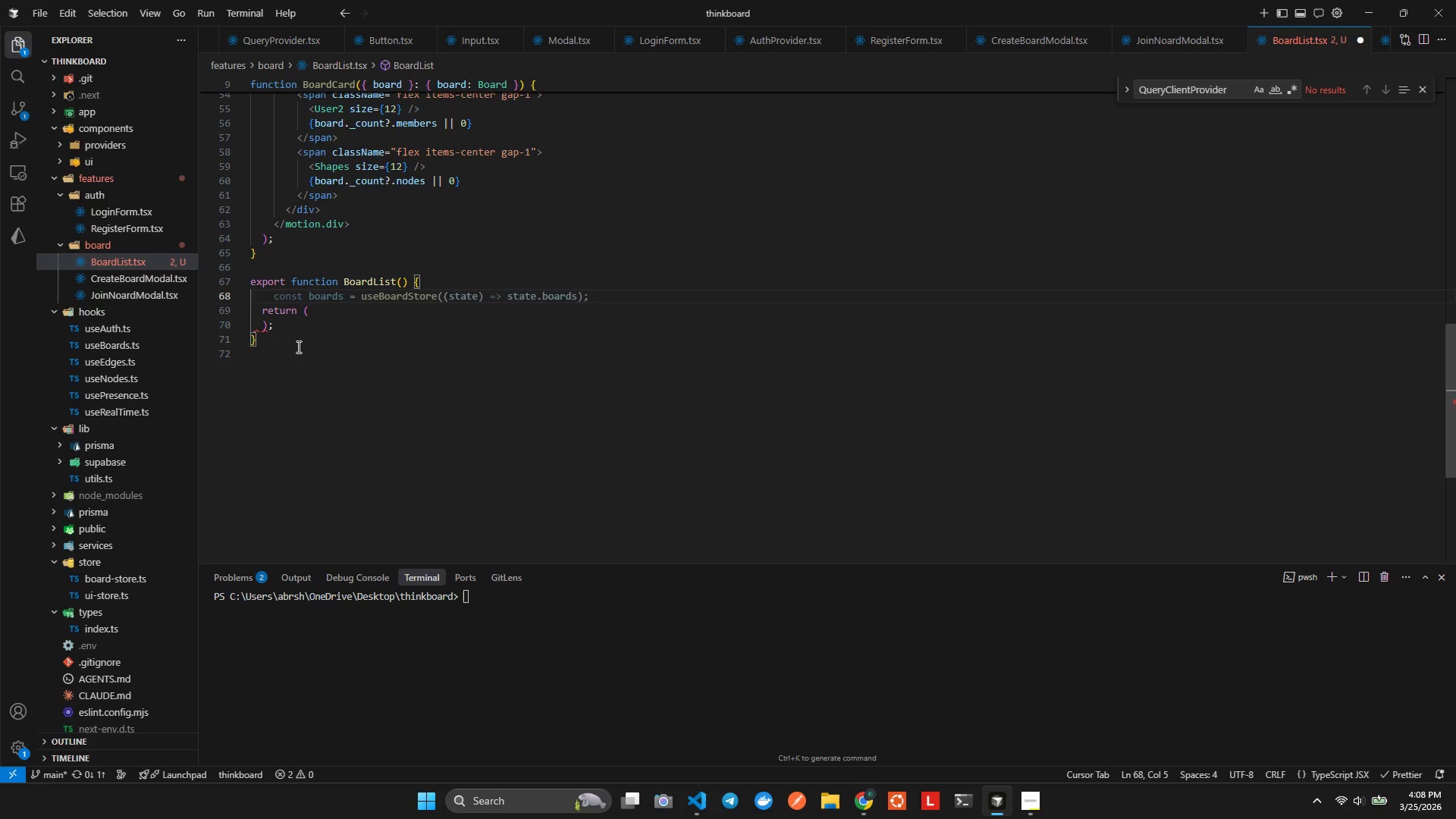 
type(const {)
 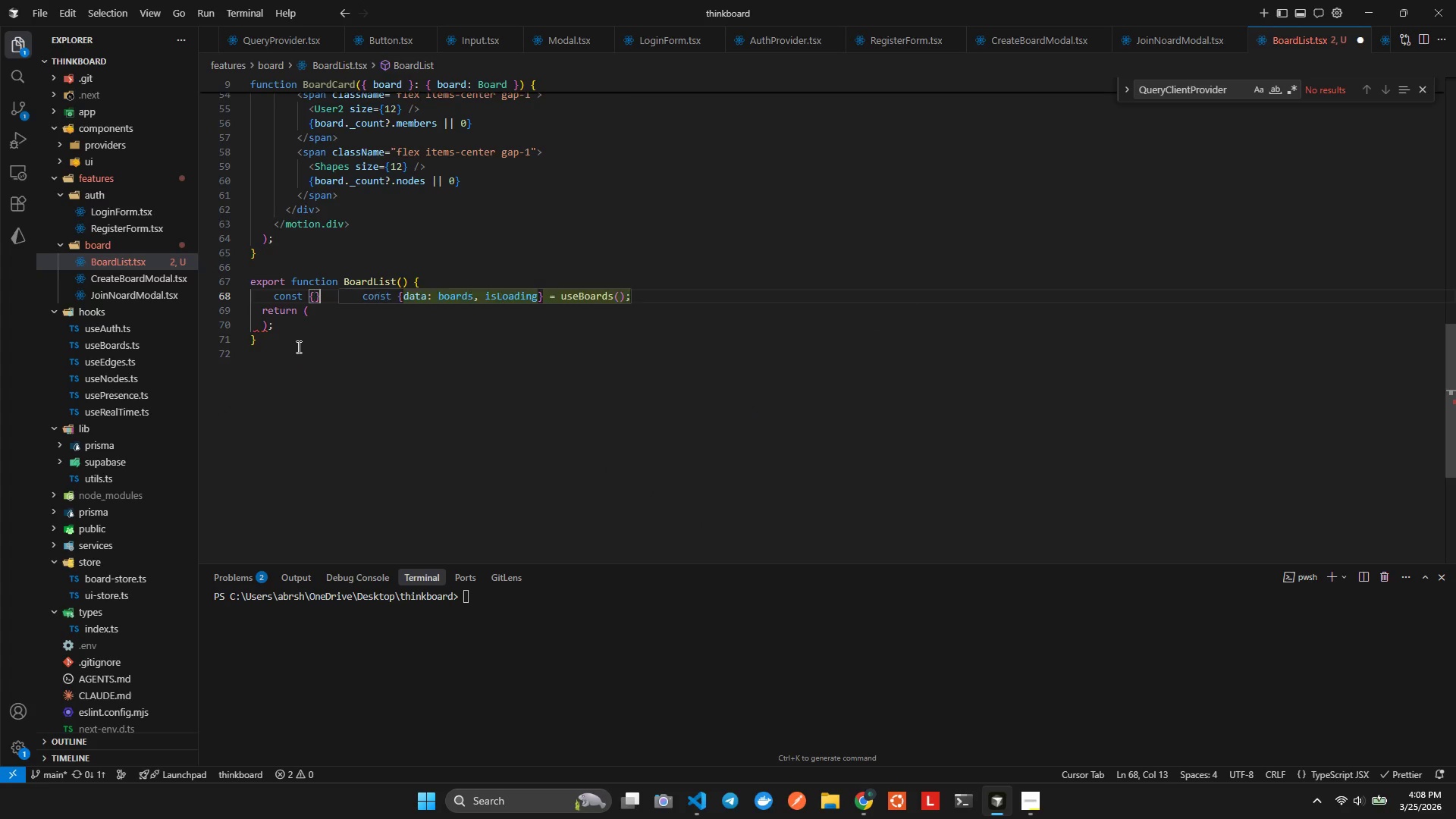 
 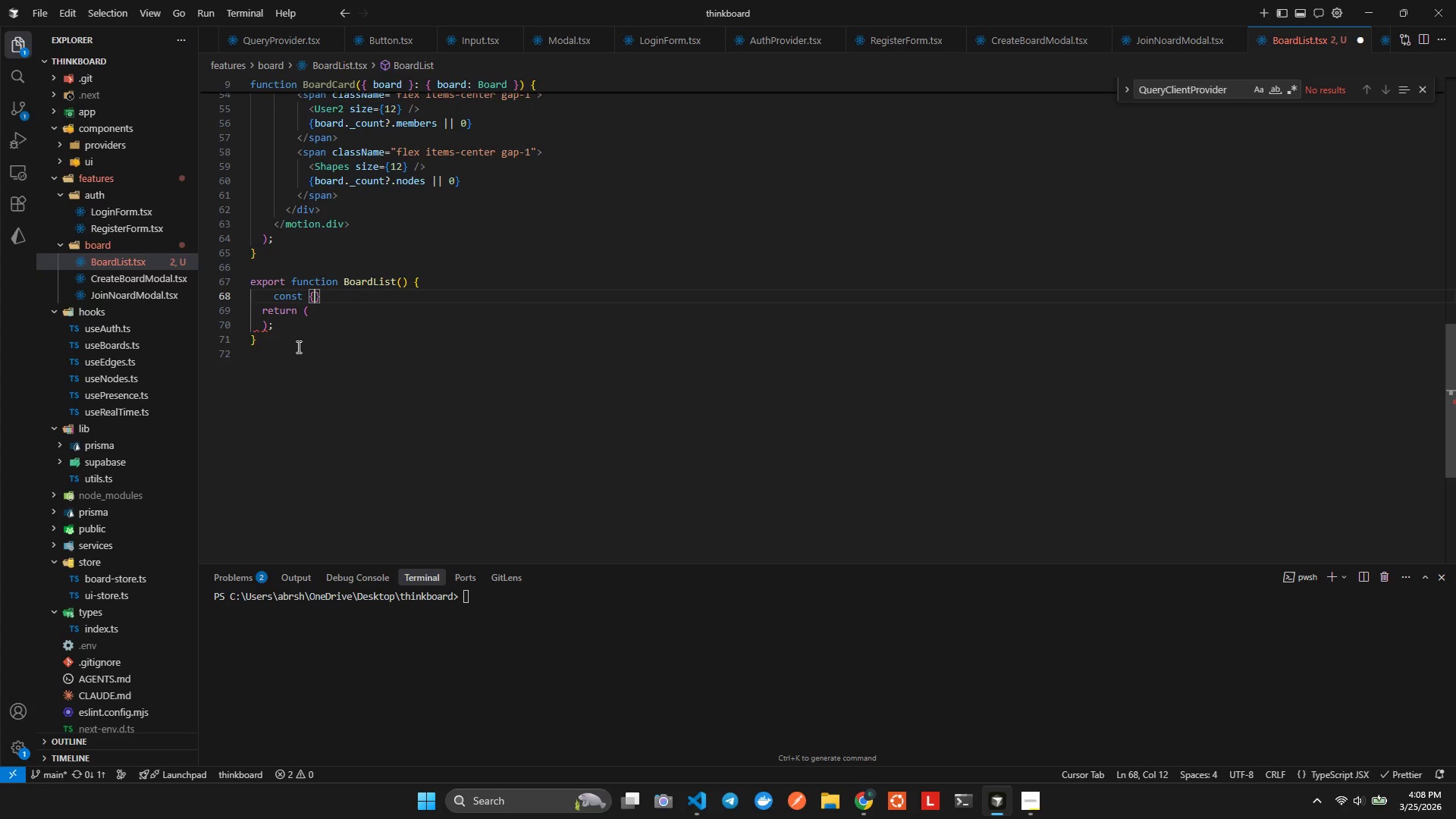 
key(ArrowRight)
 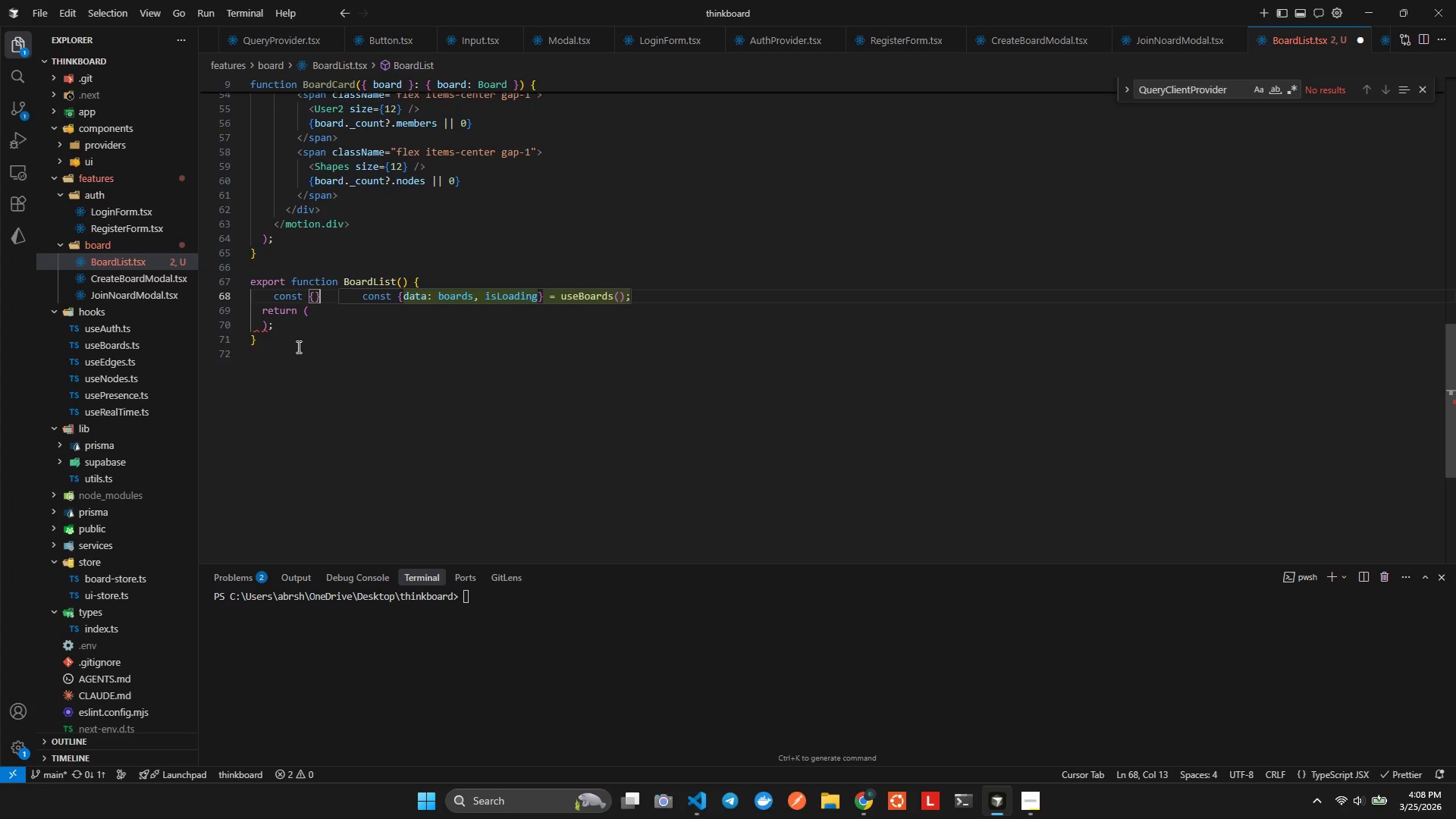 
type( = useBs)
 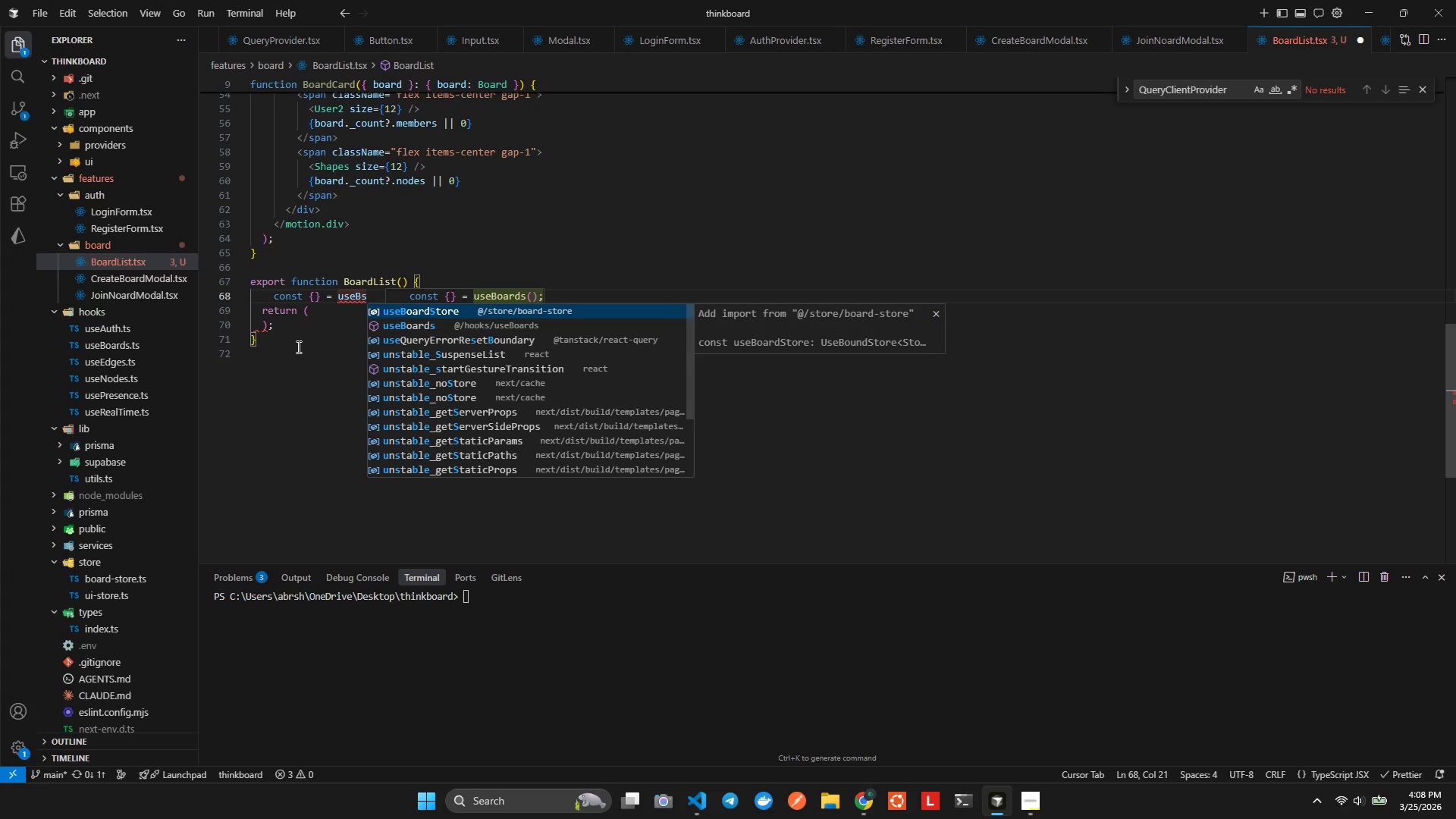 
key(ArrowDown)
 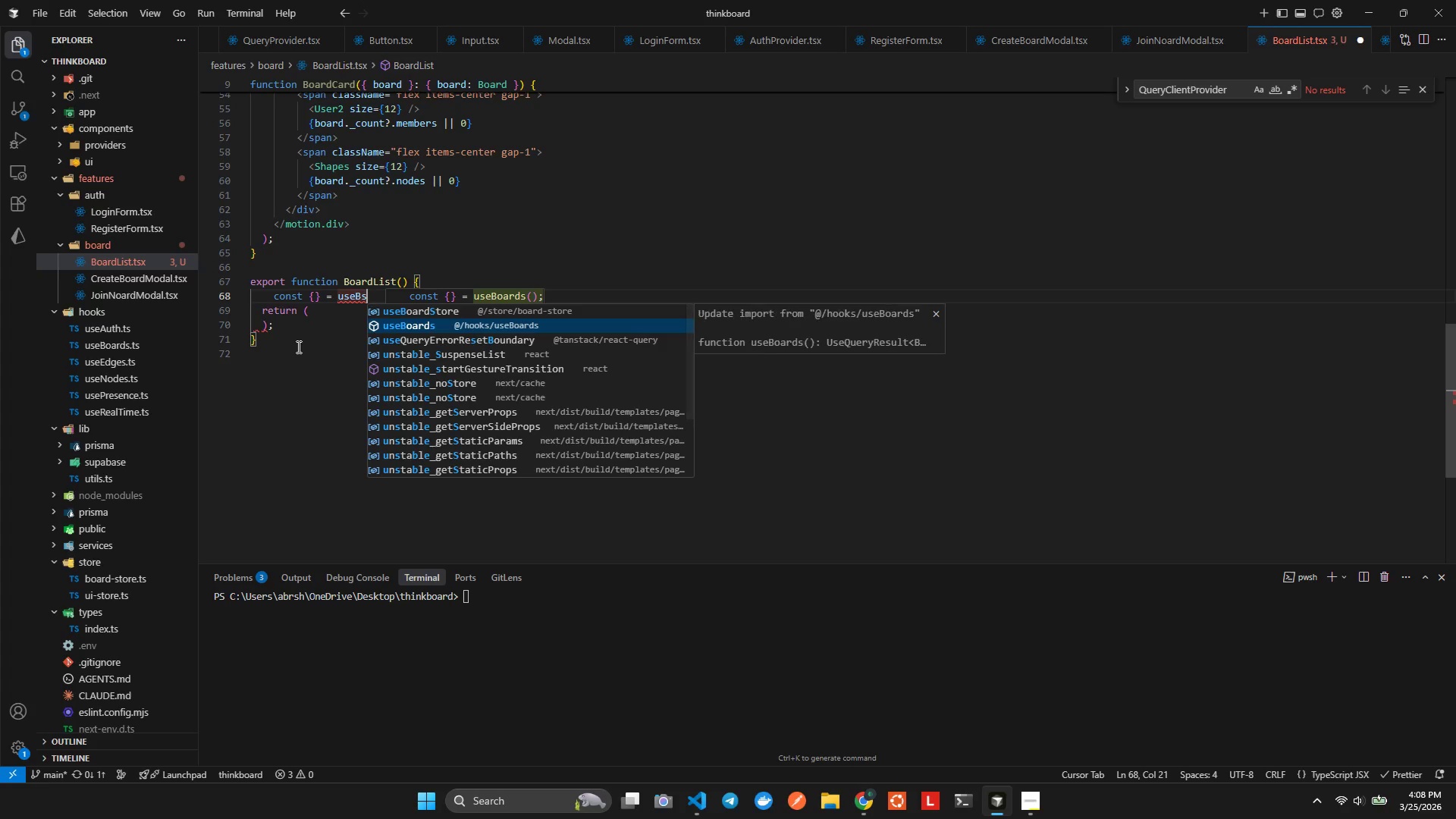 
key(Enter)
 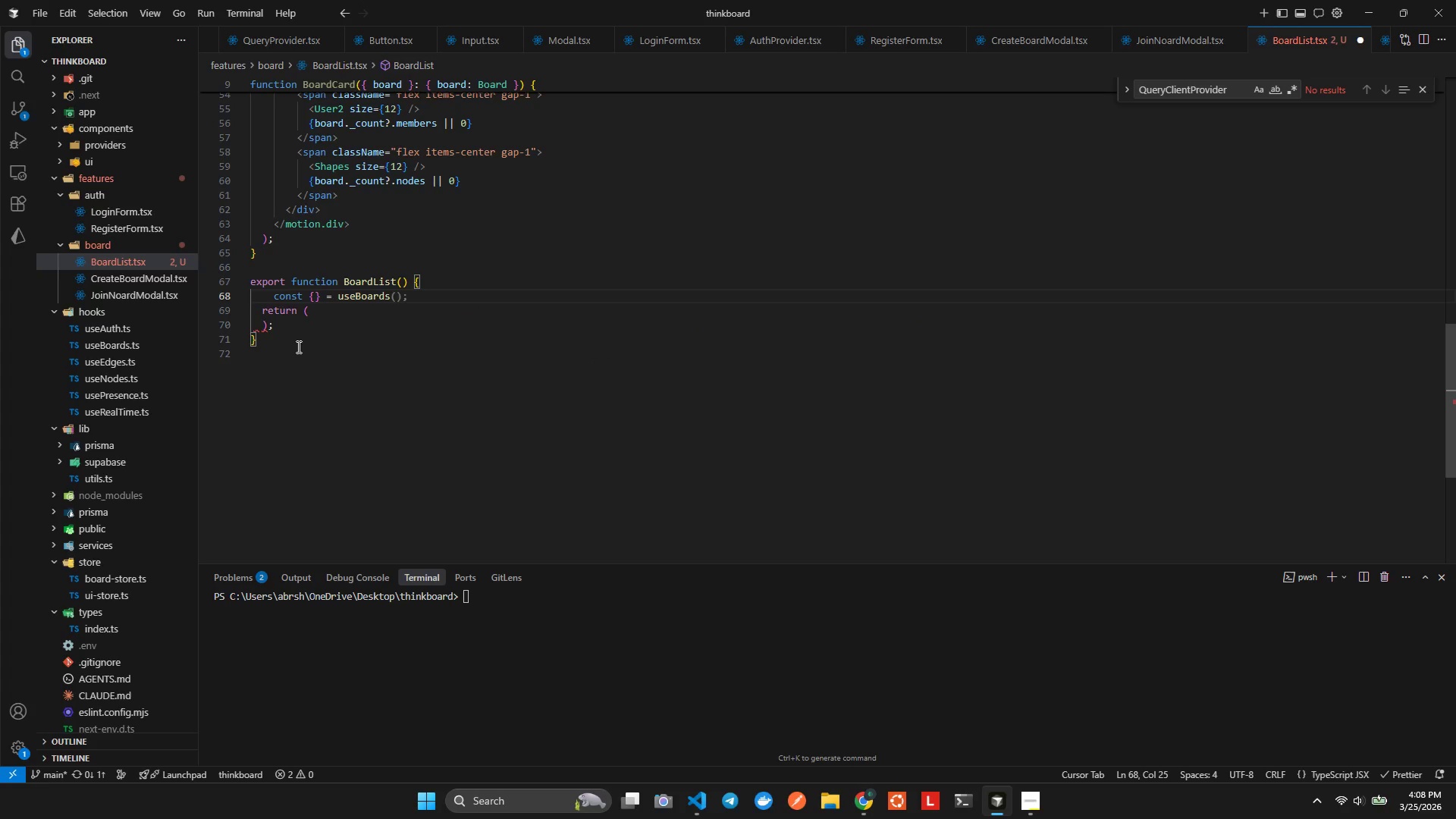 
key(Shift+9)
 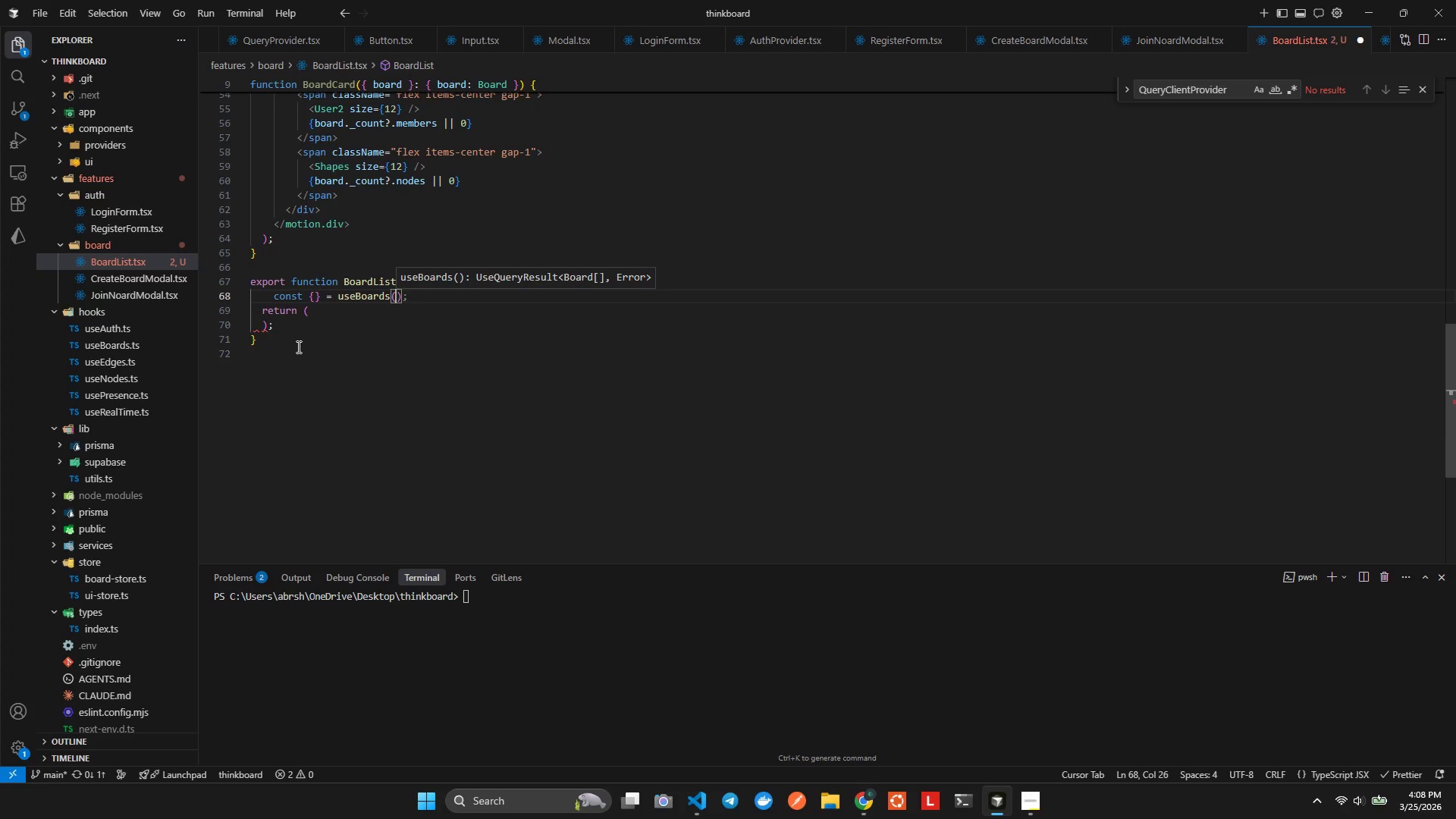 
key(ArrowRight)
 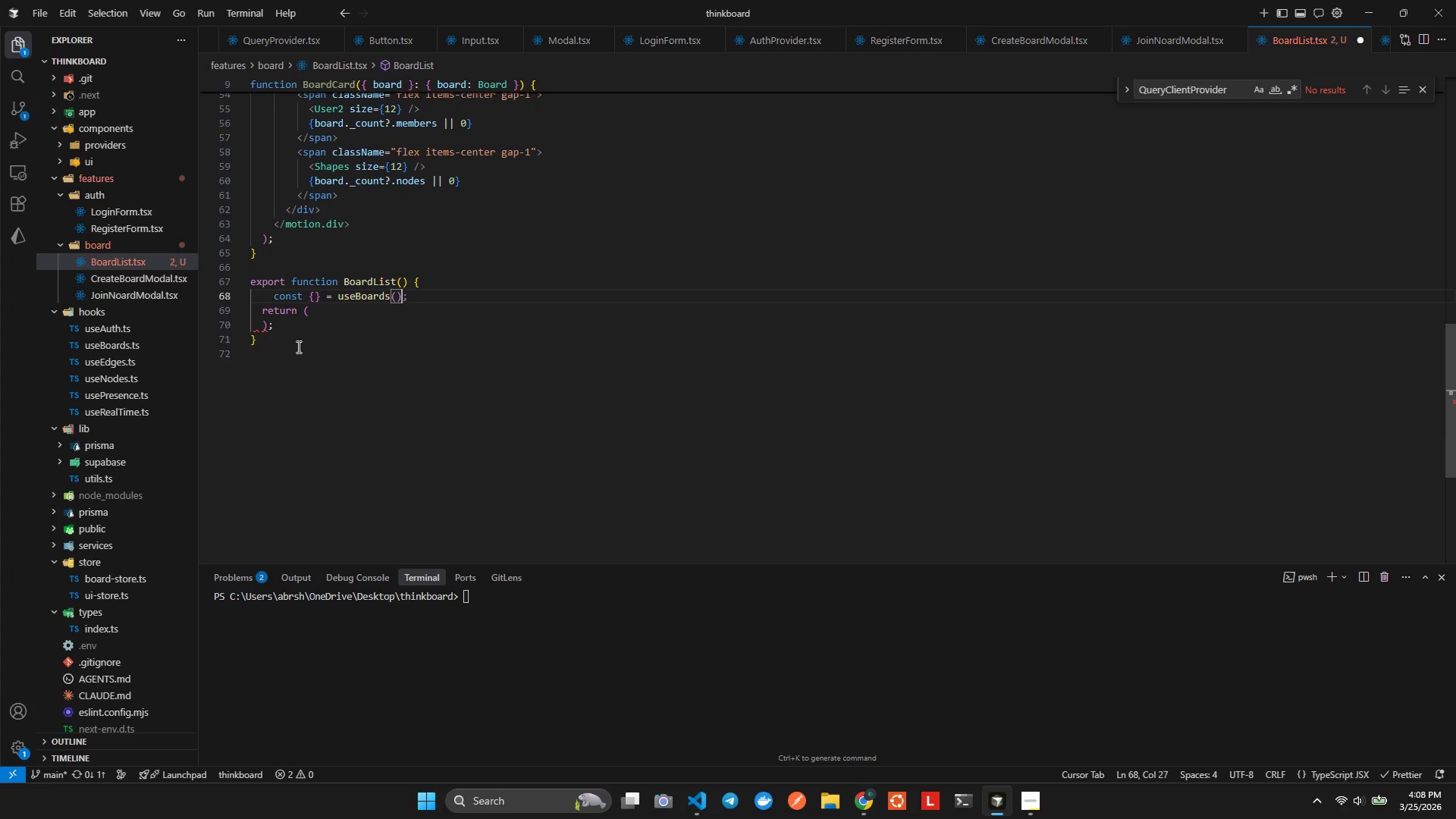 
key(ArrowRight)
 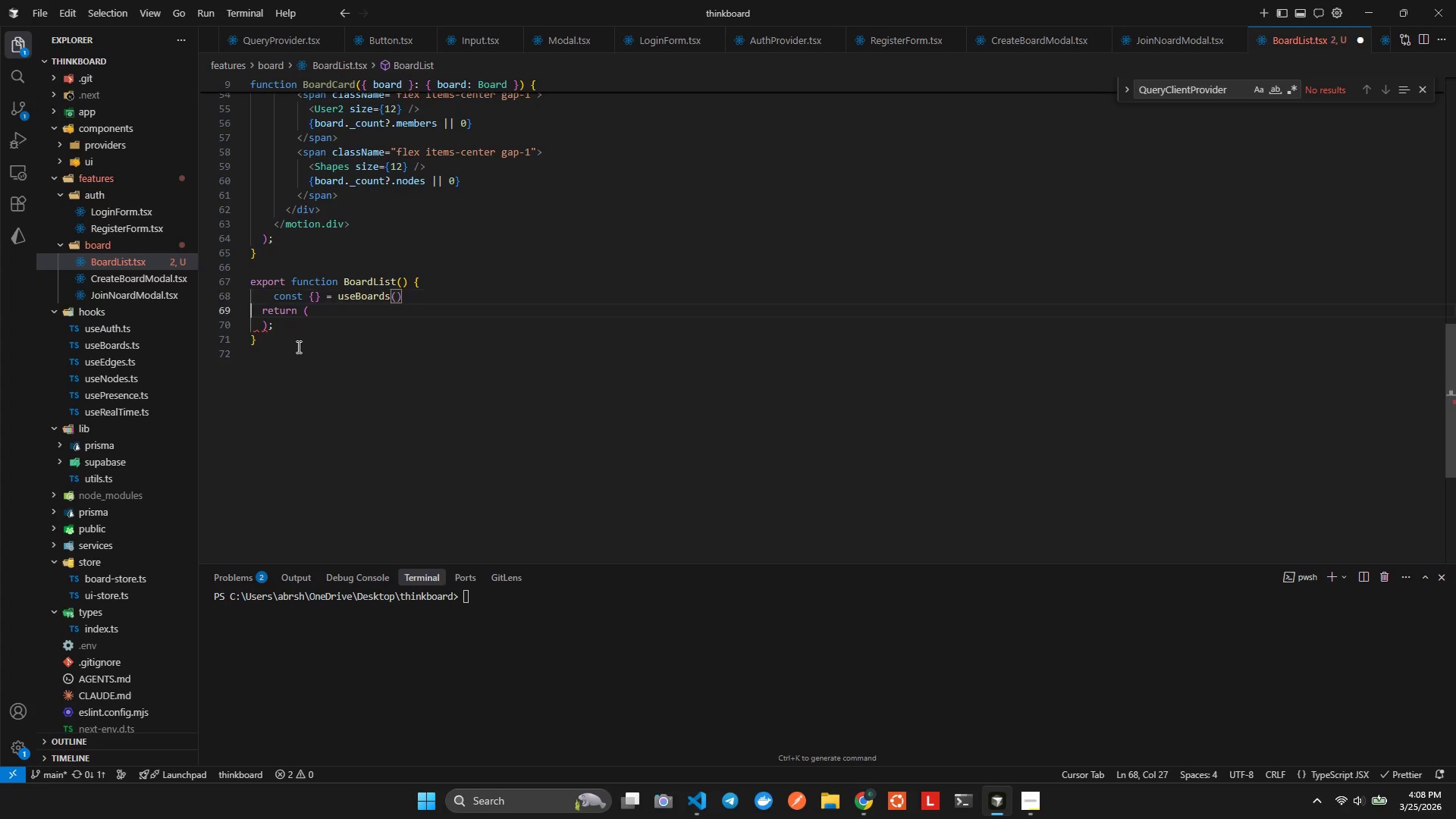 
key(ArrowRight)
 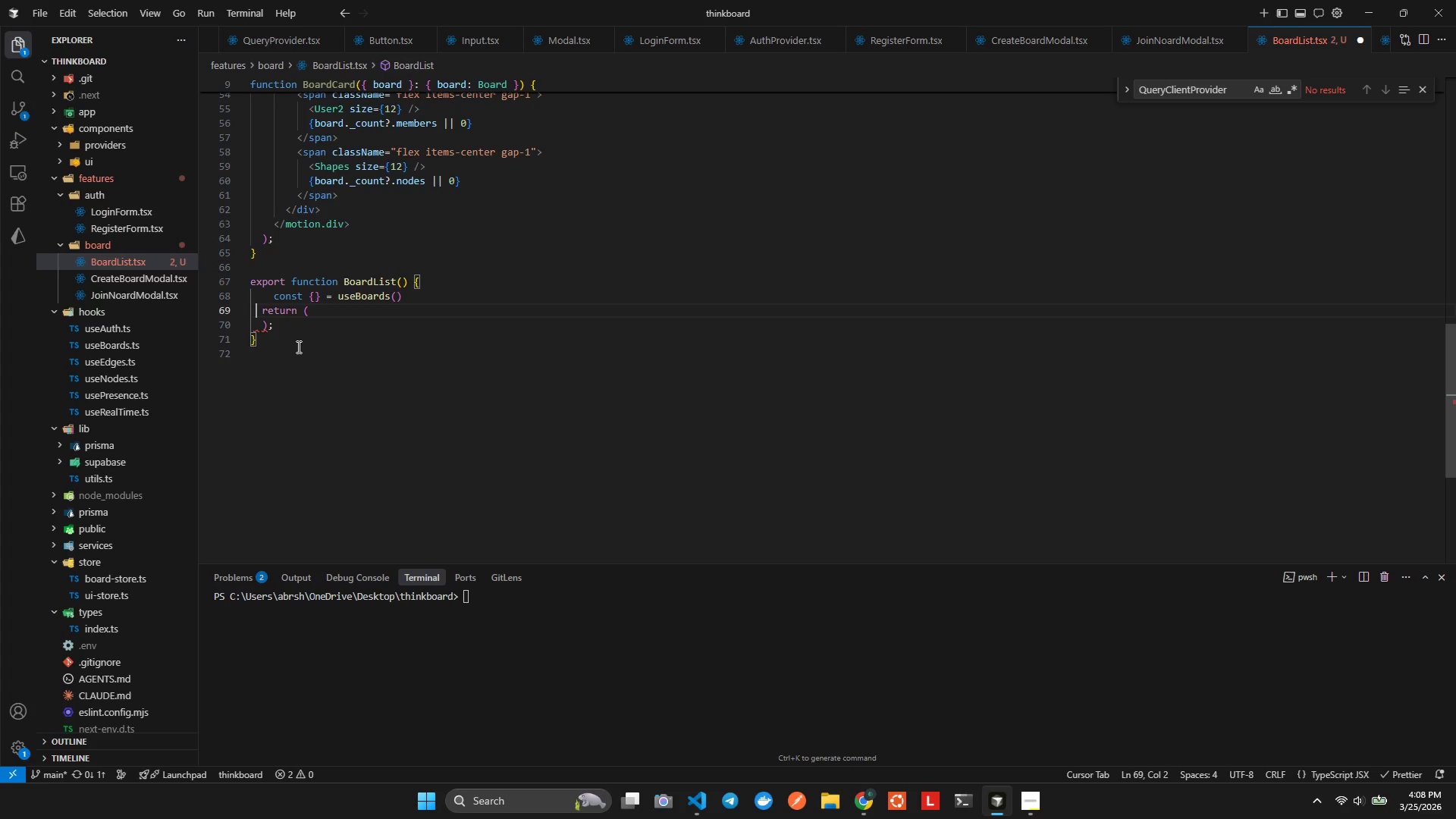 
key(ArrowUp)
 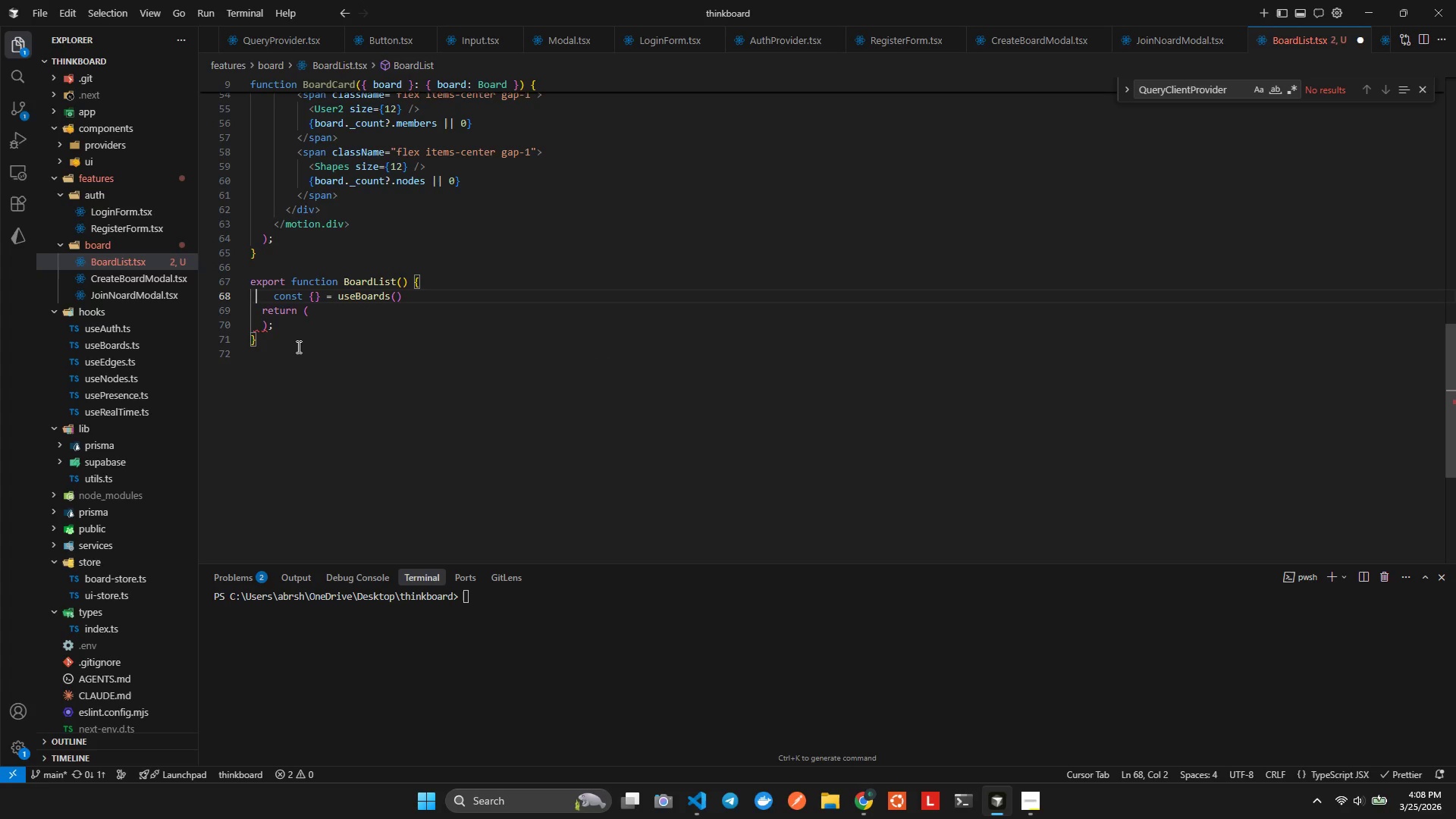 
hold_key(key=ArrowRight, duration=0.77)
 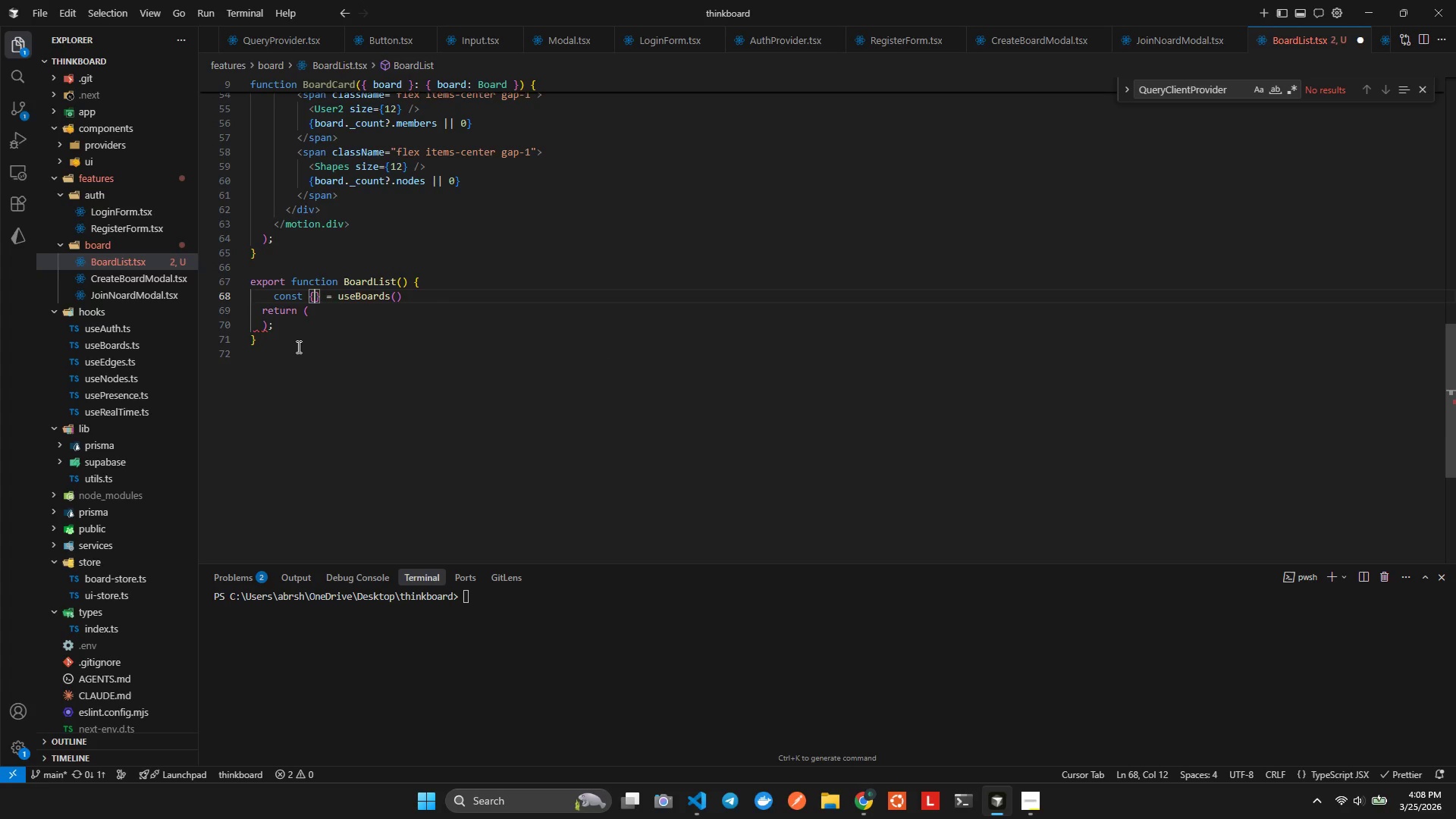 
type(da)
 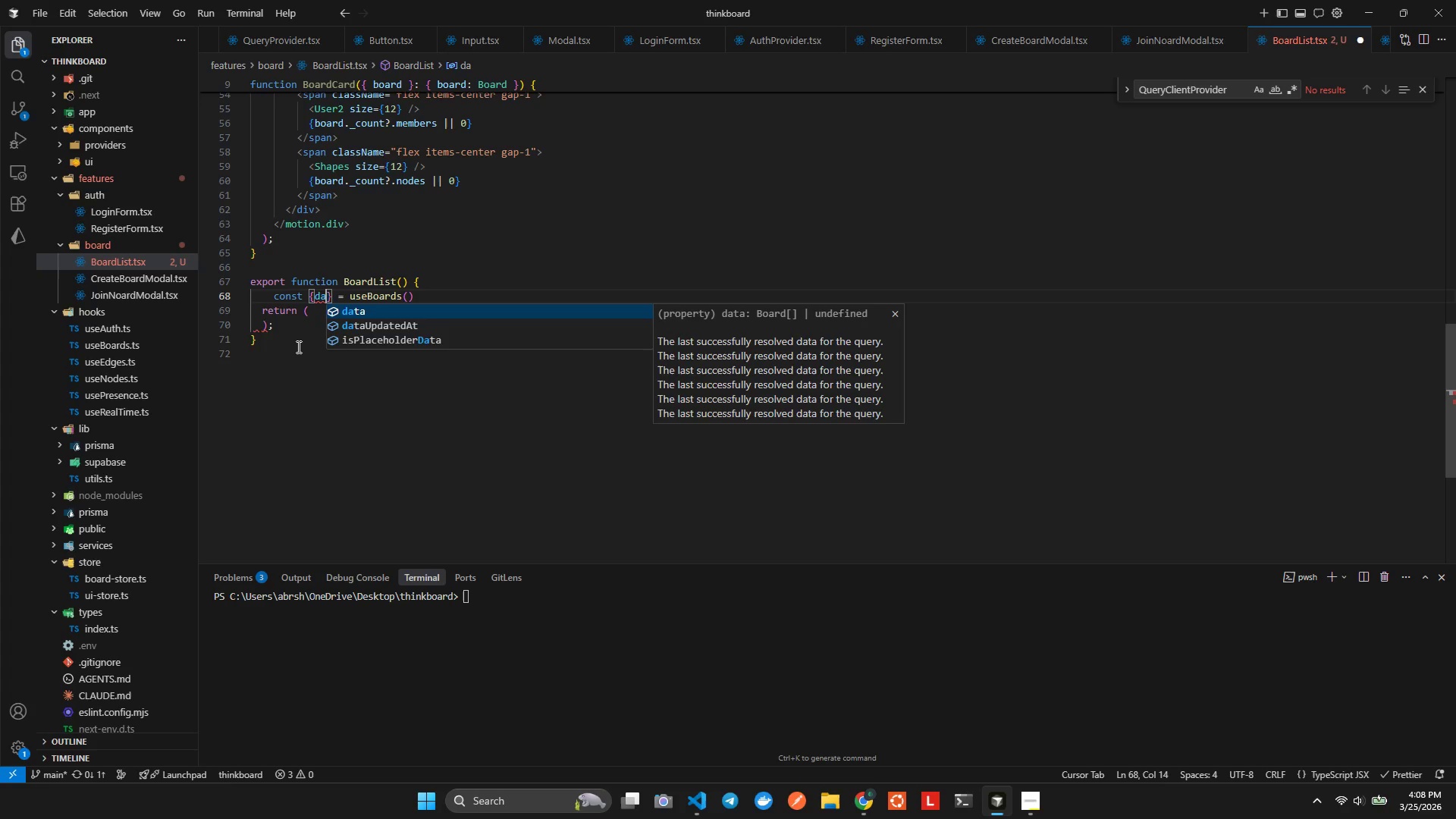 
key(Enter)
 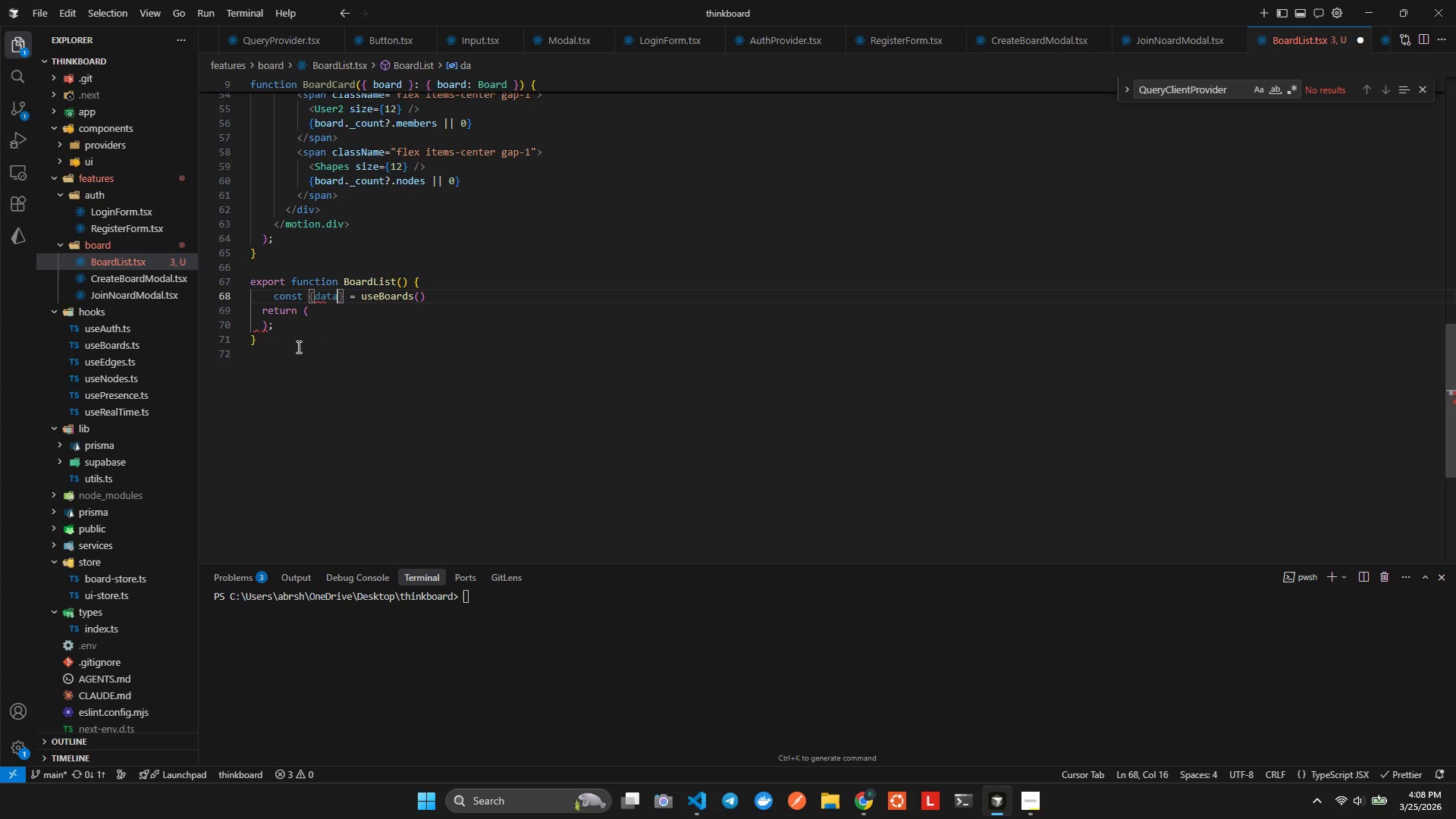 
key(Shift+Semicolon)
 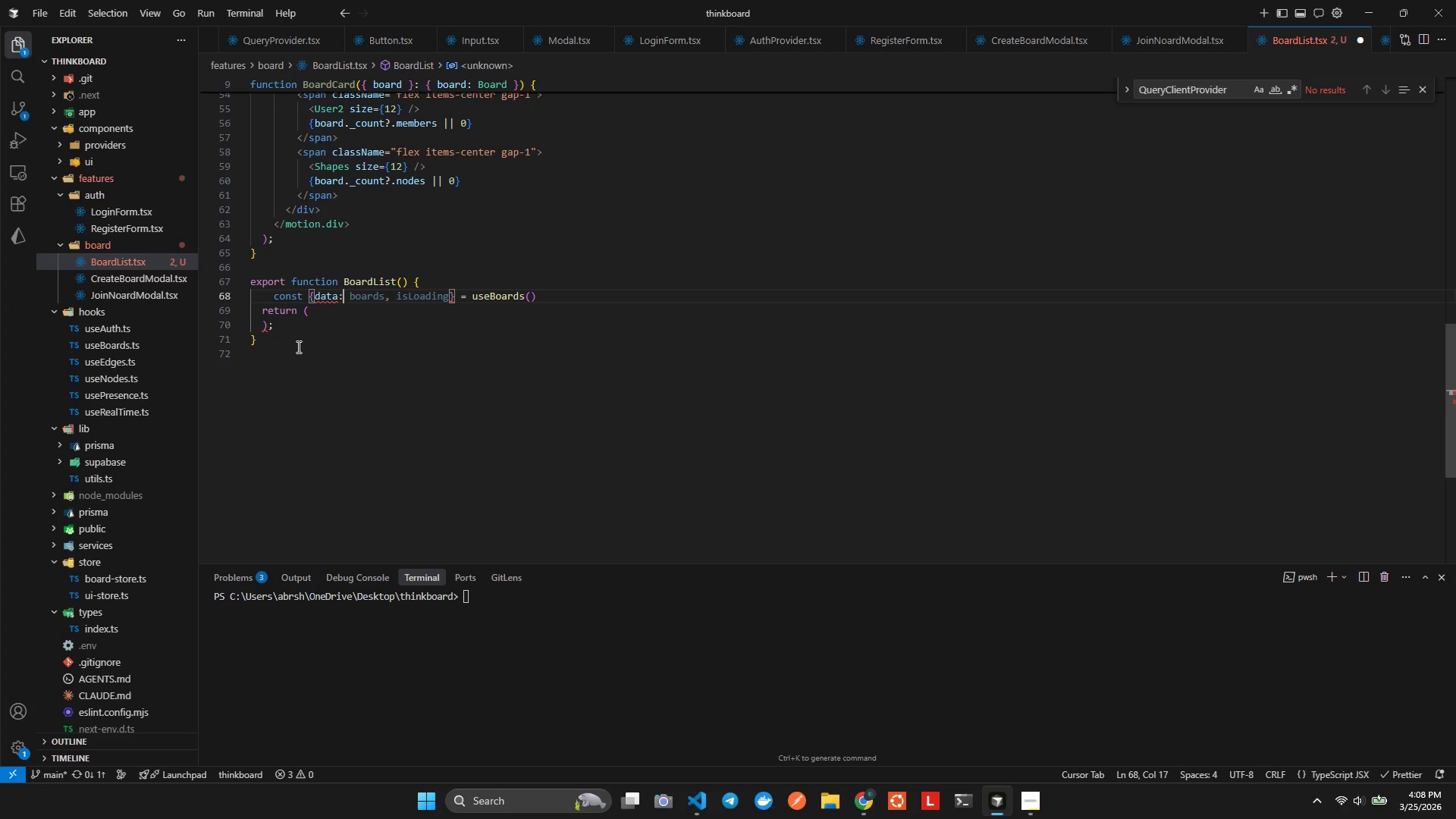 
key(Space)
 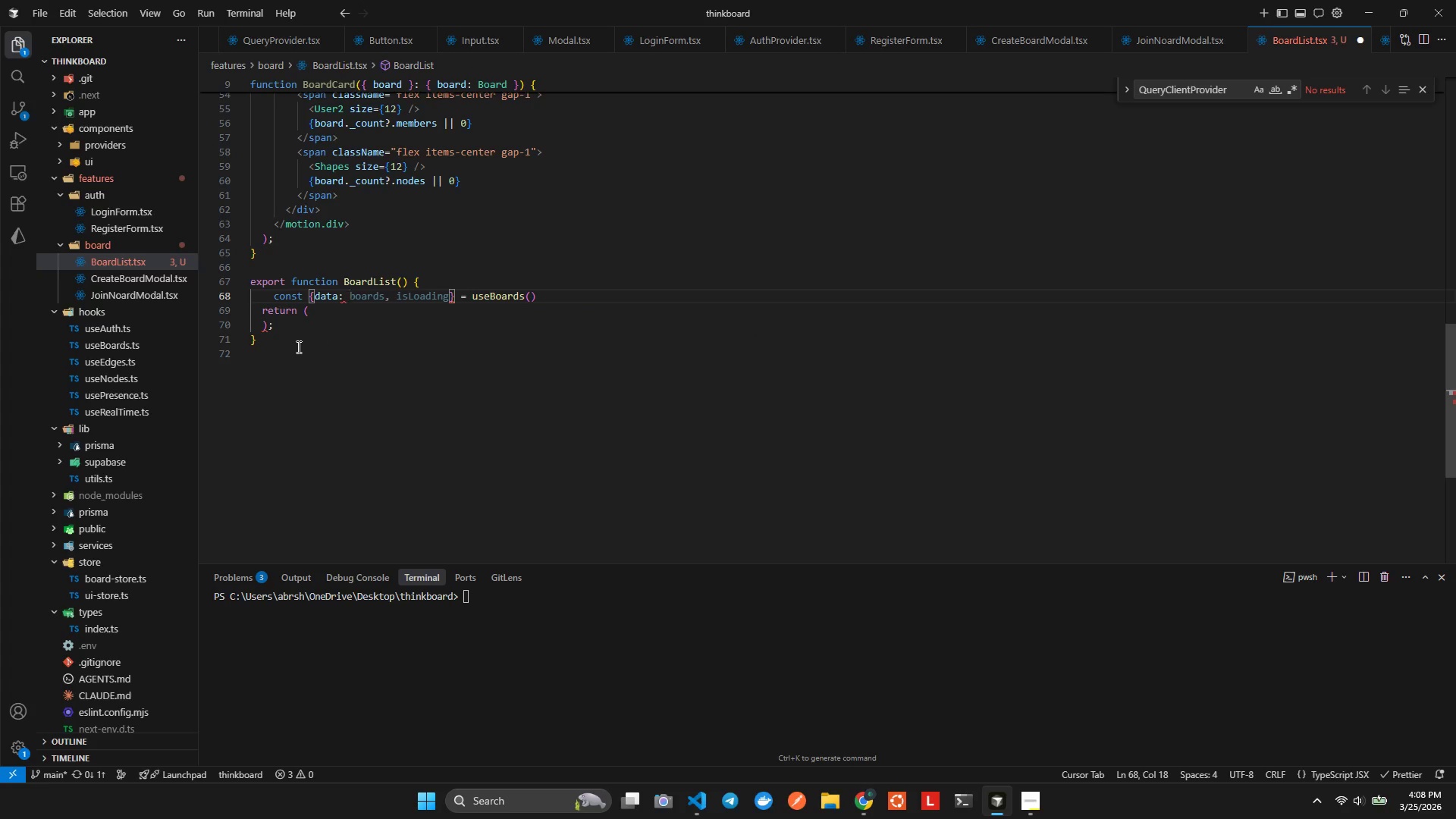 
key(Tab)
 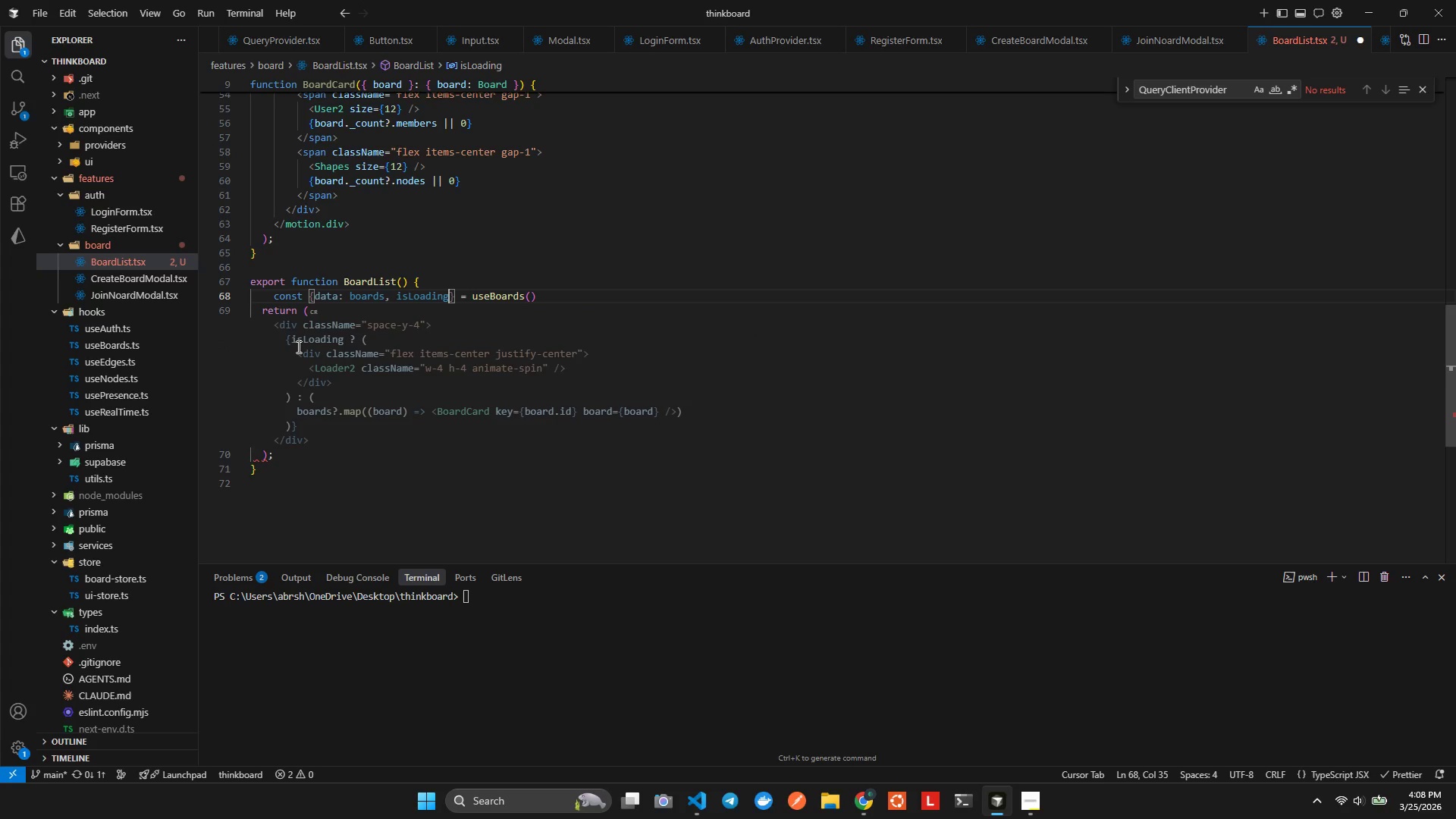 
key(Alt+Shift+F)
 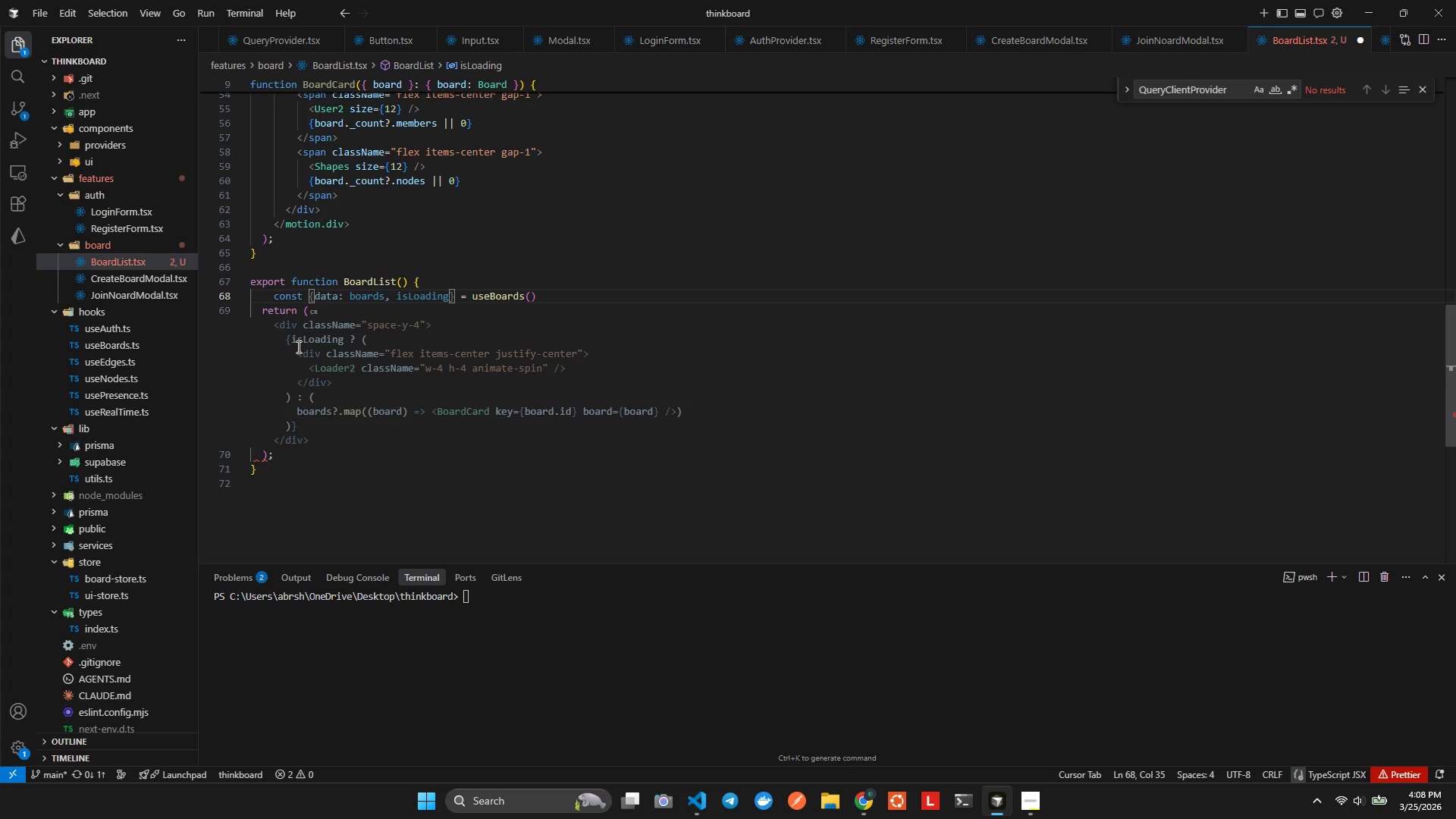 
key(ArrowDown)
 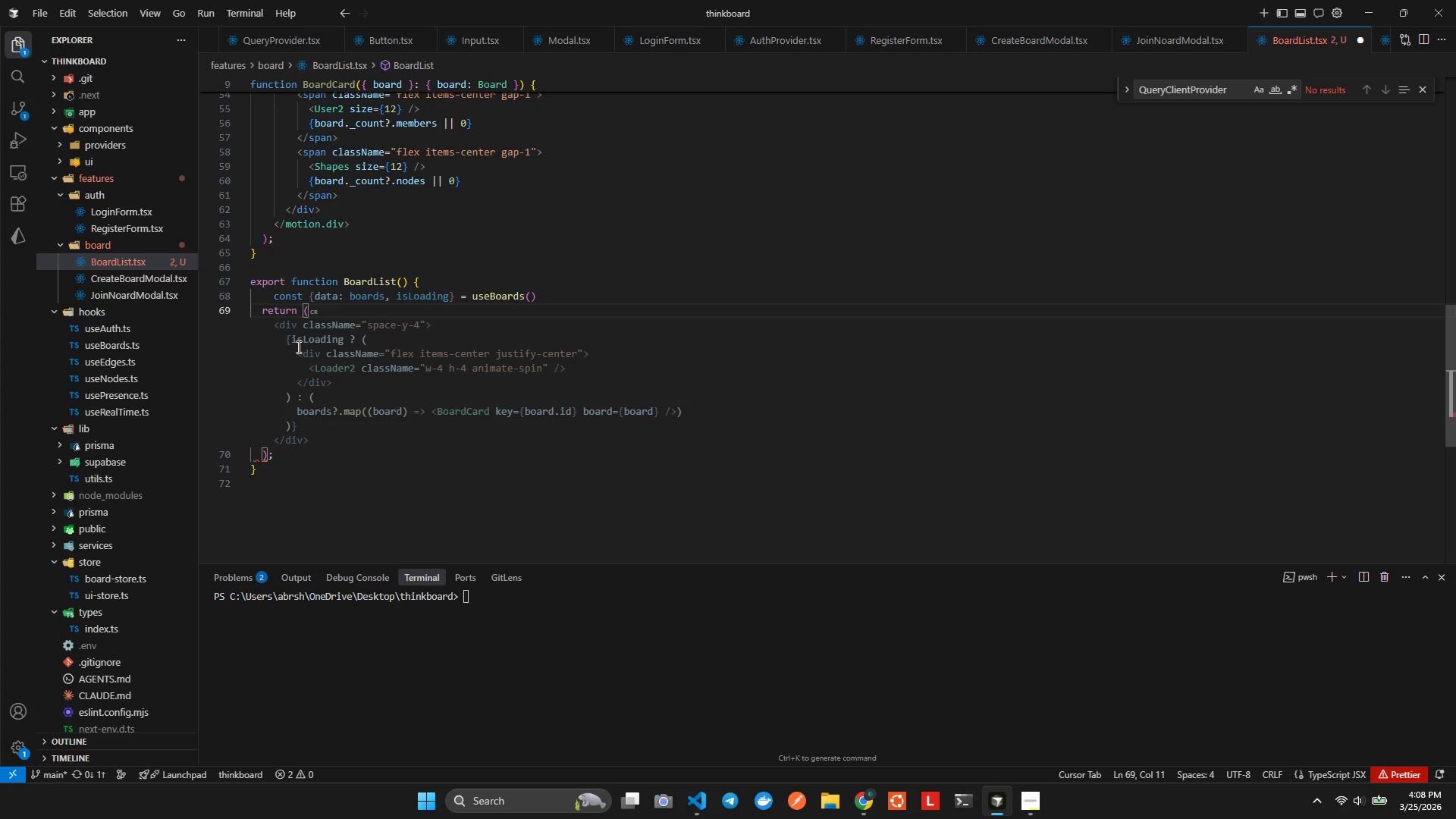 
key(Tab)
 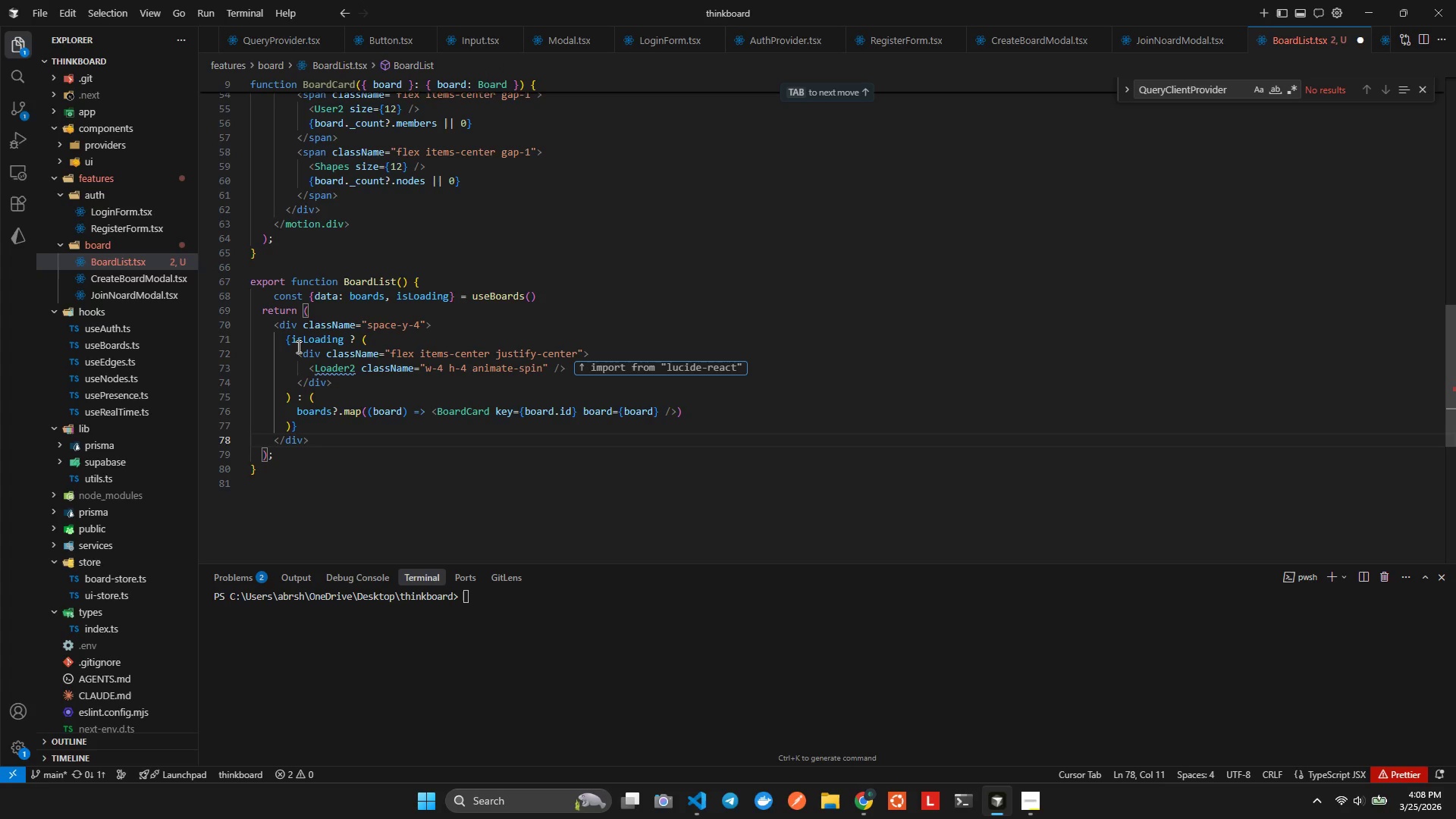 
key(Tab)
 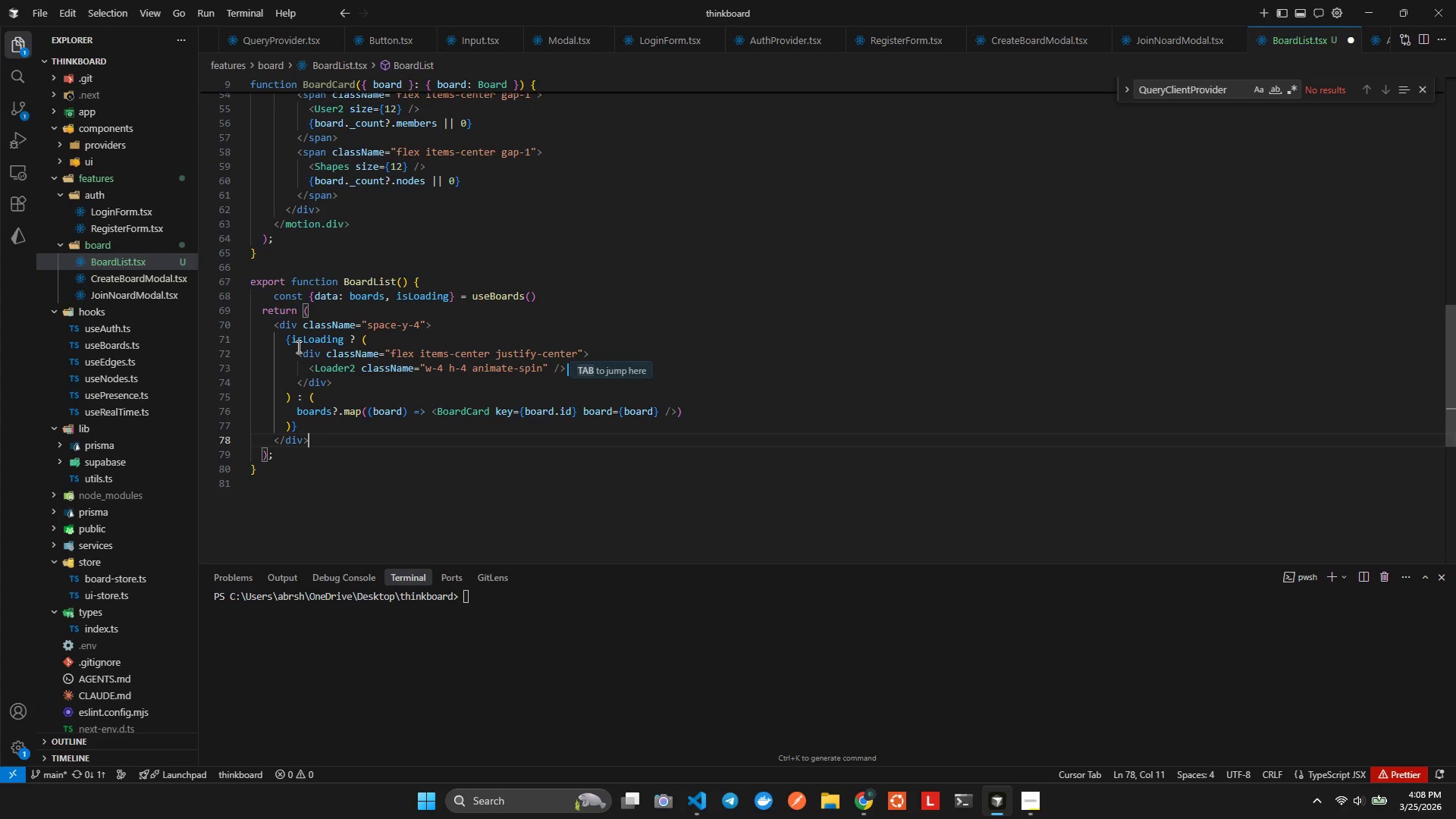 
wait(5.44)
 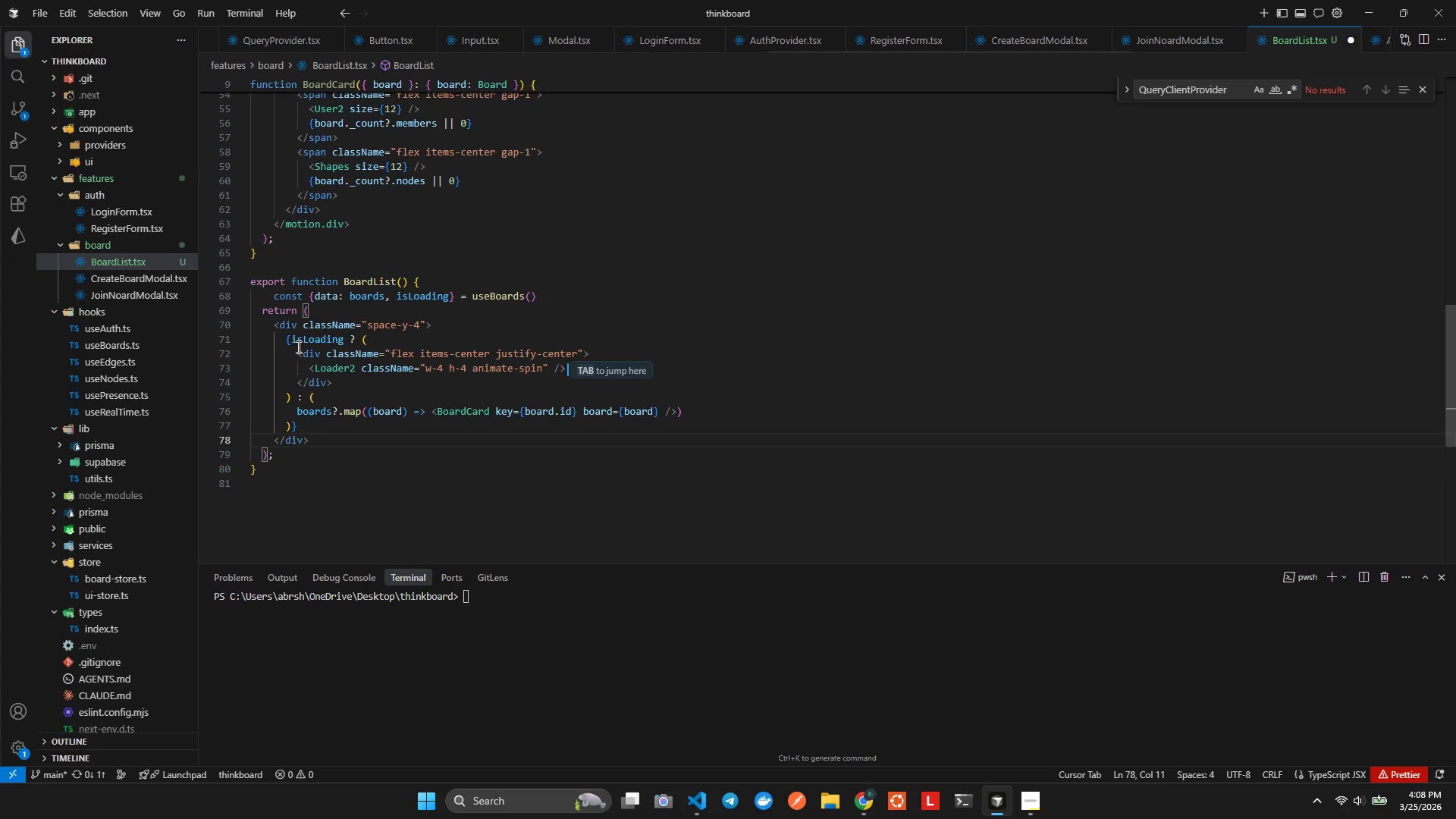 
key(Control+Z)
 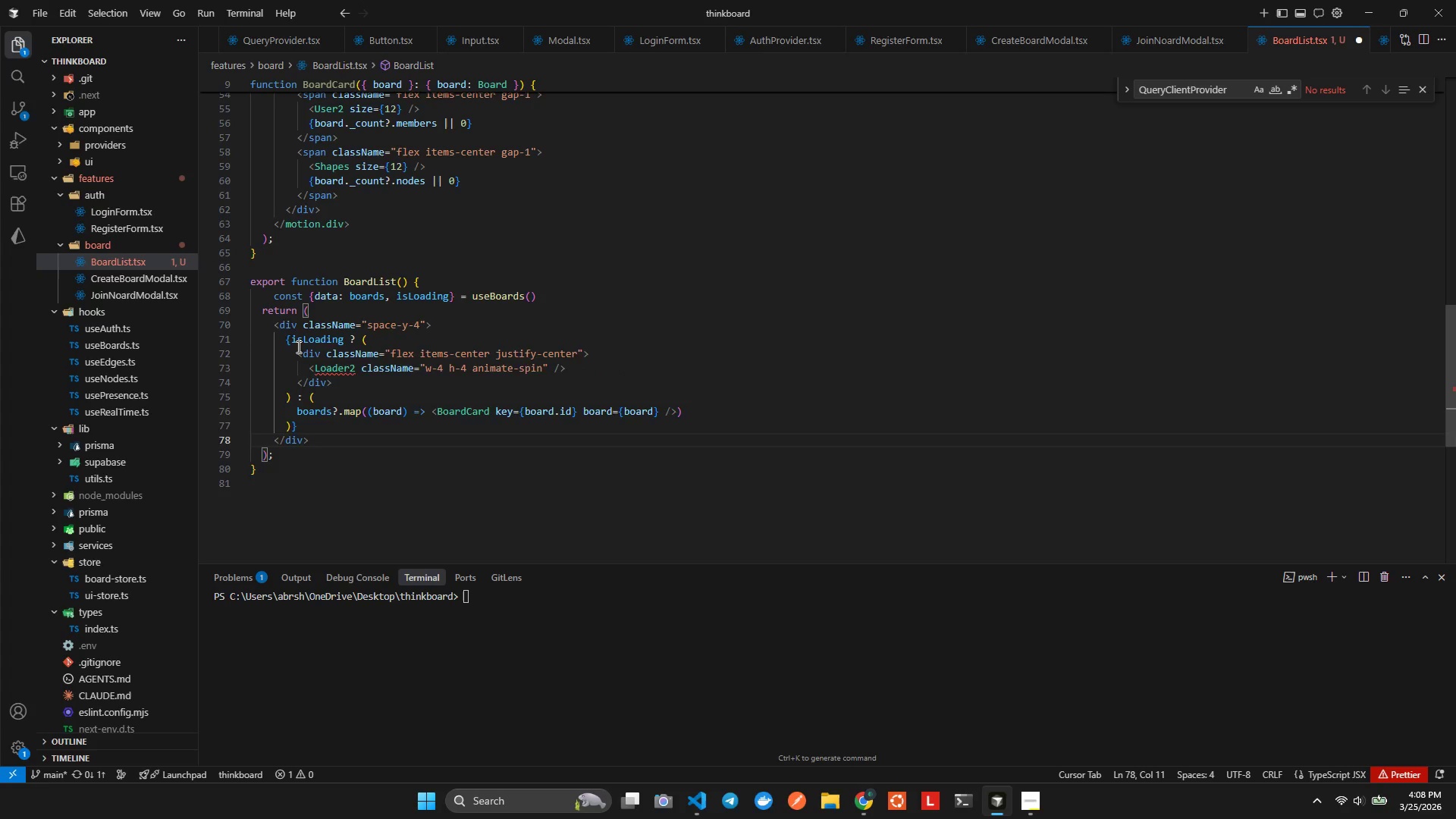 
key(Control+Z)
 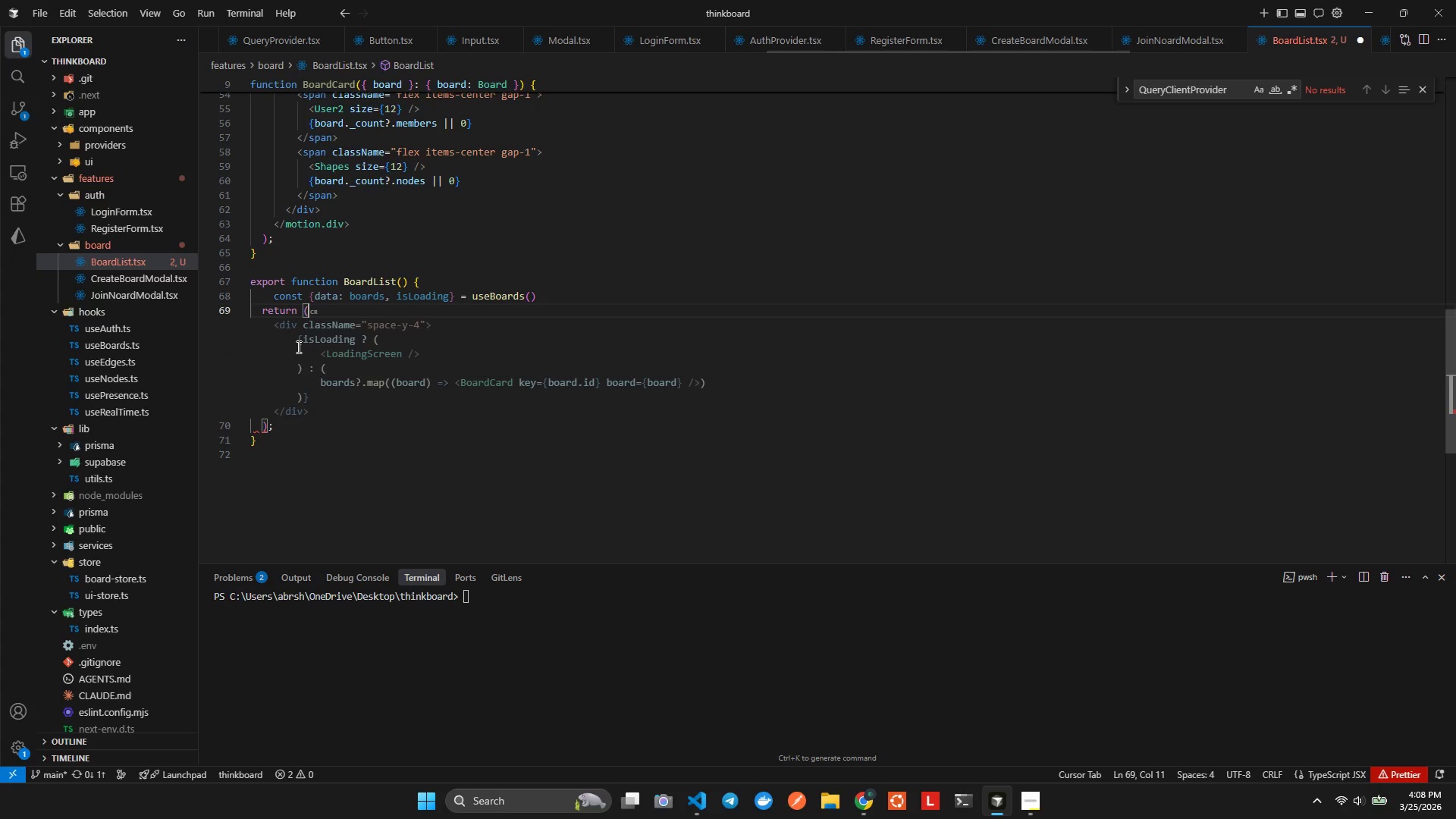 
key(ArrowLeft)
 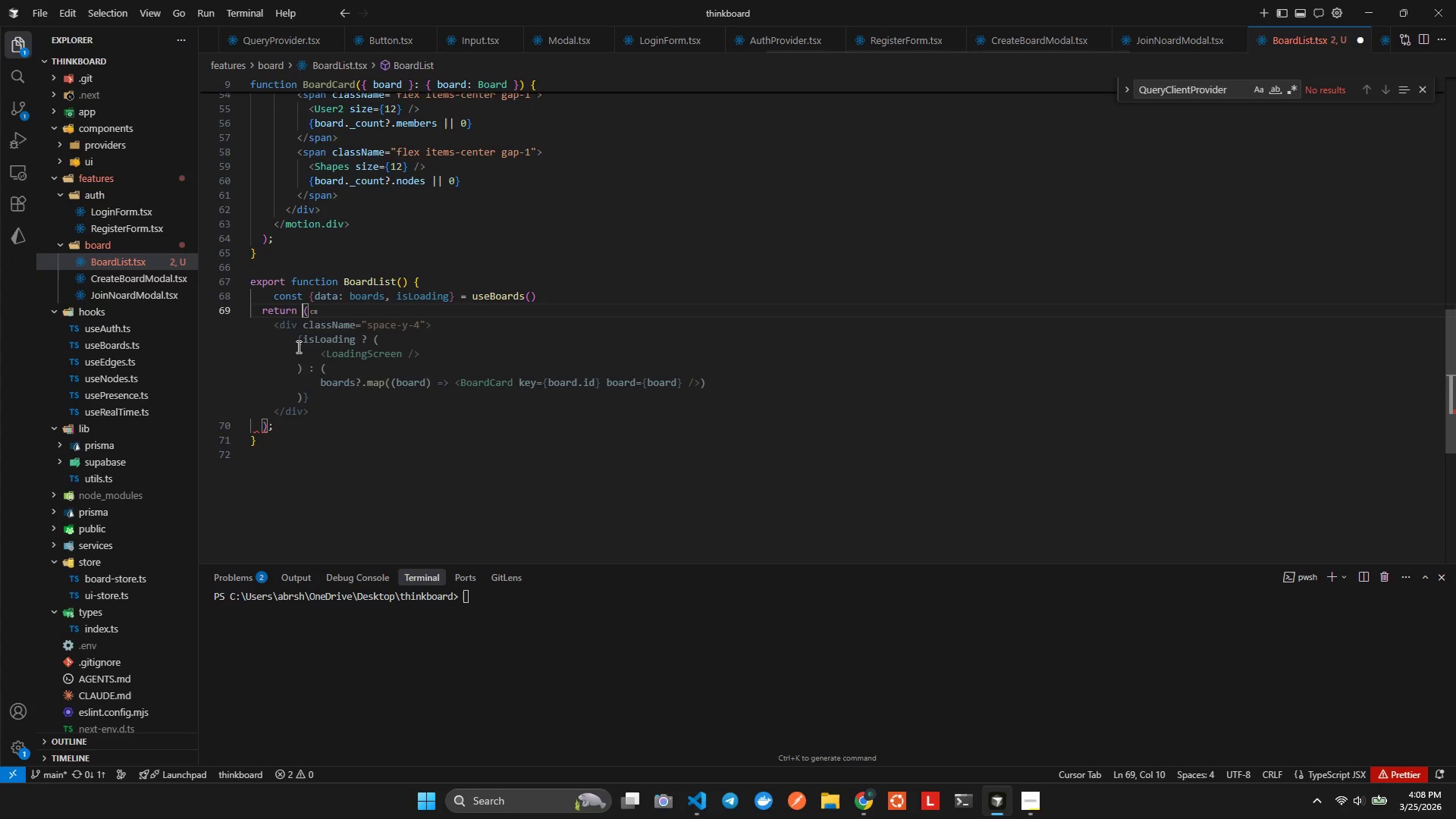 
key(ArrowLeft)
 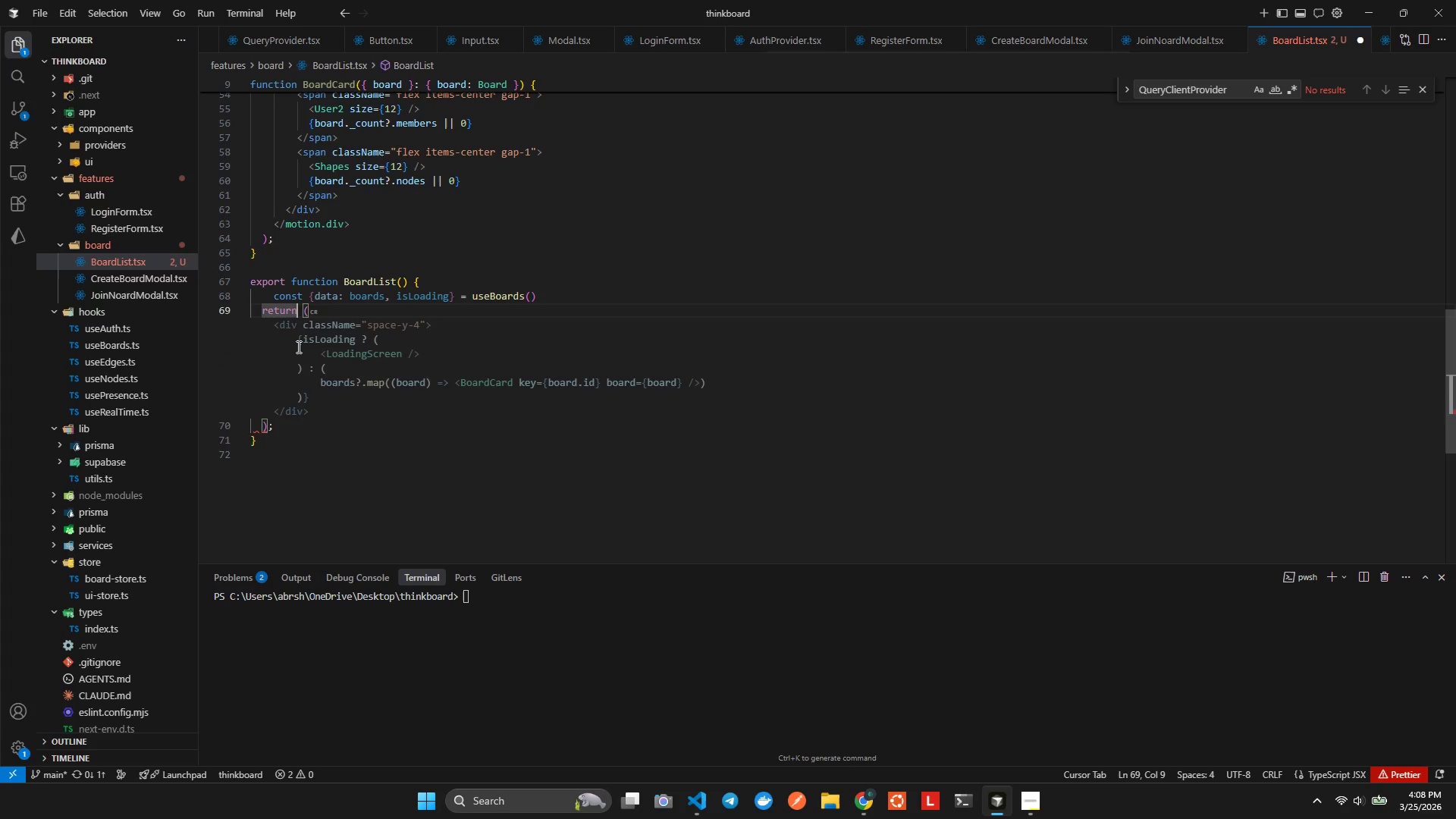 
key(ArrowLeft)
 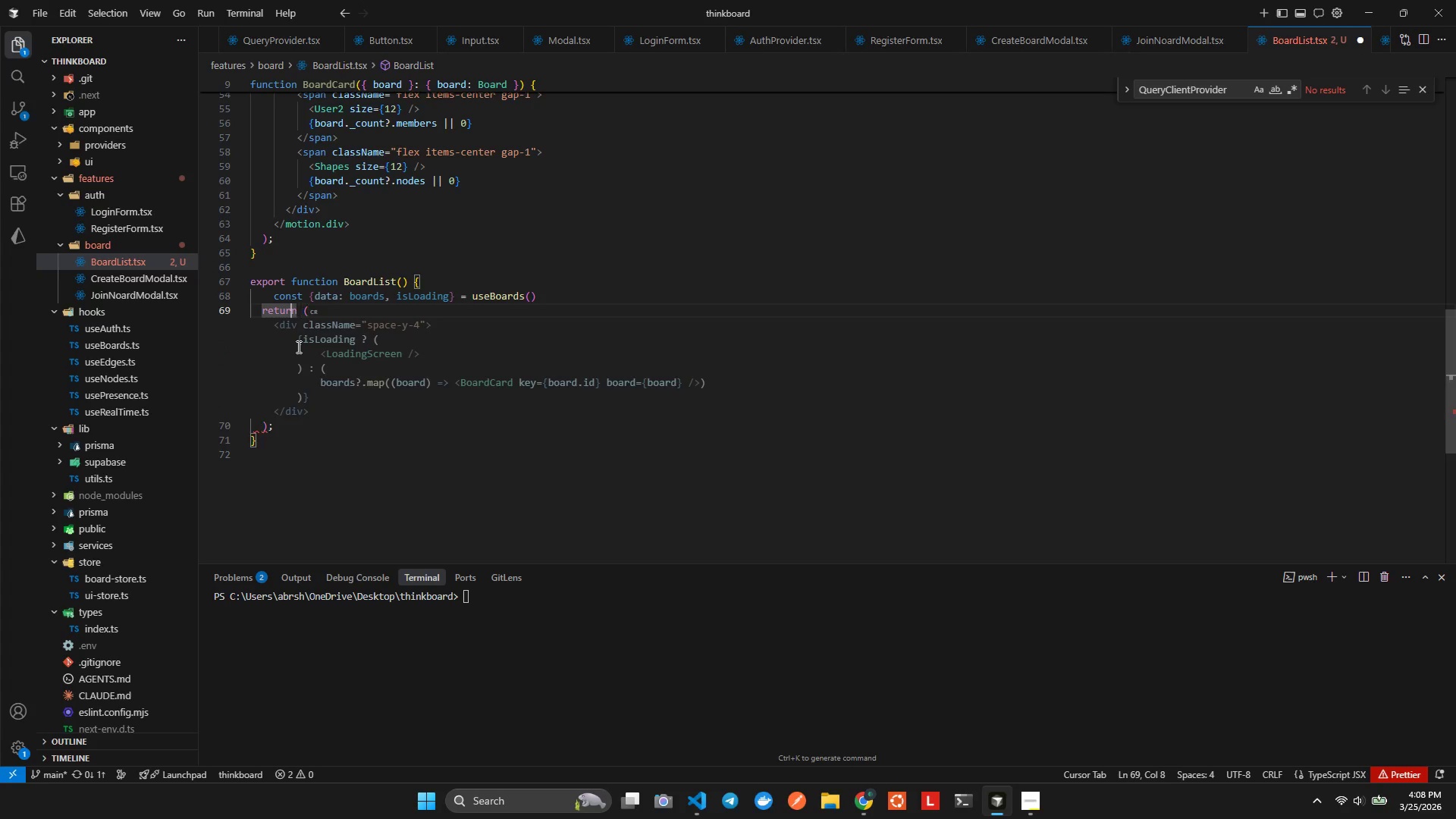 
key(ArrowLeft)
 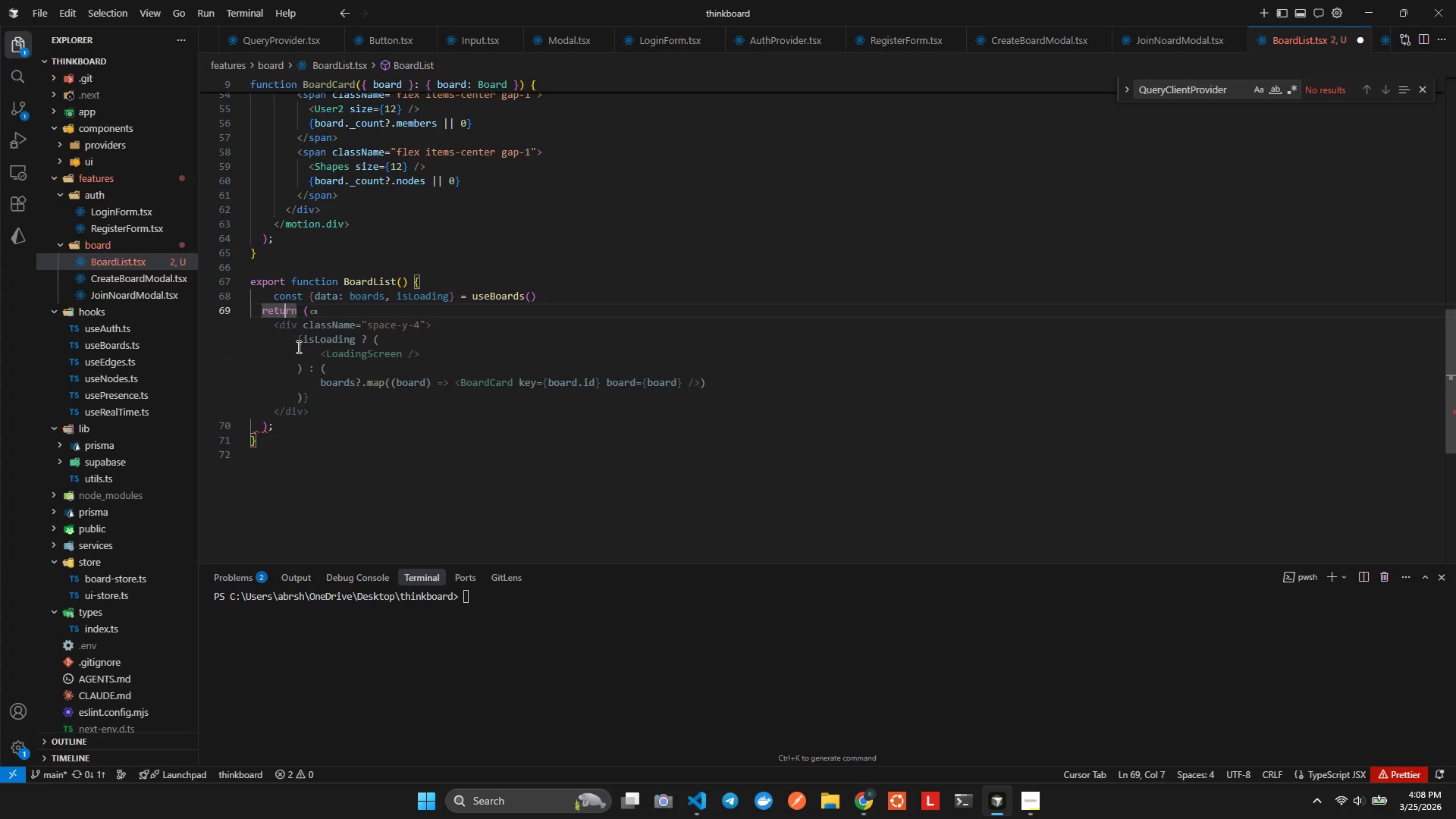 
key(ArrowLeft)
 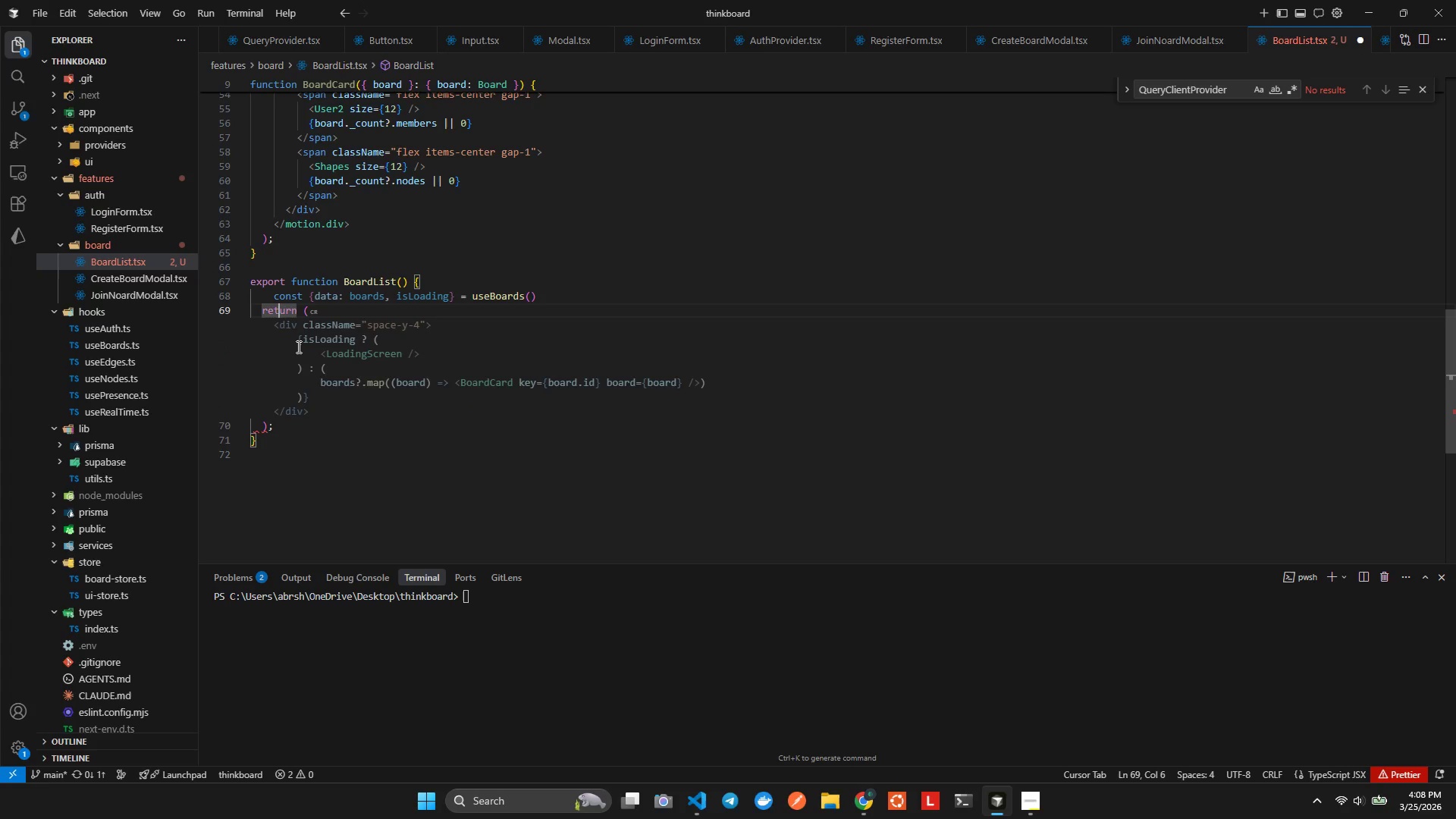 
key(ArrowLeft)
 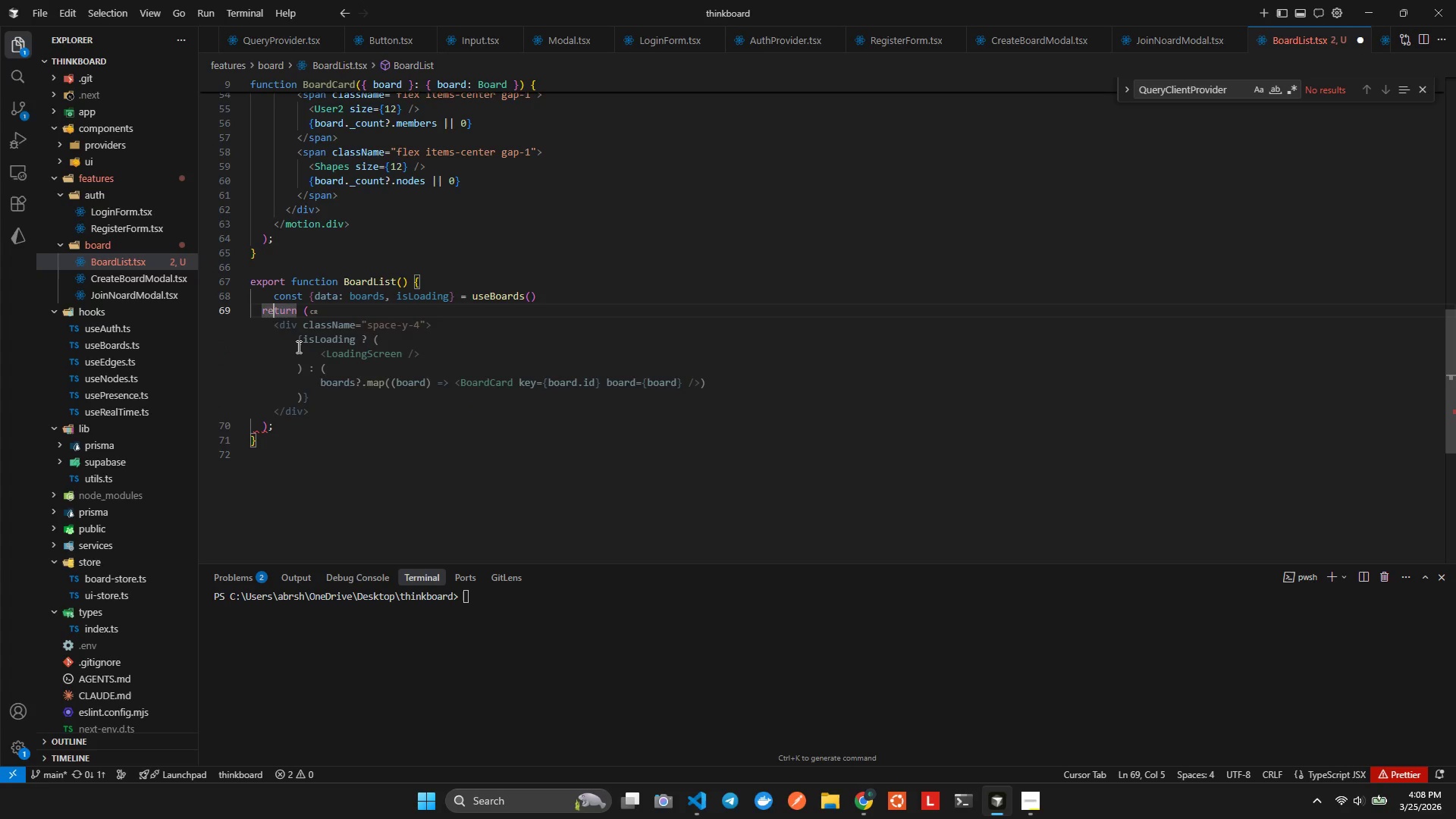 
key(ArrowLeft)
 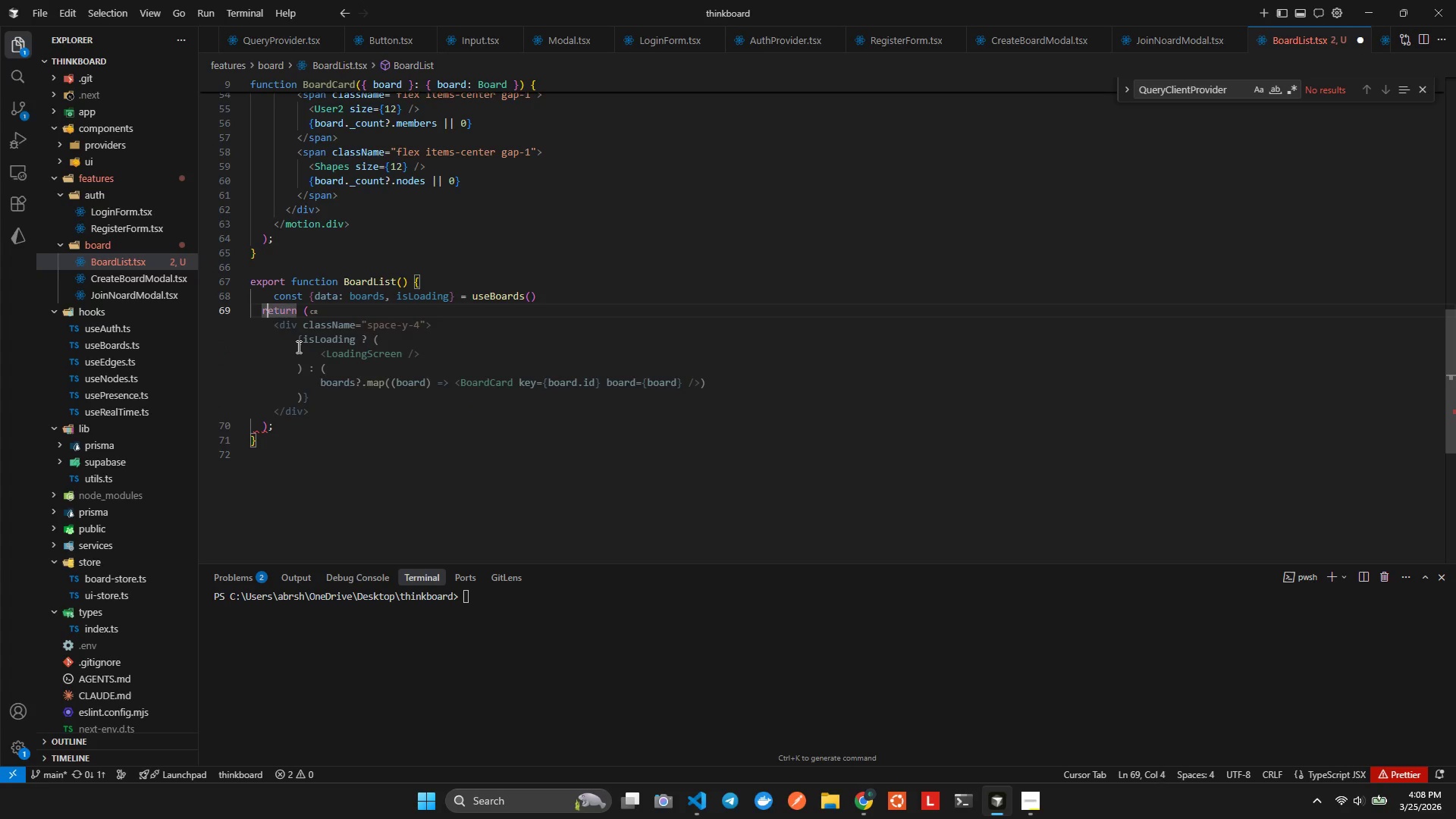 
key(ArrowLeft)
 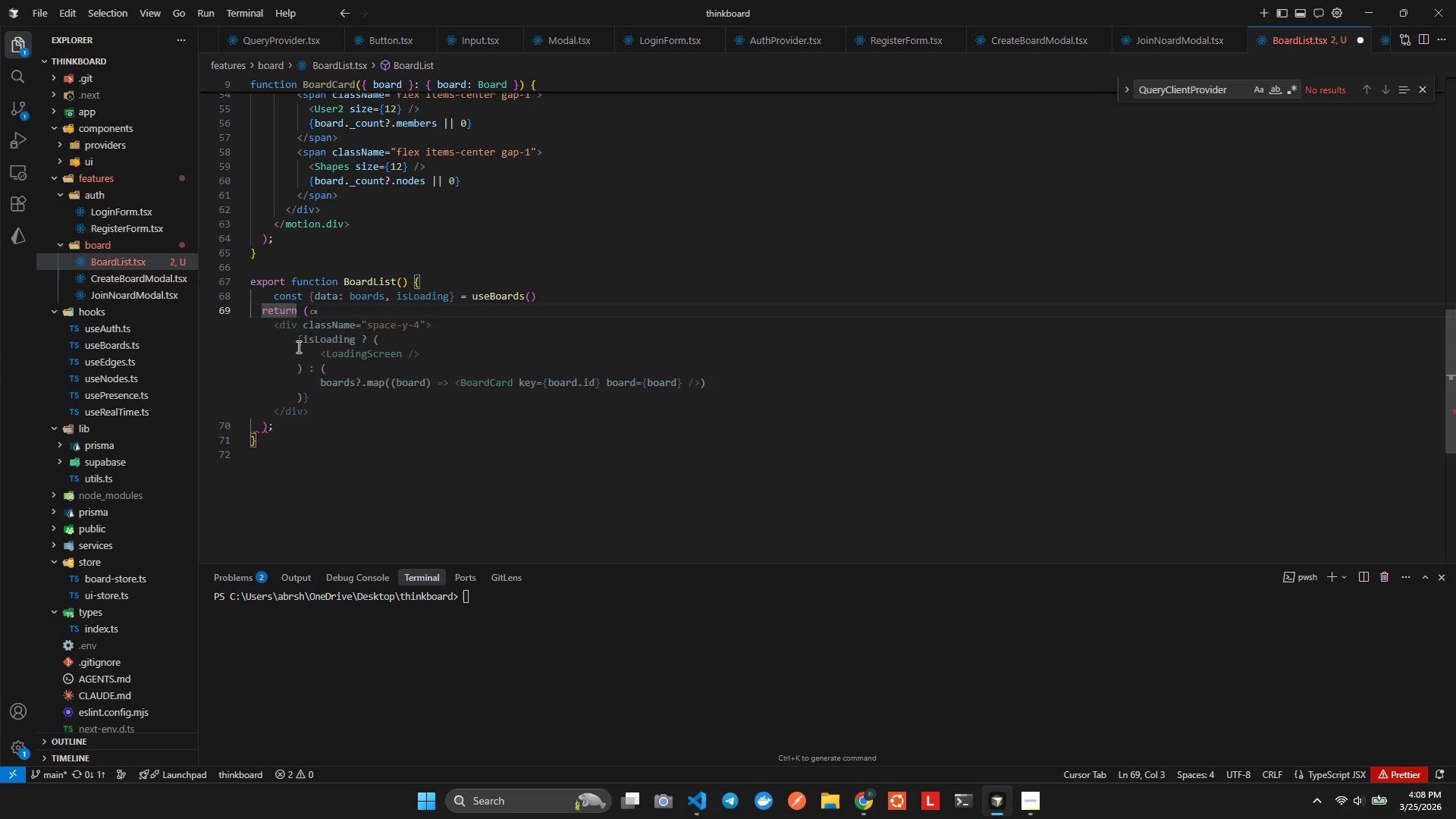 
key(Enter)
 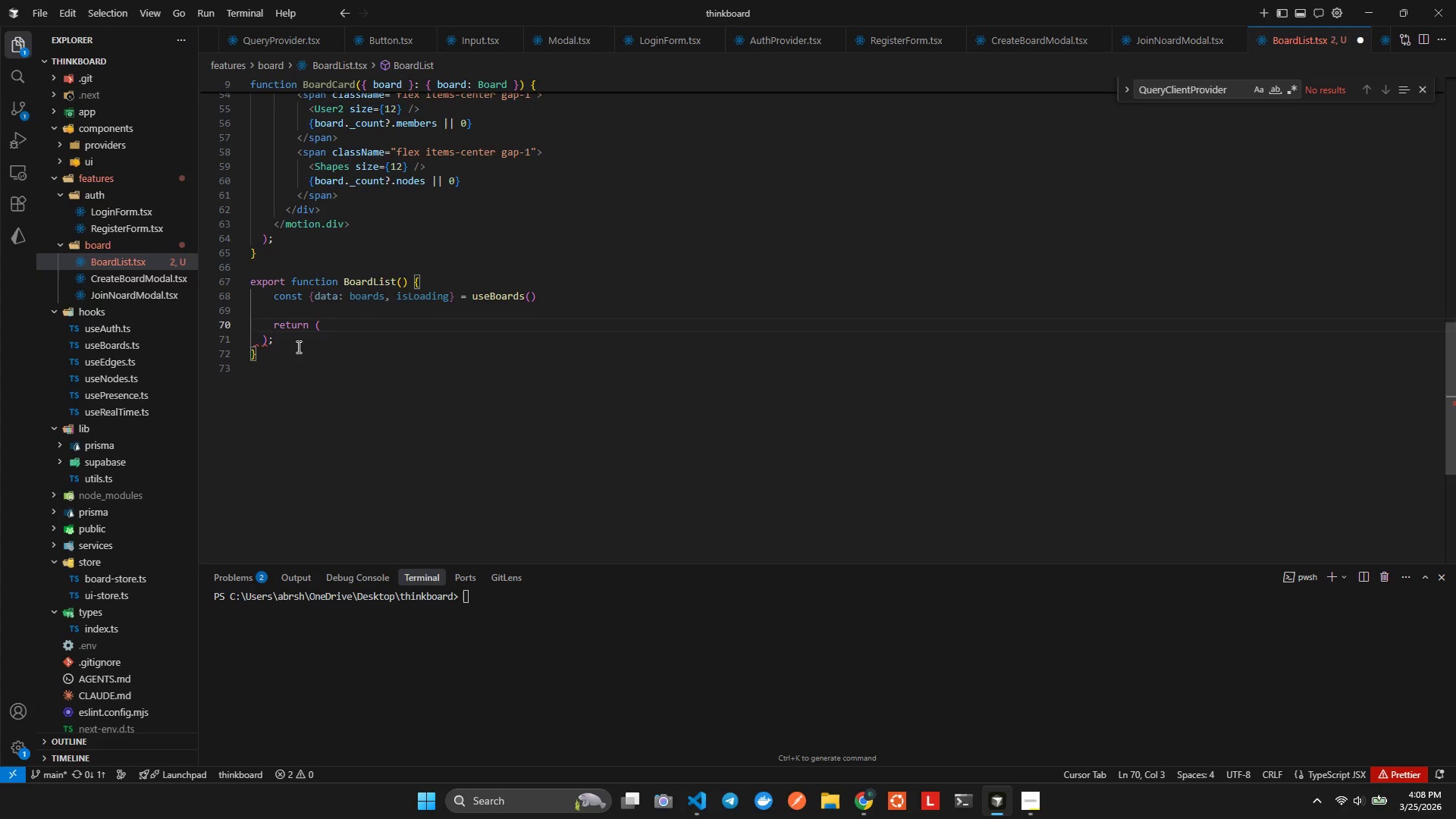 
key(ArrowUp)
 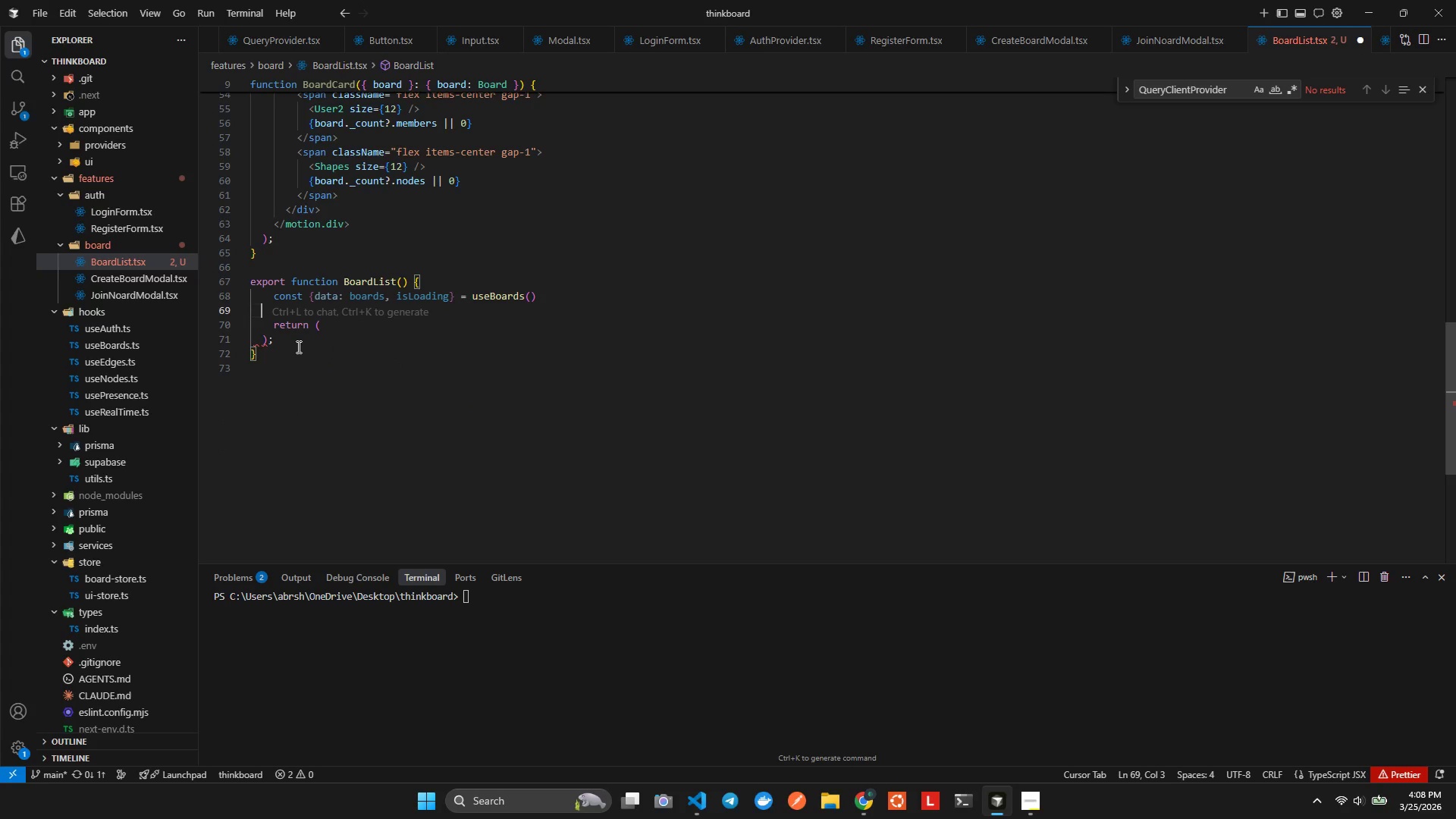 
key(ArrowRight)
 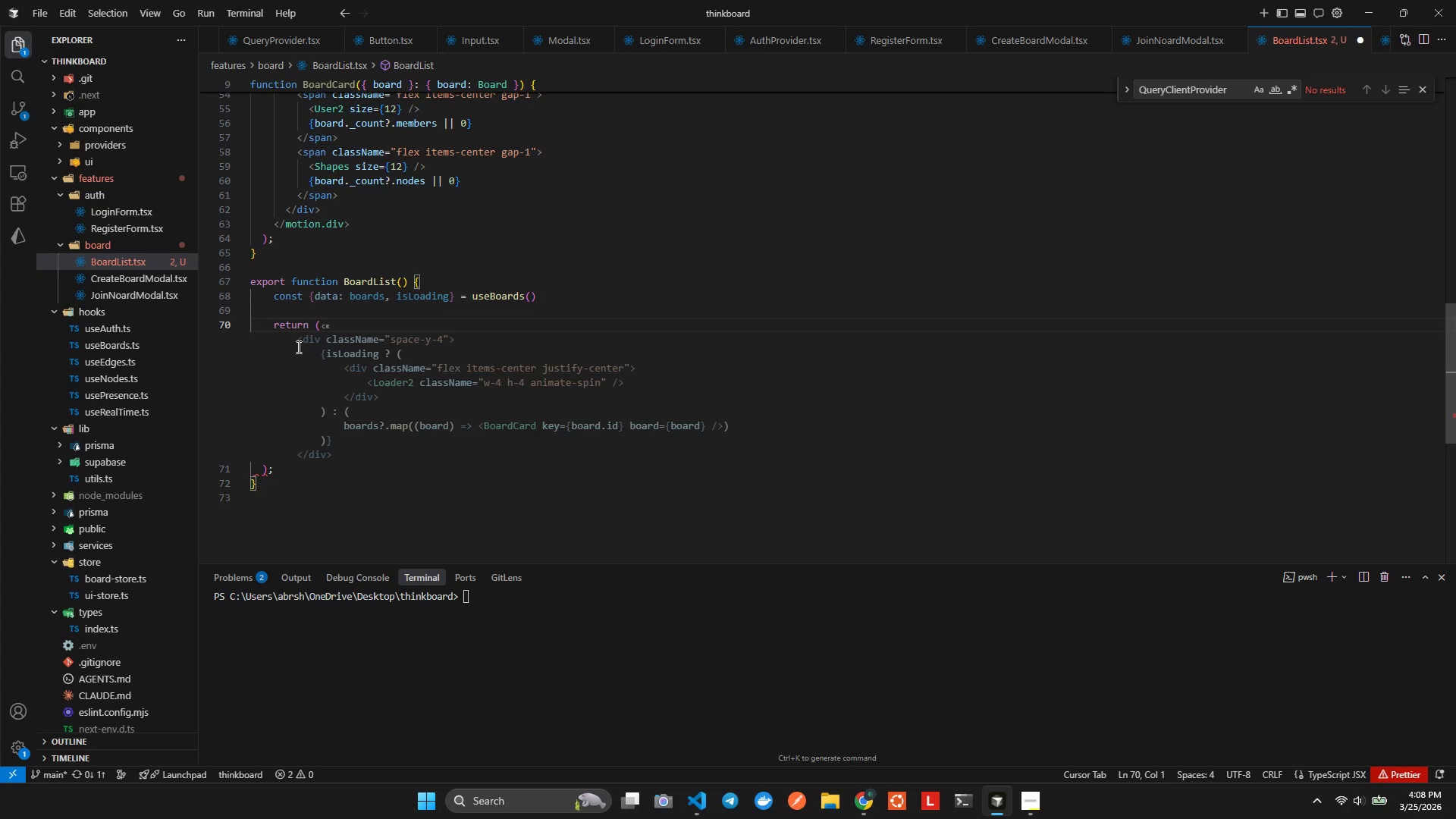 
key(ArrowUp)
 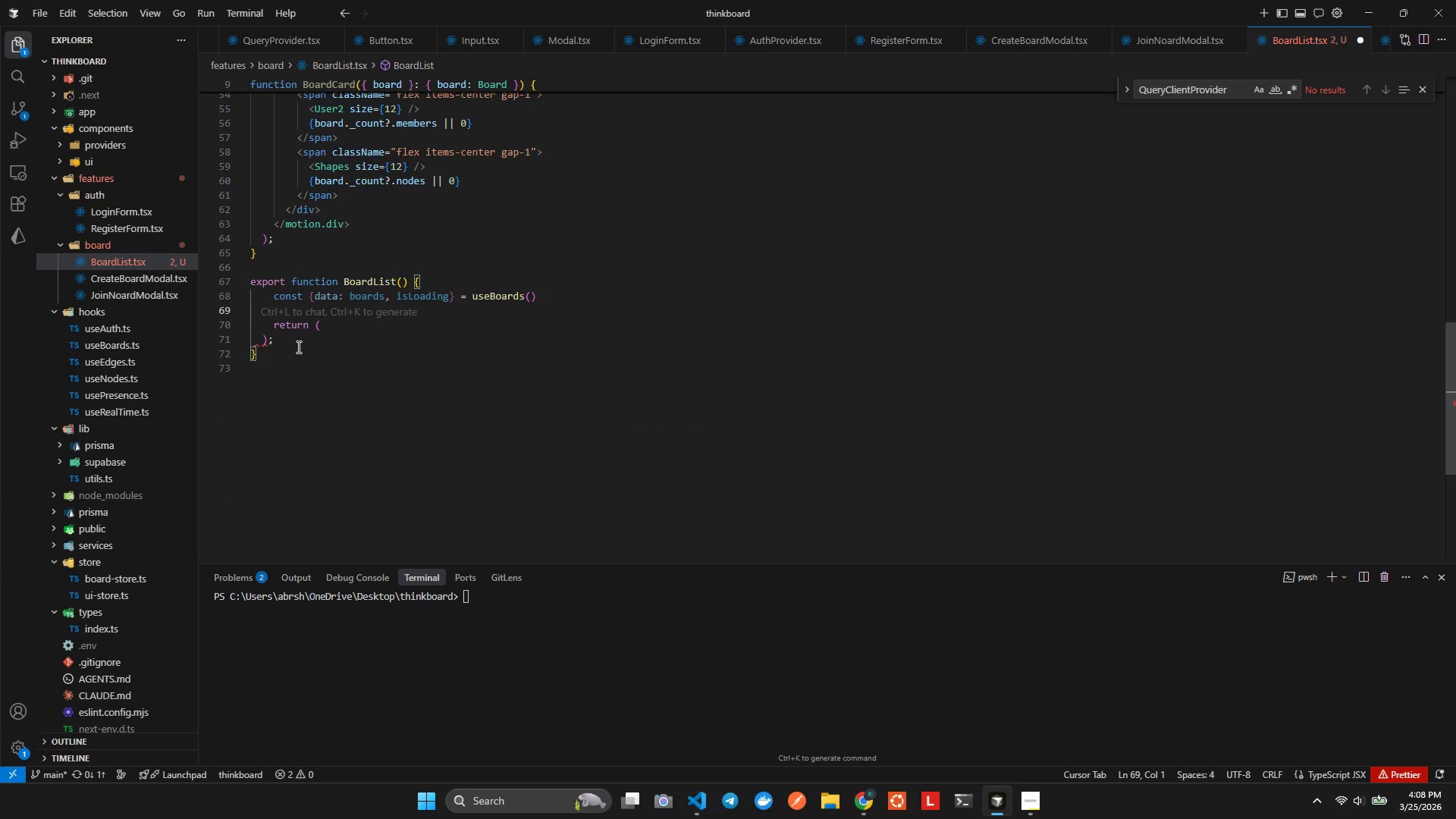 
key(ArrowRight)
 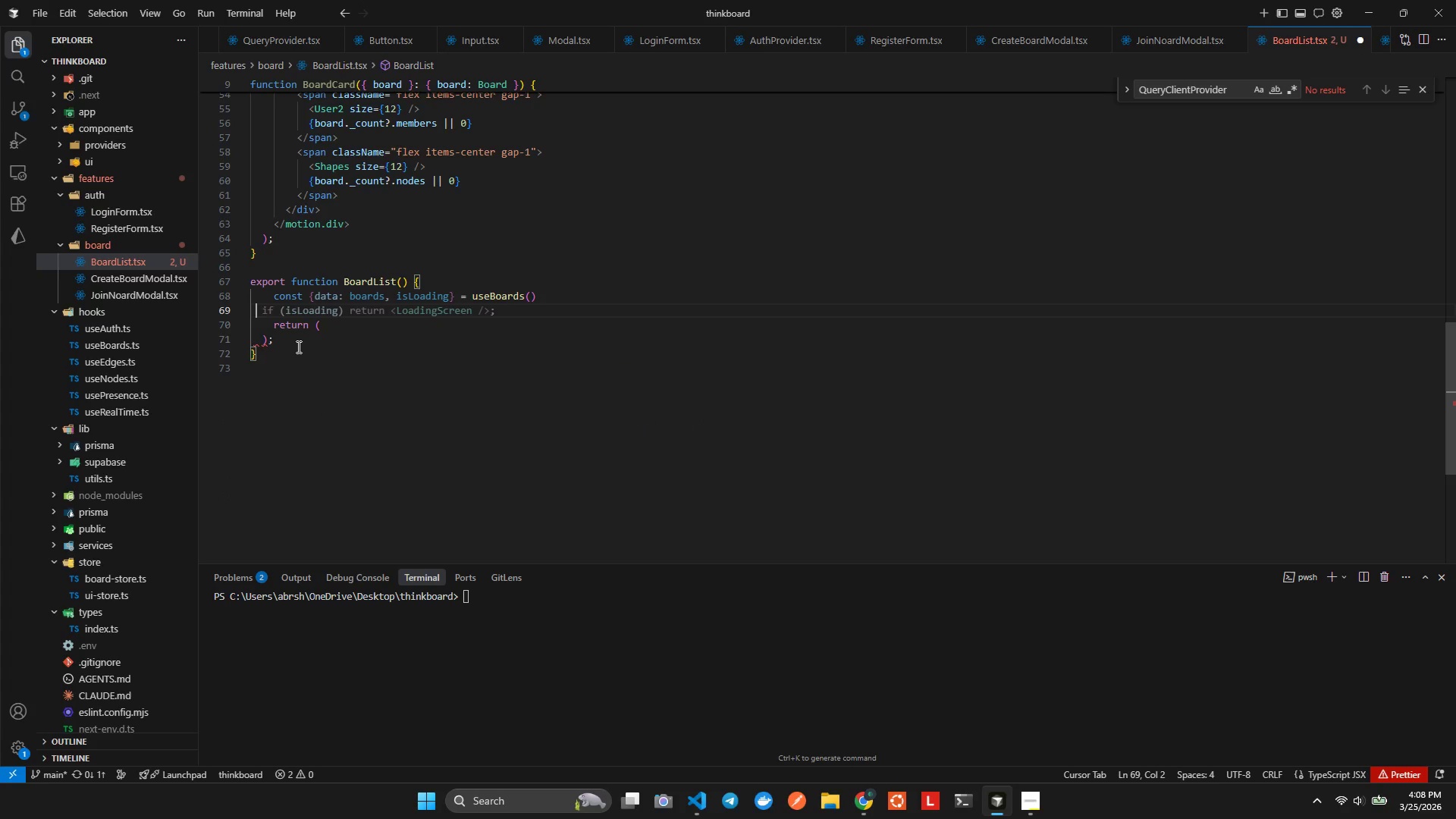 
key(ArrowRight)
 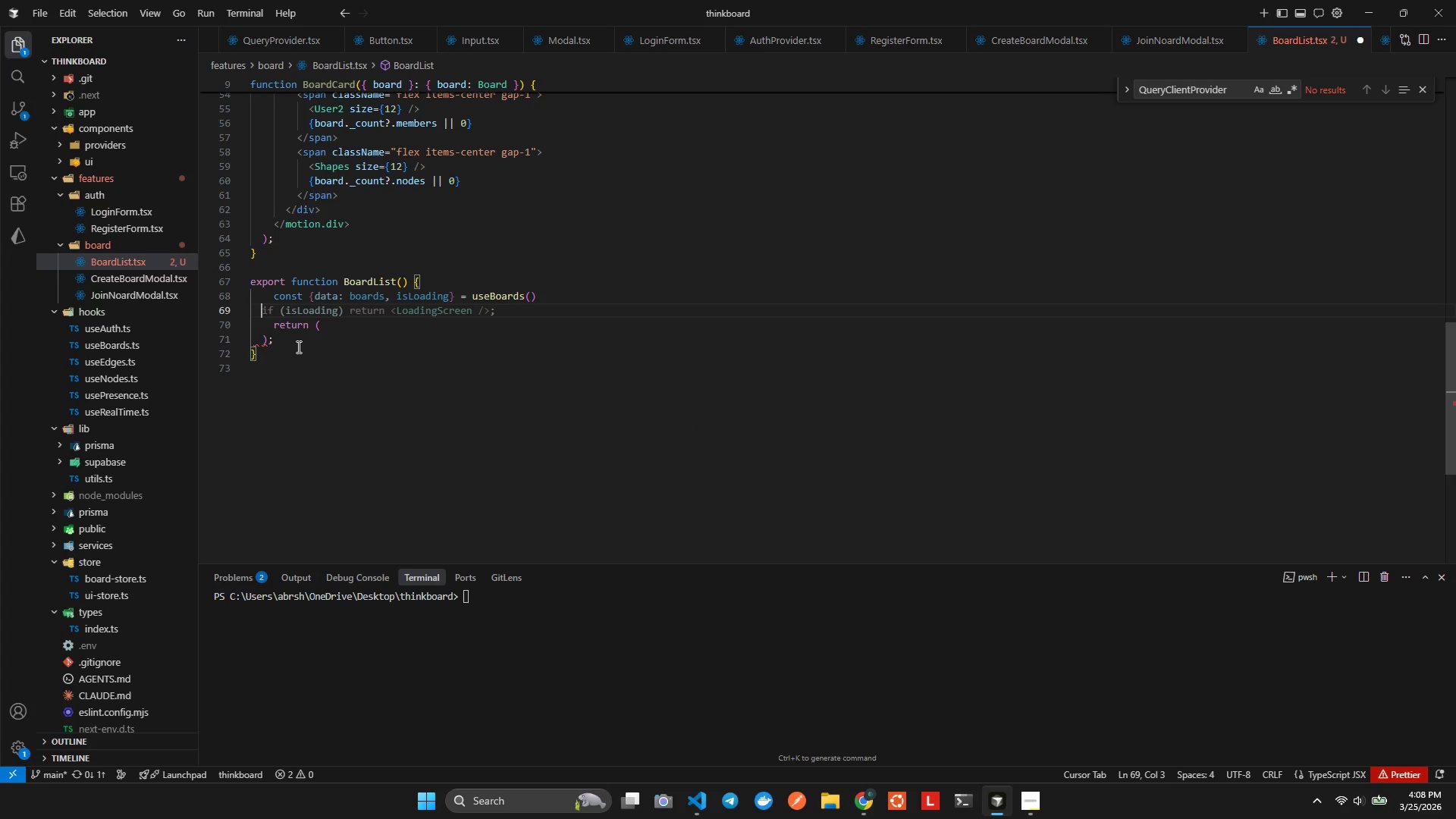 
key(ArrowRight)
 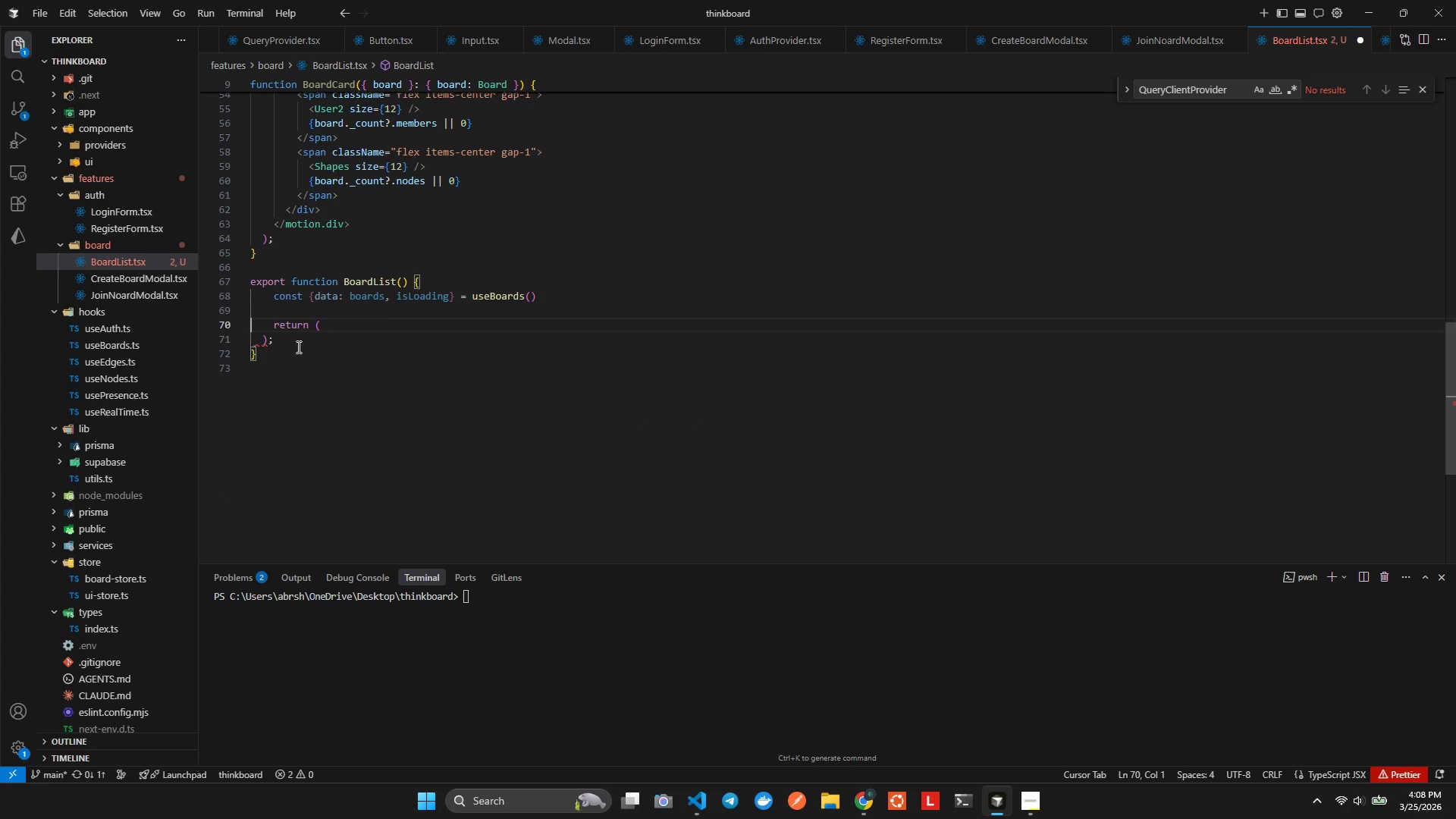 
key(ArrowUp)
 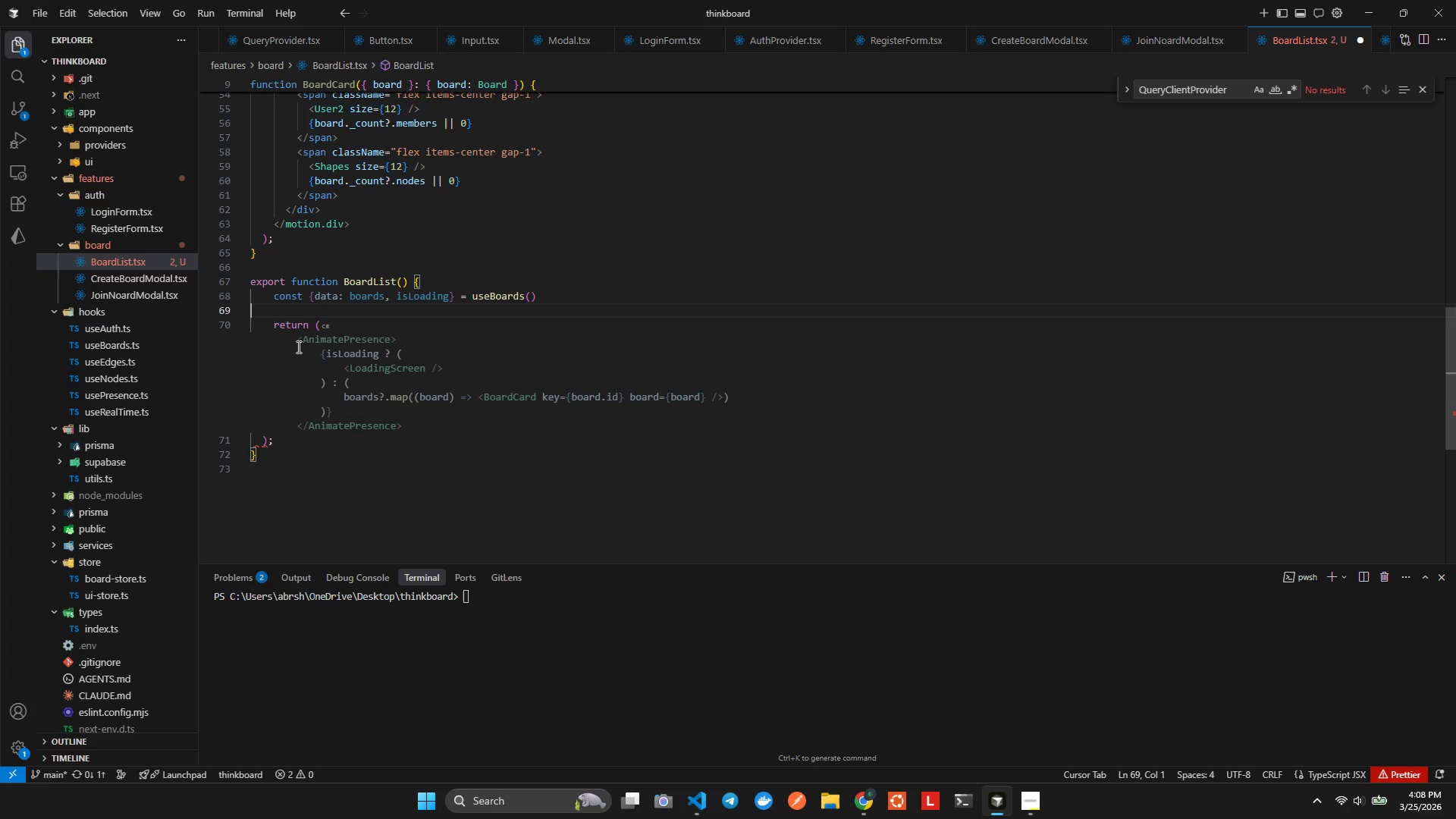 
key(Backspace)
 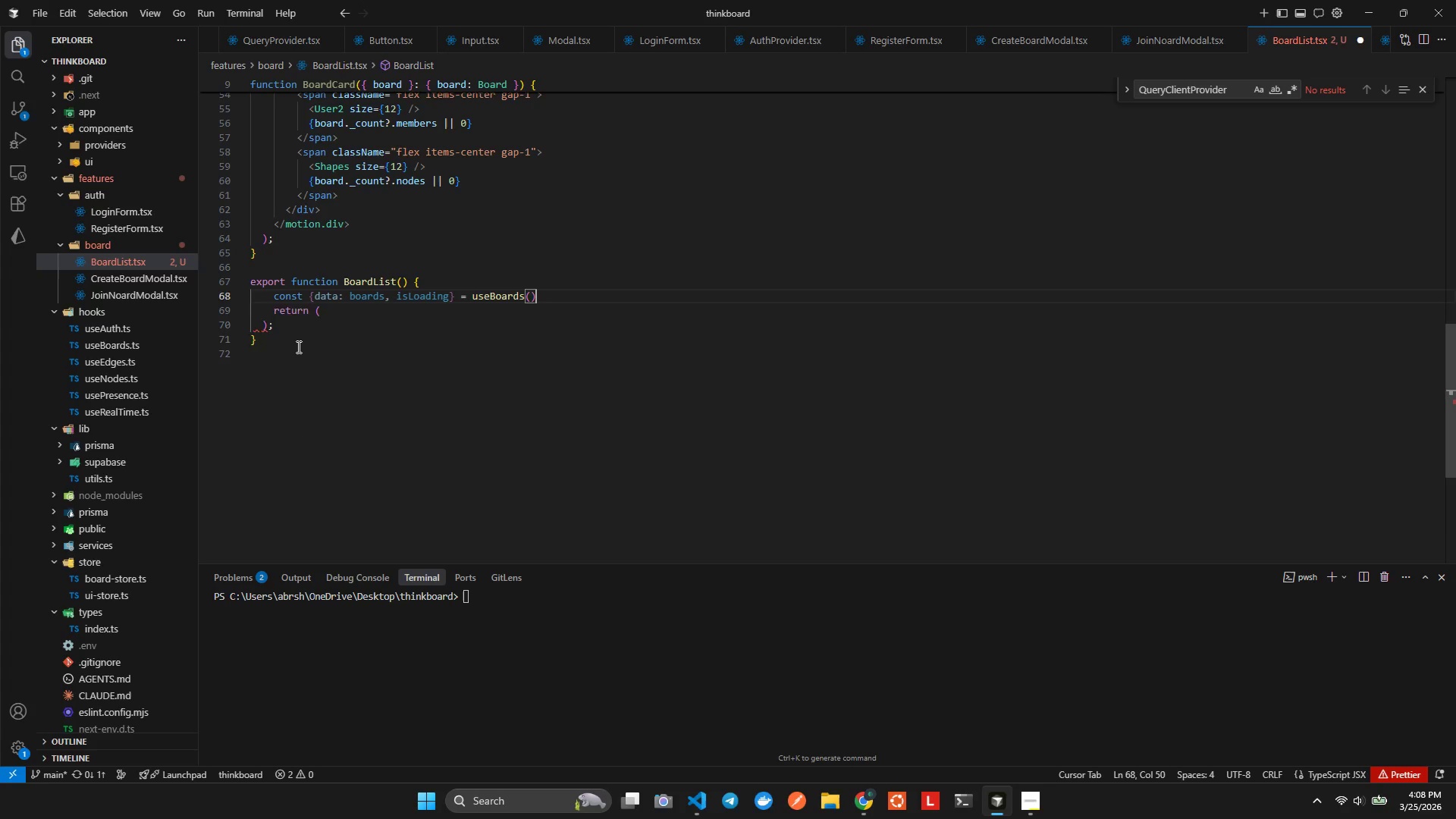 
key(Enter)
 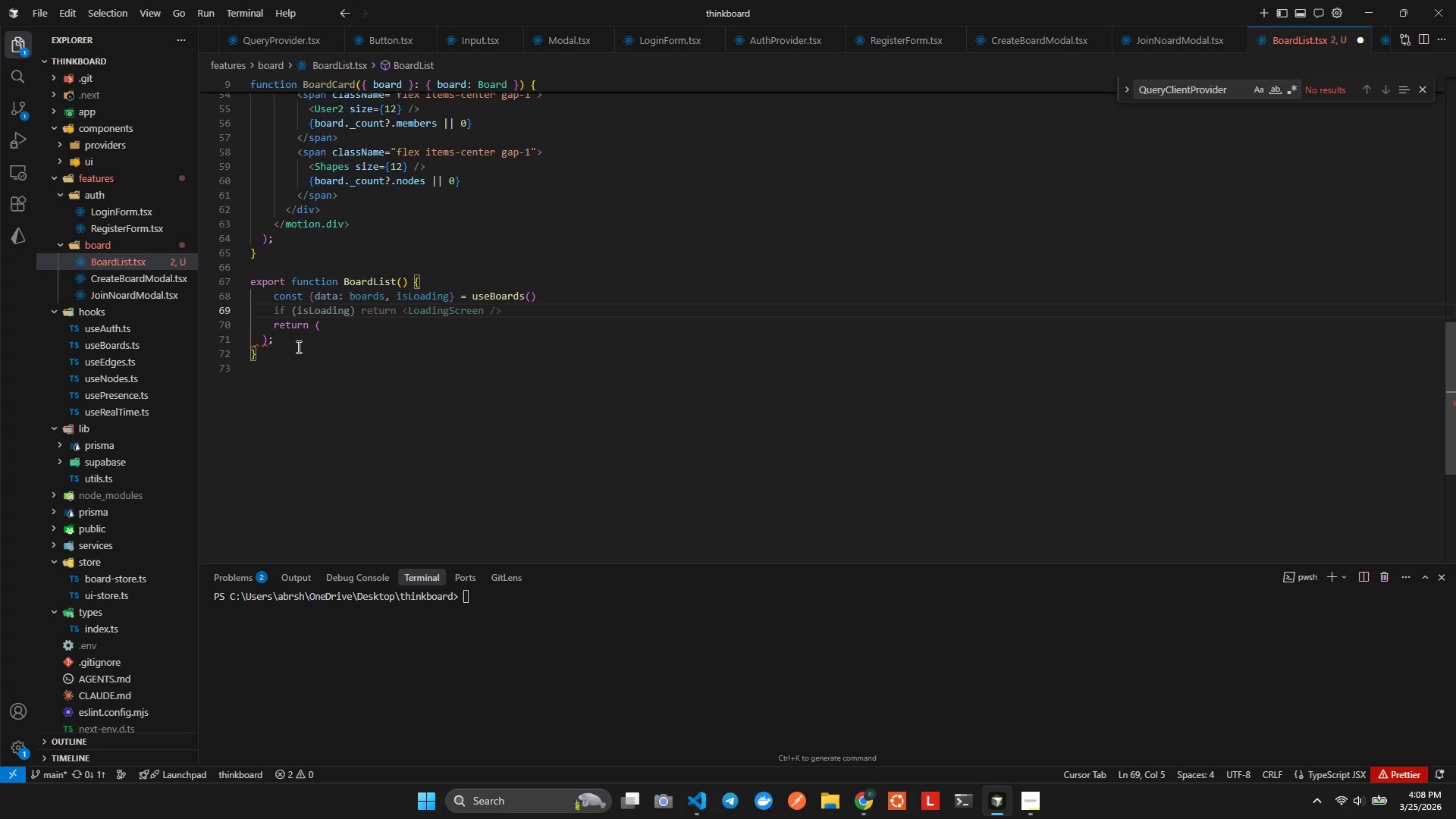 
type(if)
key(Tab)
 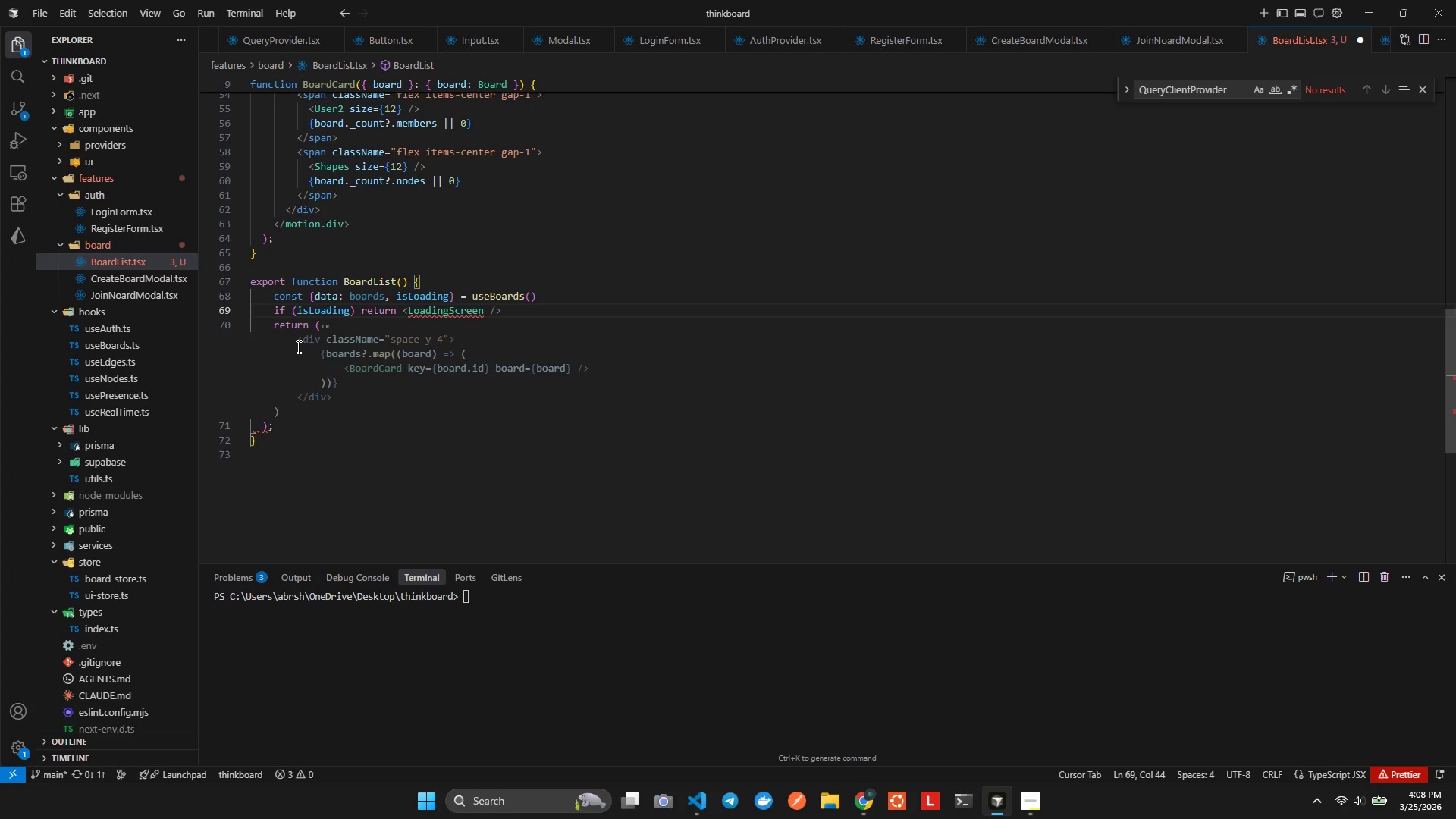 
wait(5.22)
 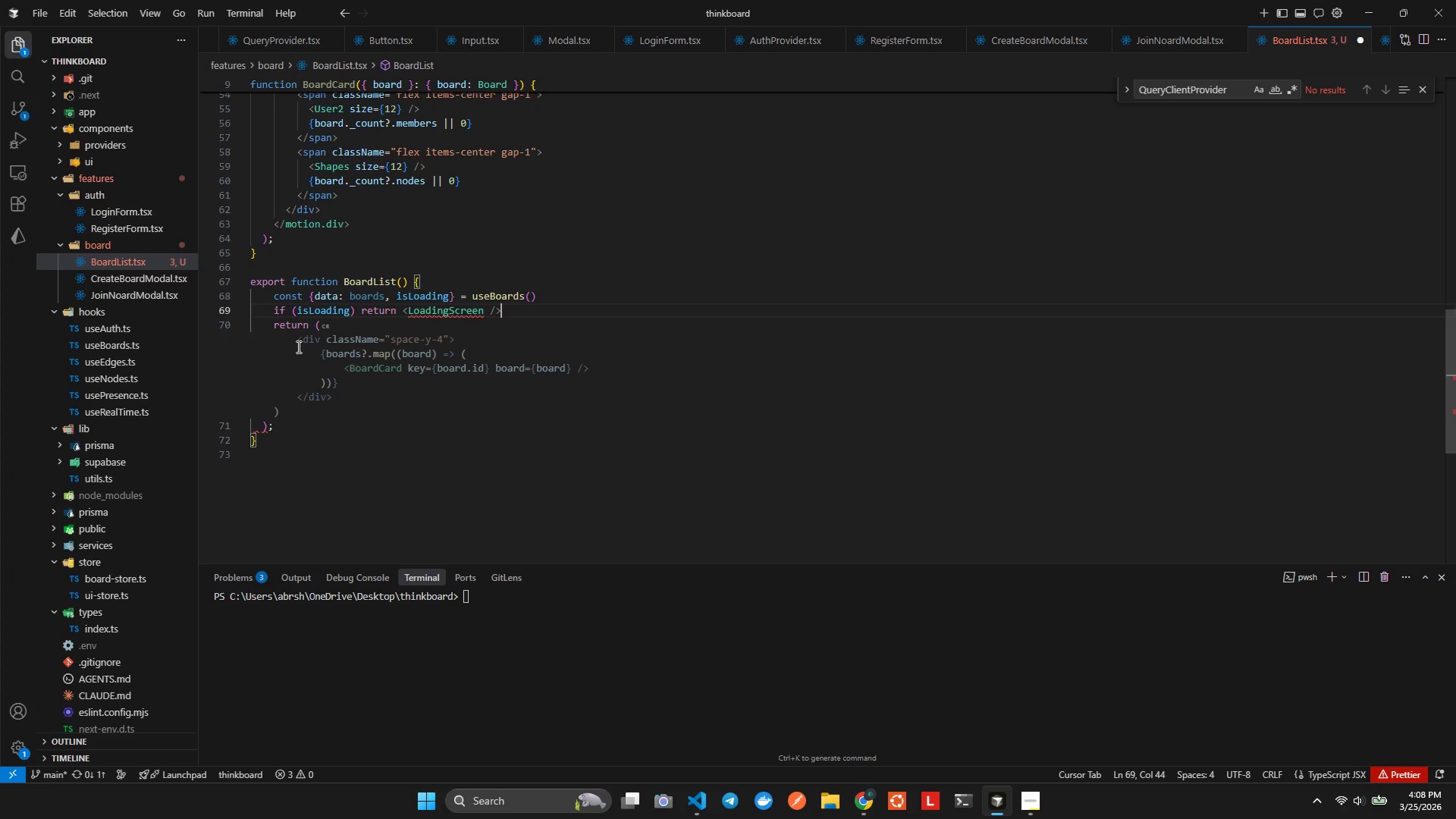 
key(ArrowLeft)
 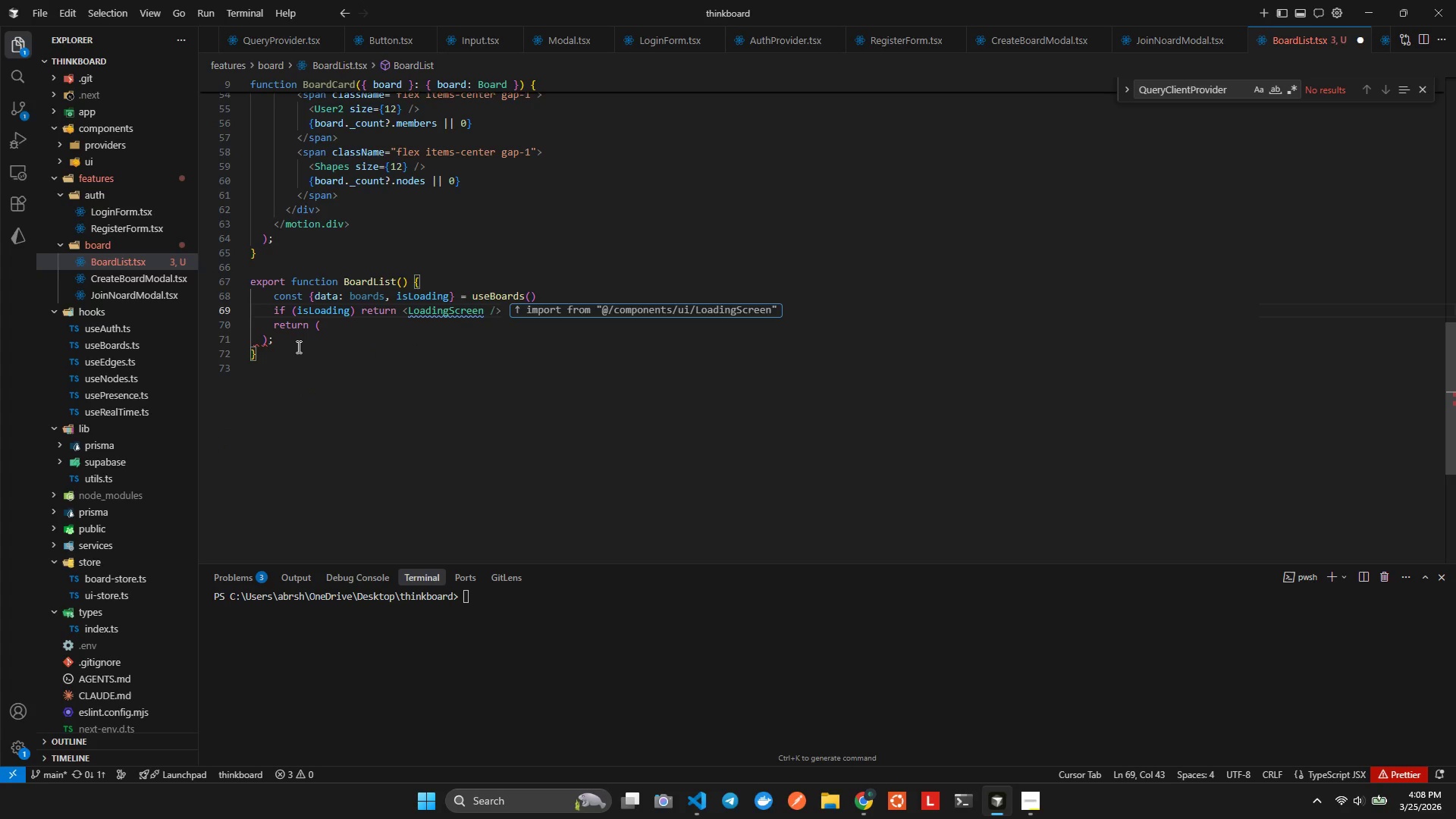 
key(ArrowRight)
 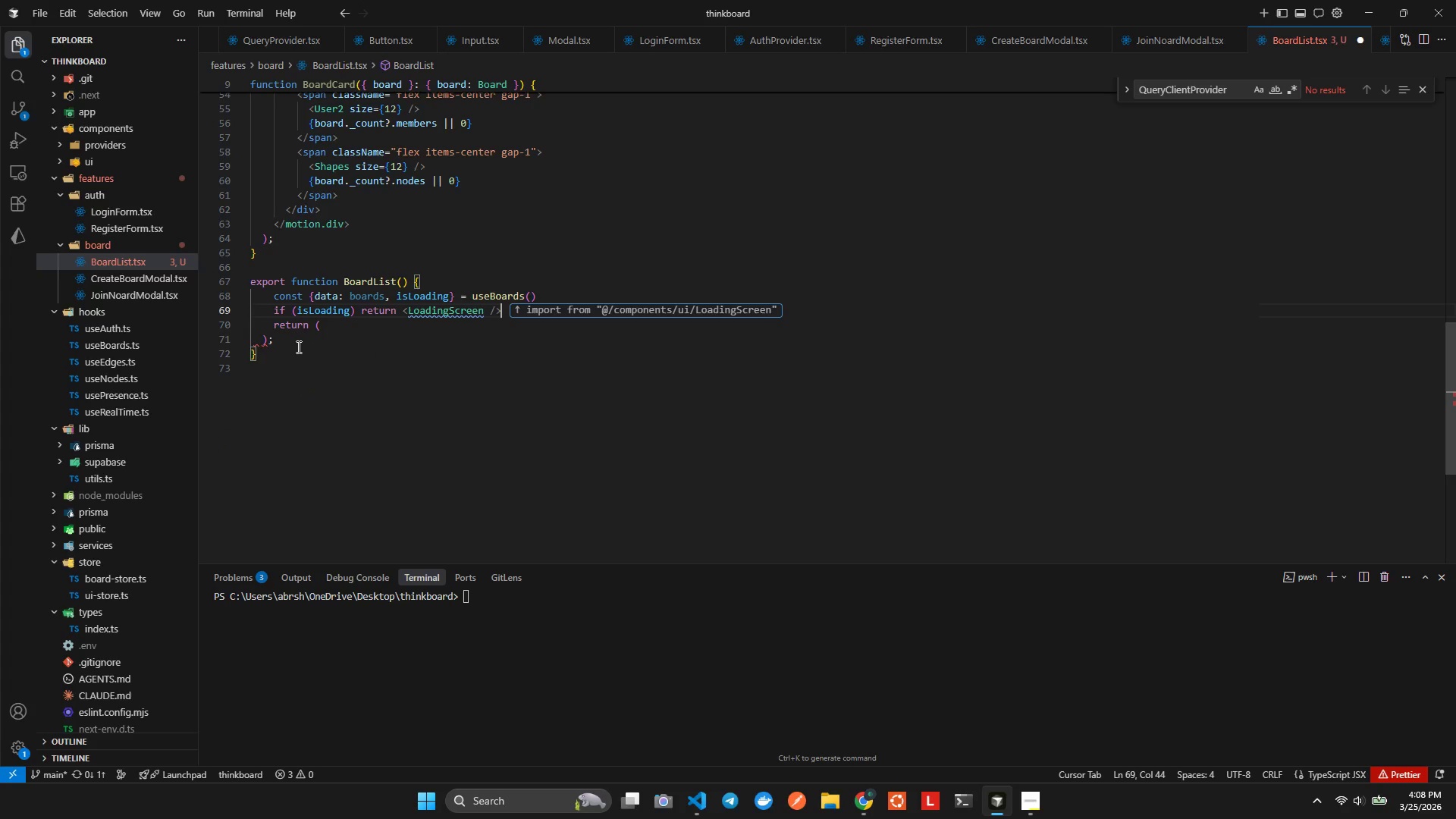 
hold_key(key=ArrowLeft, duration=0.97)
 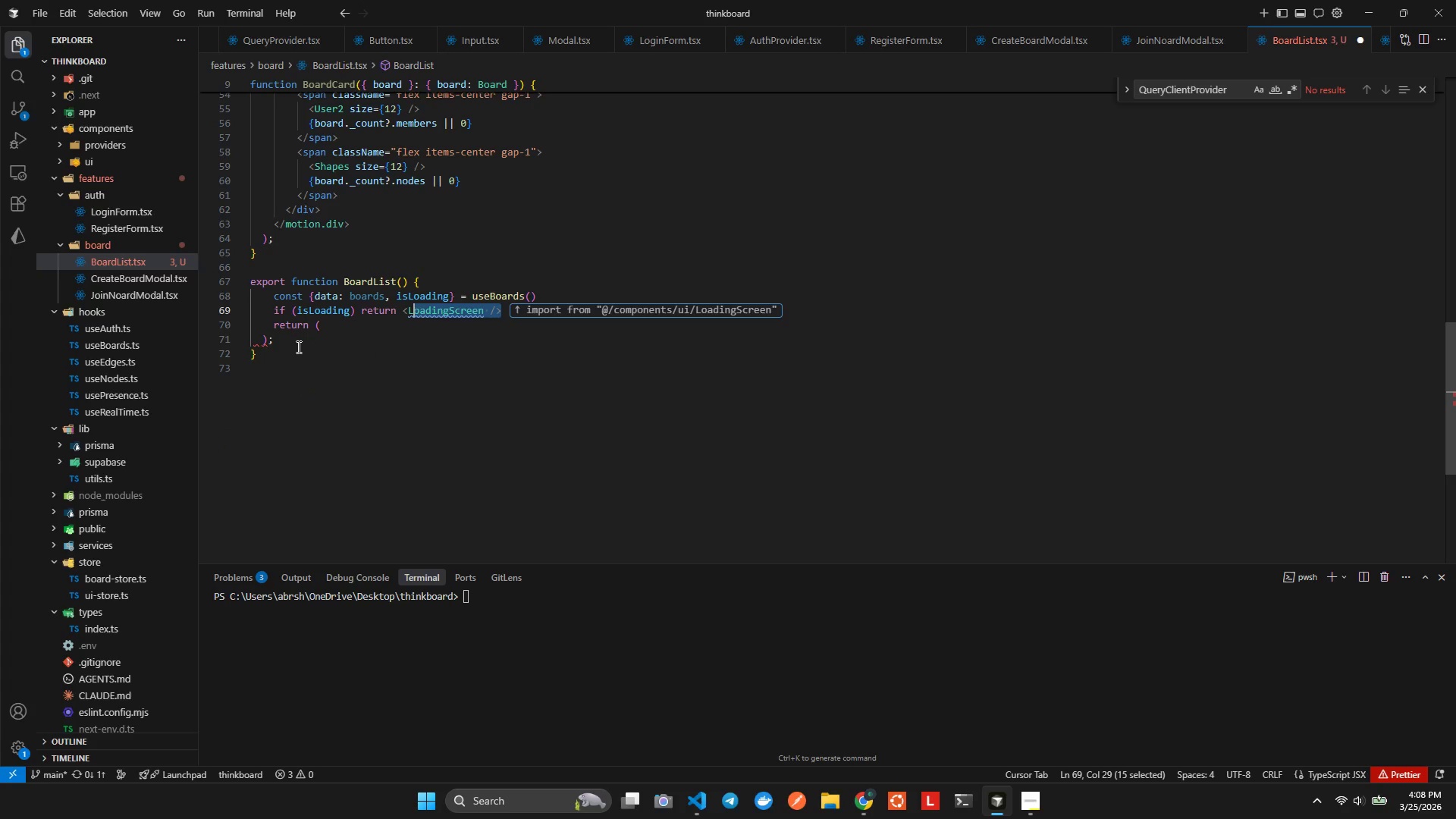 
key(Shift+ArrowLeft)
 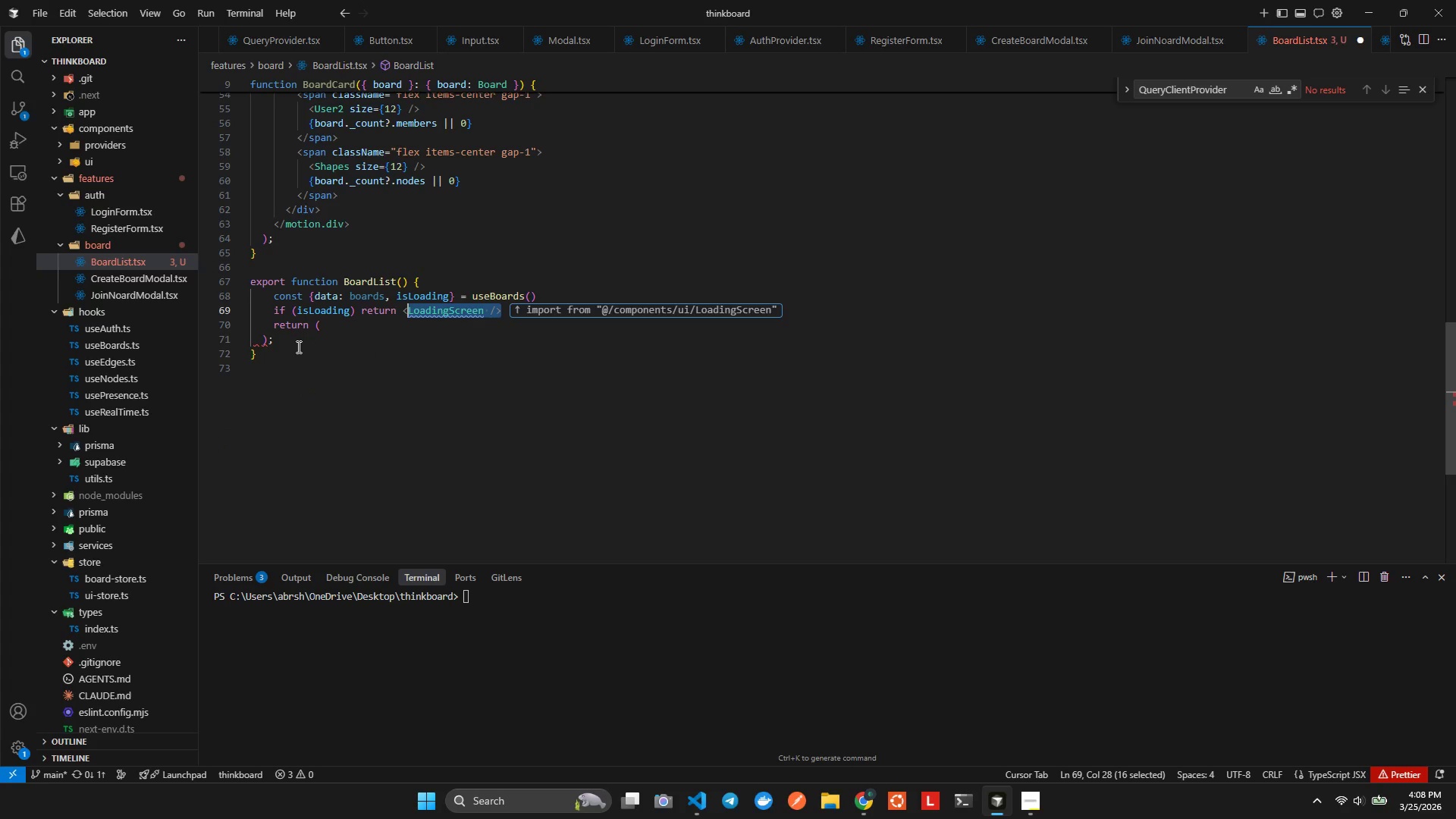 
key(Shift+ArrowLeft)
 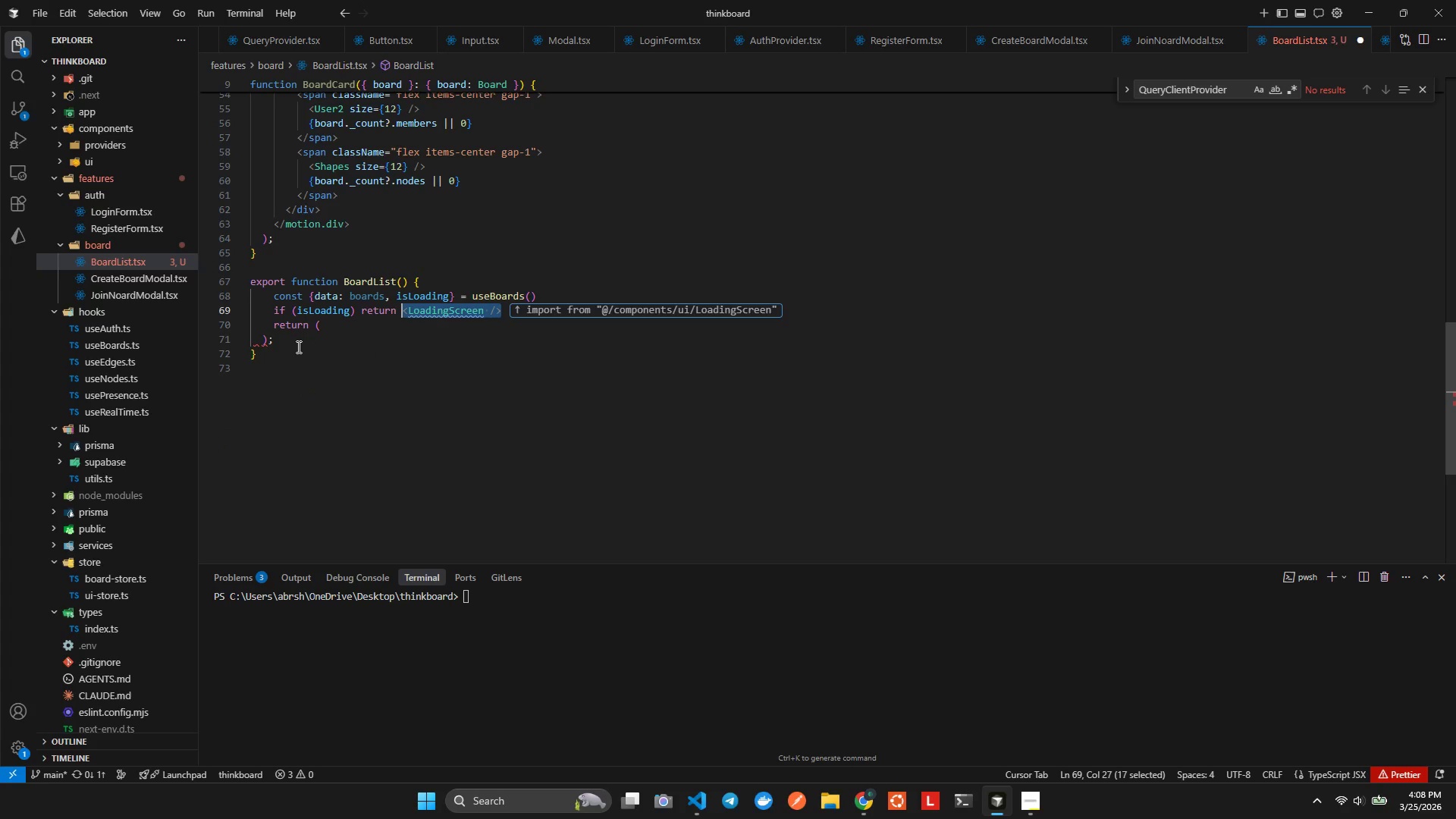 
key(Shift+ArrowLeft)
 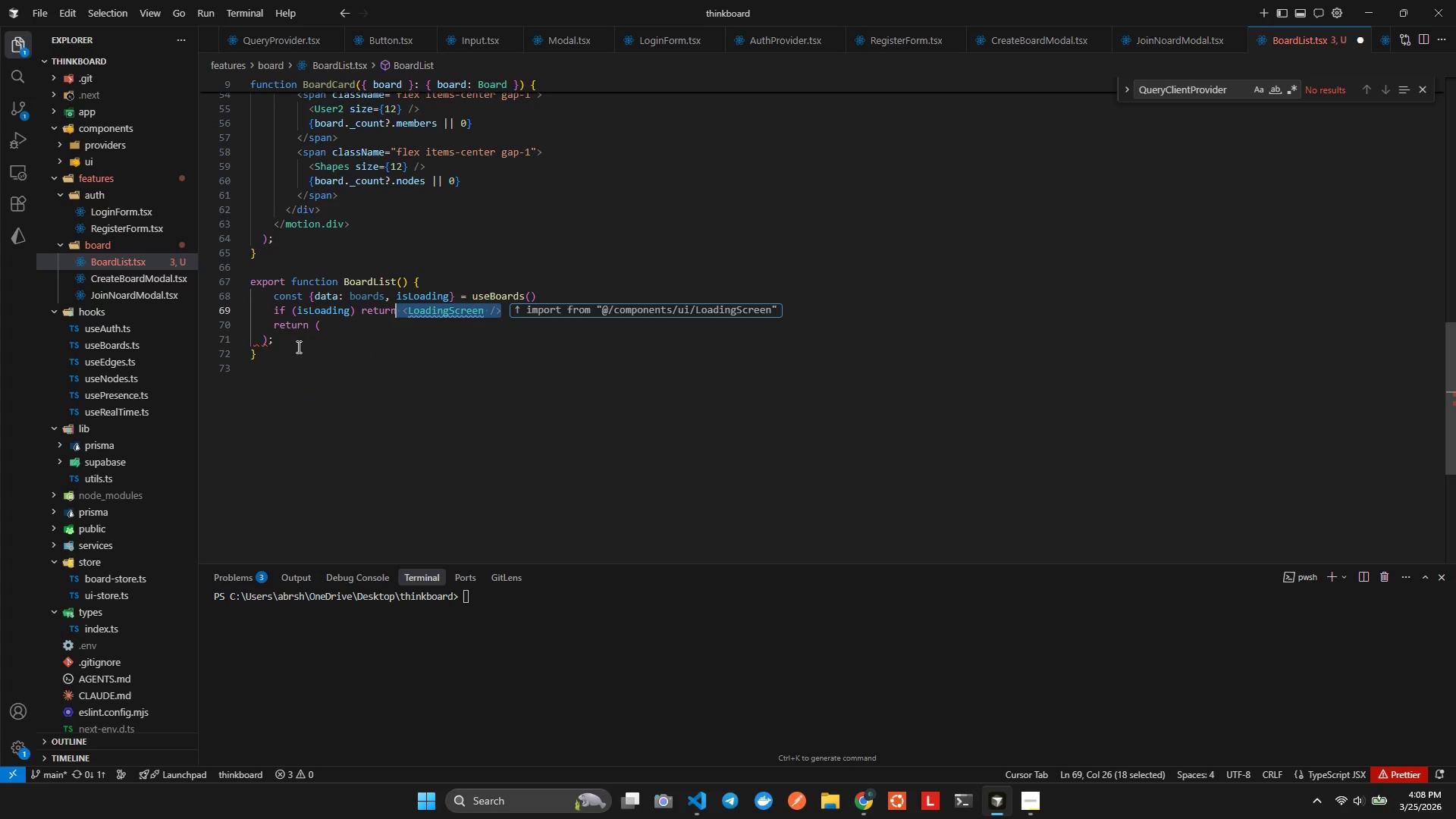 
key(Shift+ArrowRight)
 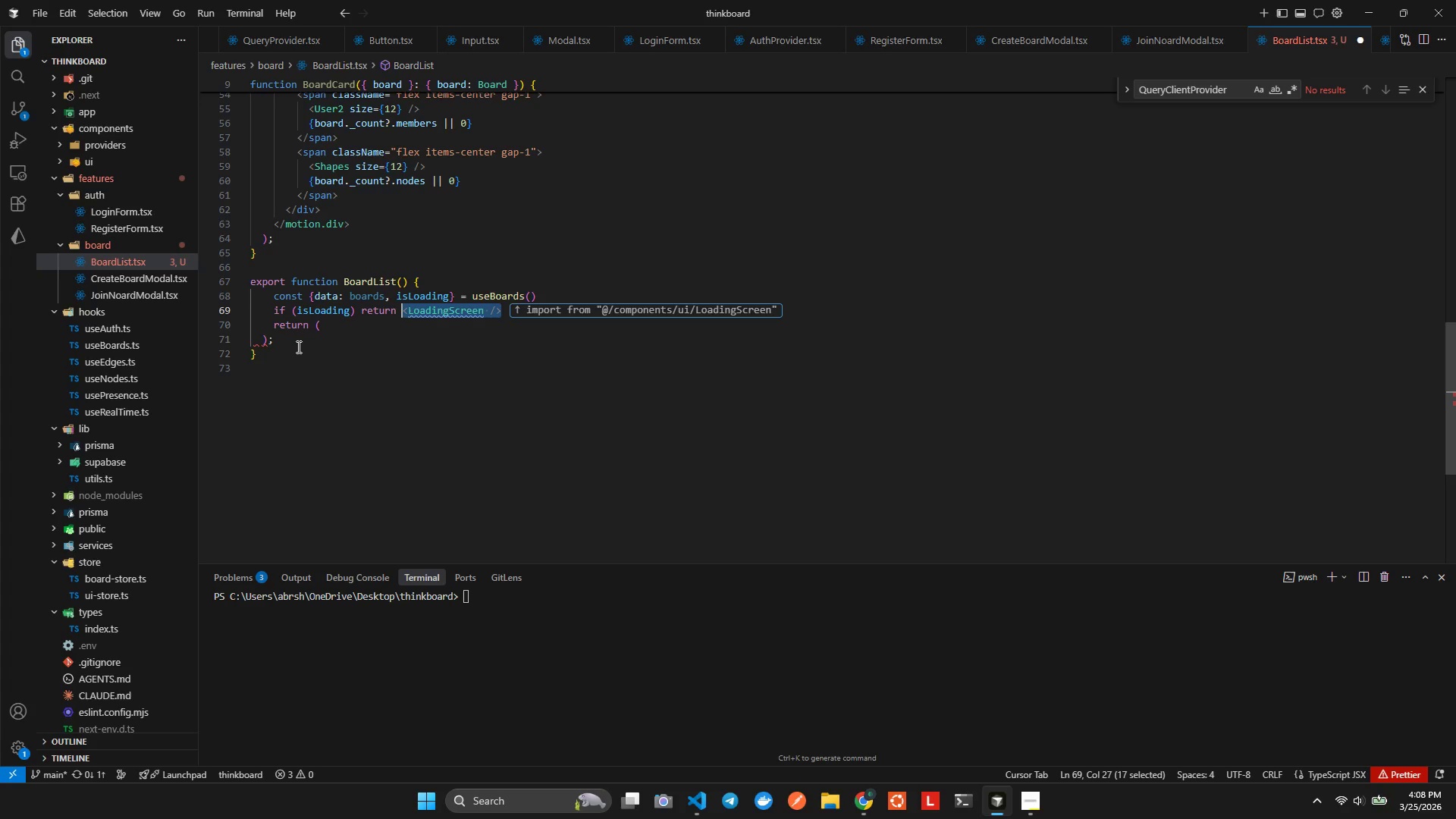 
key(Backspace)
 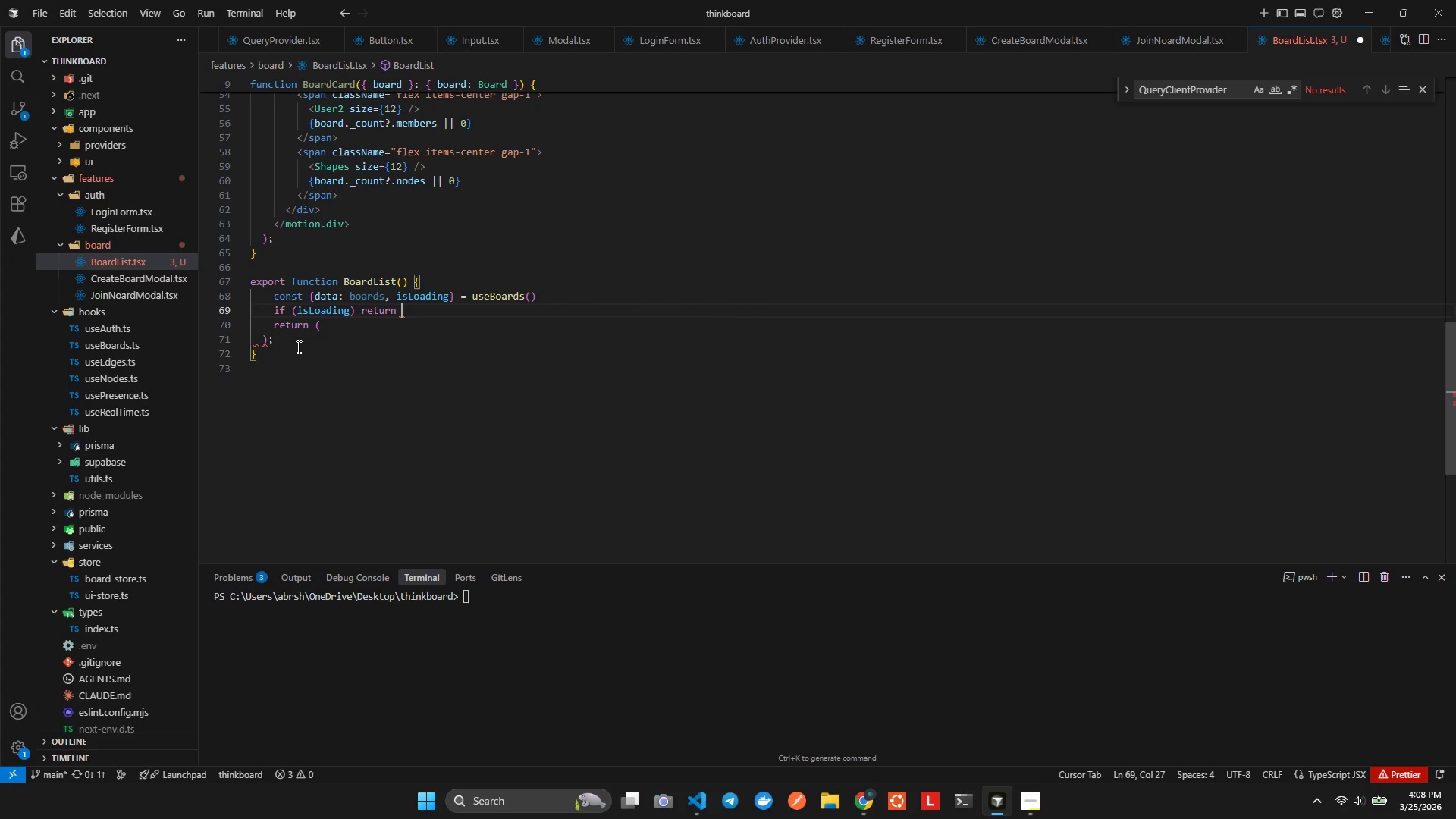 
hold_key(key=ShiftLeft, duration=0.34)
 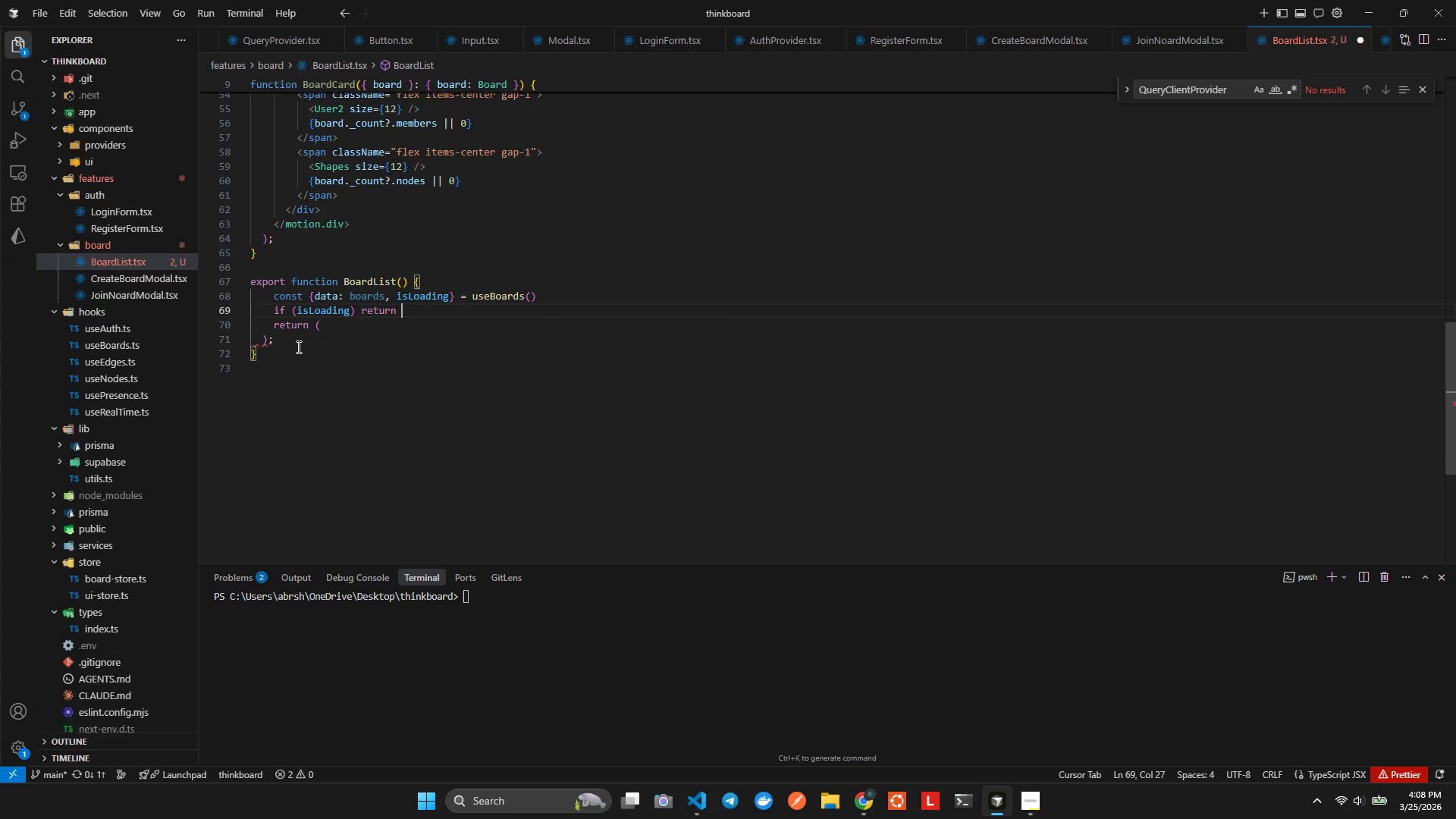 
key(Backspace)
 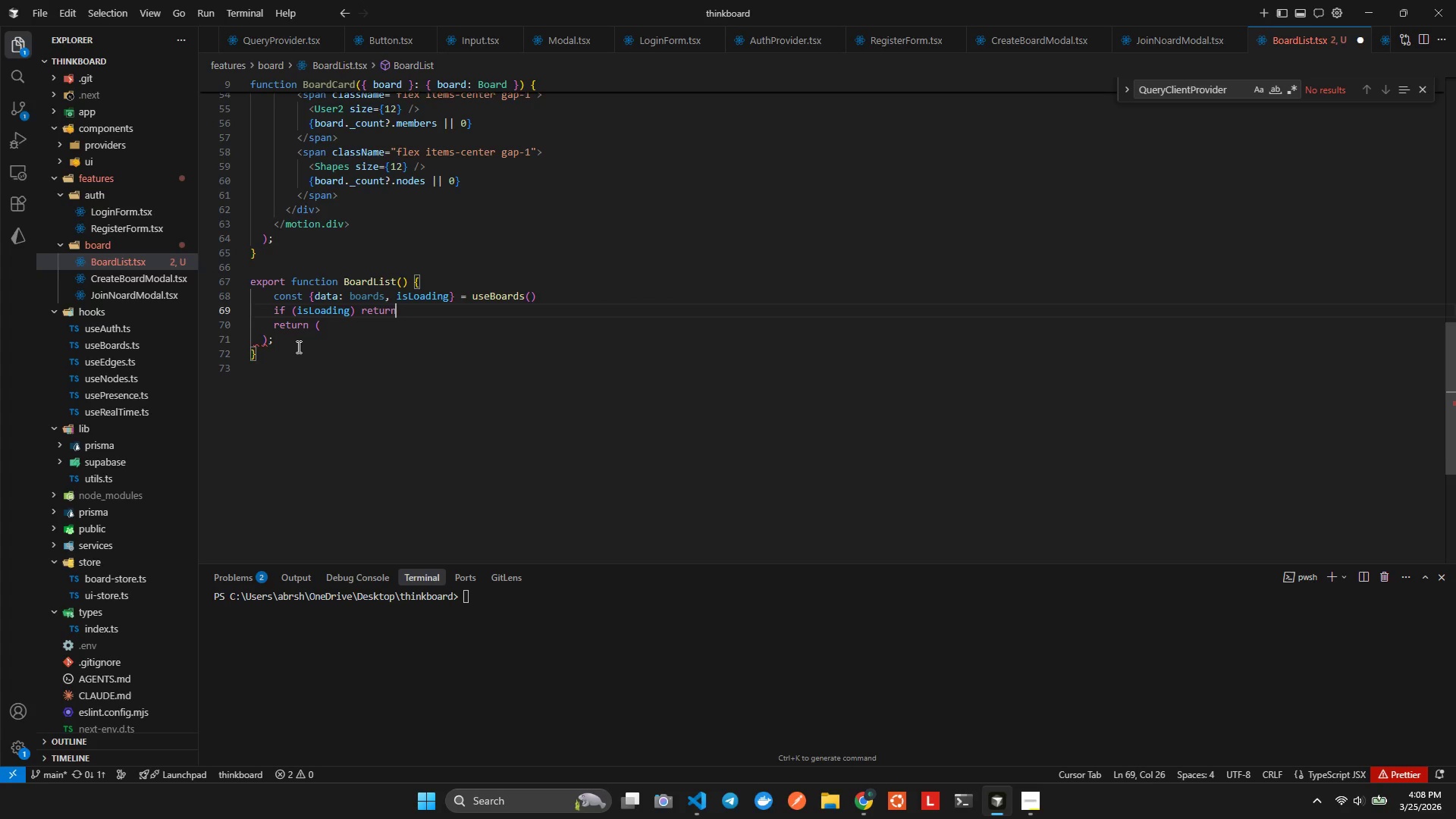 
key(Backspace)
 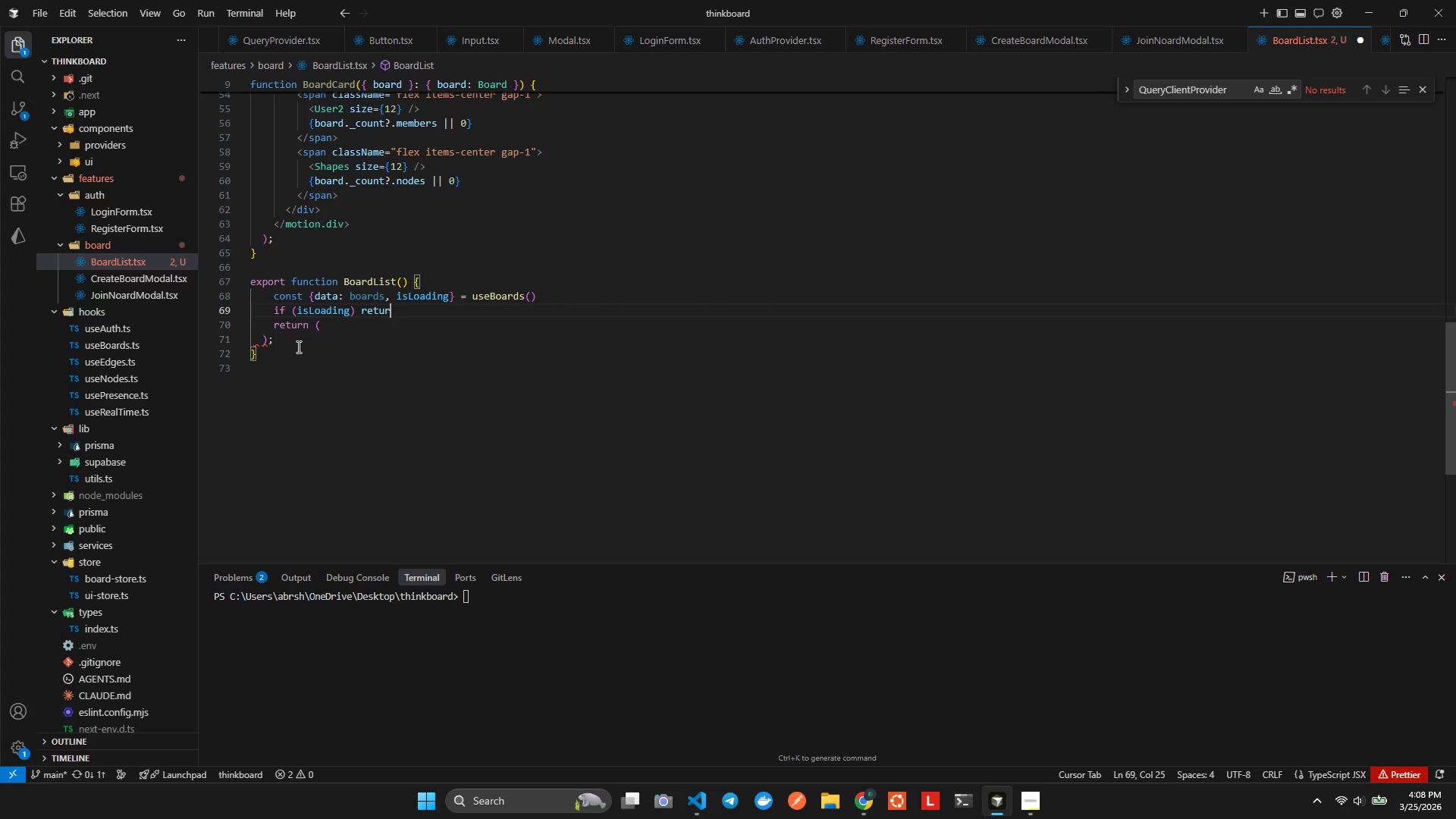 
key(Backspace)
 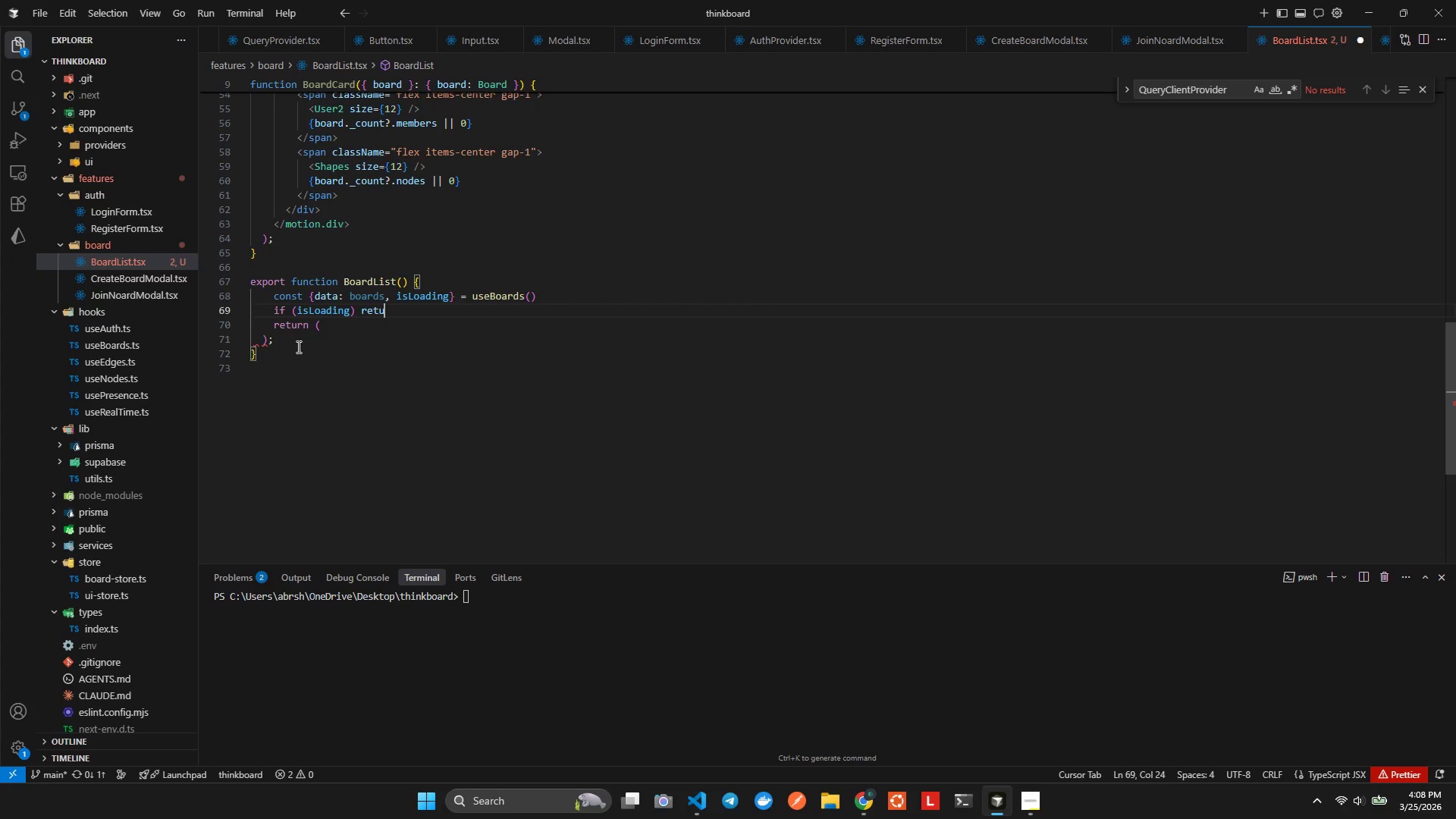 
key(Backspace)
 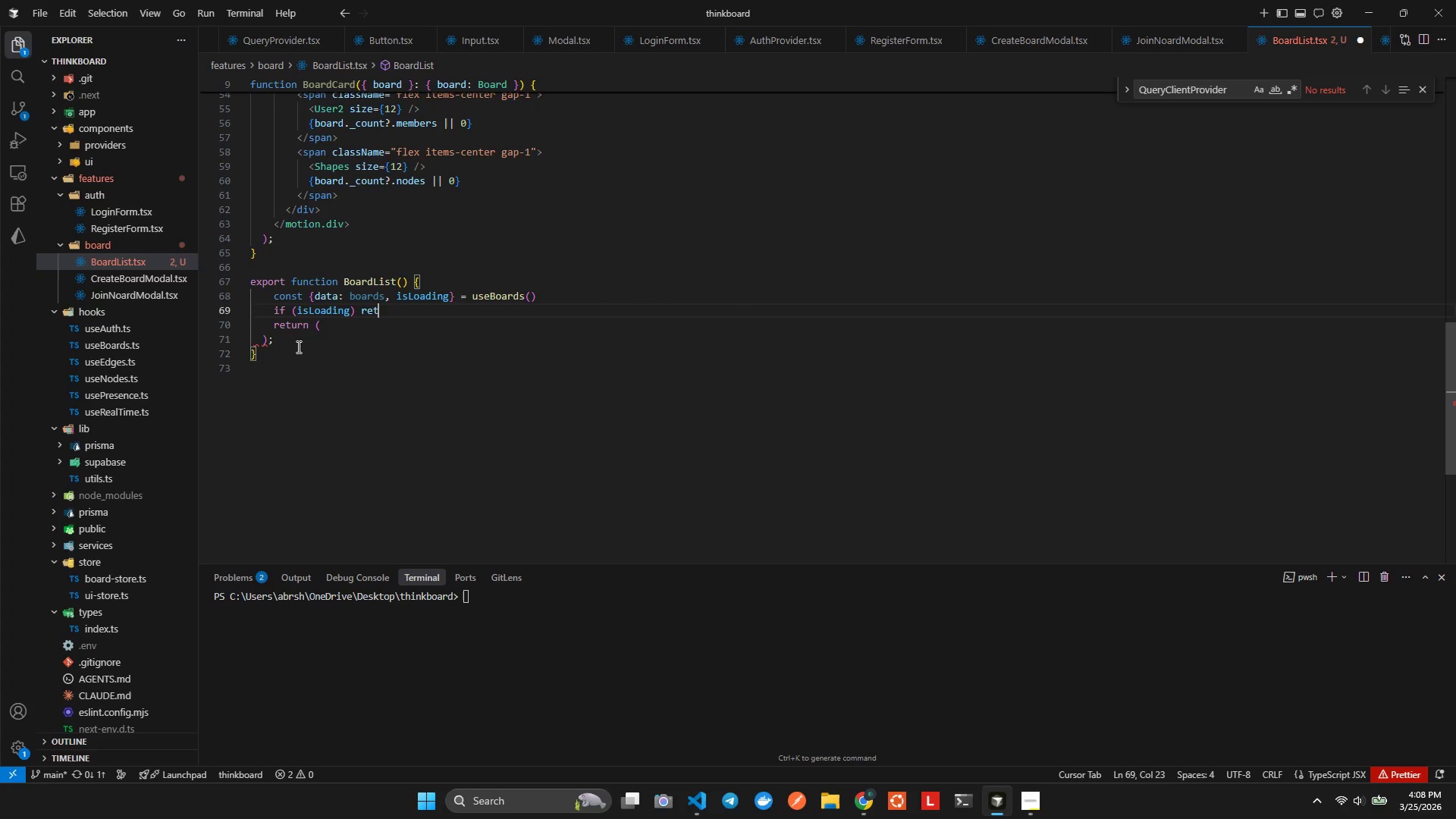 
key(Backspace)
 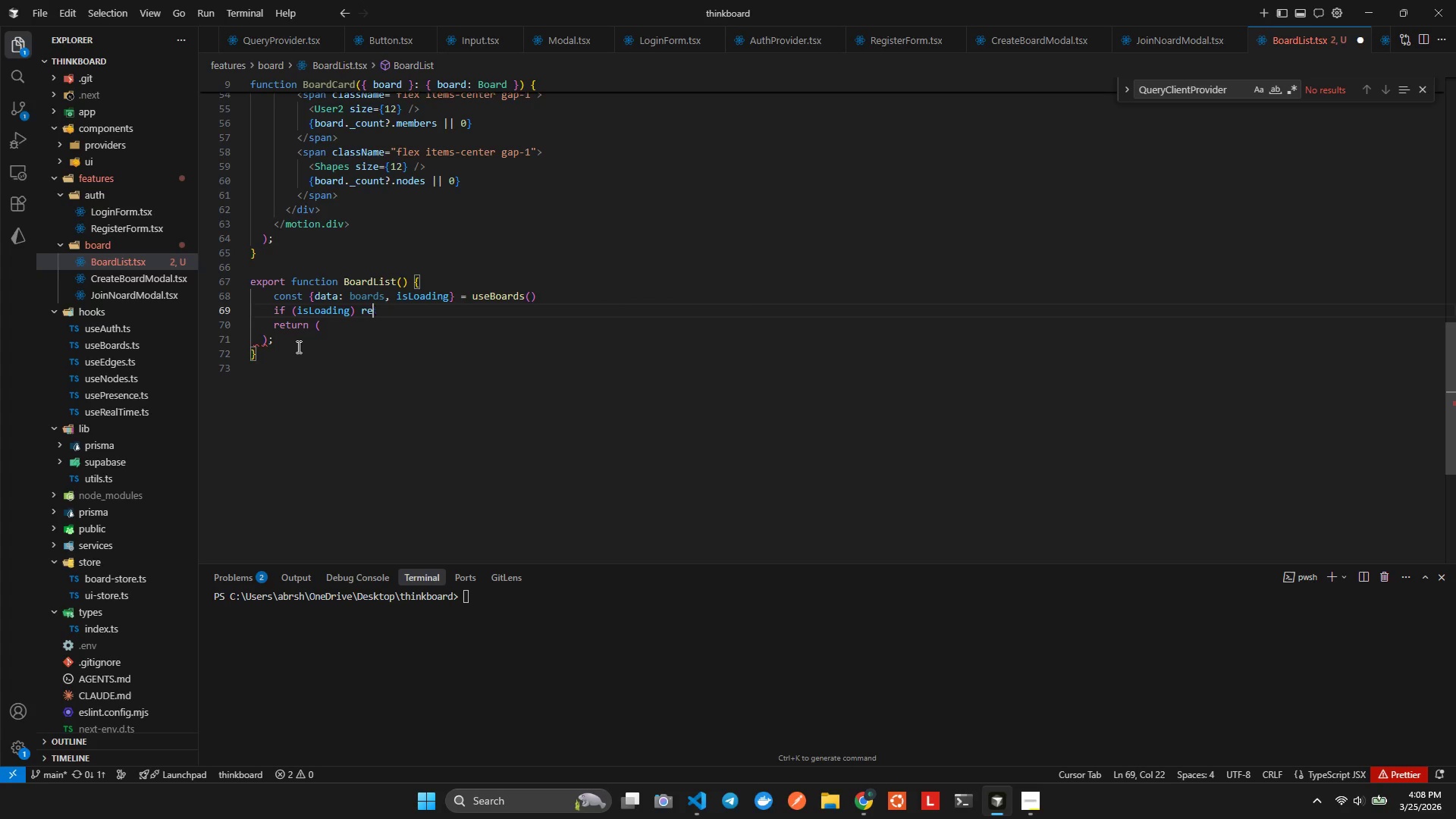 
key(Backspace)
 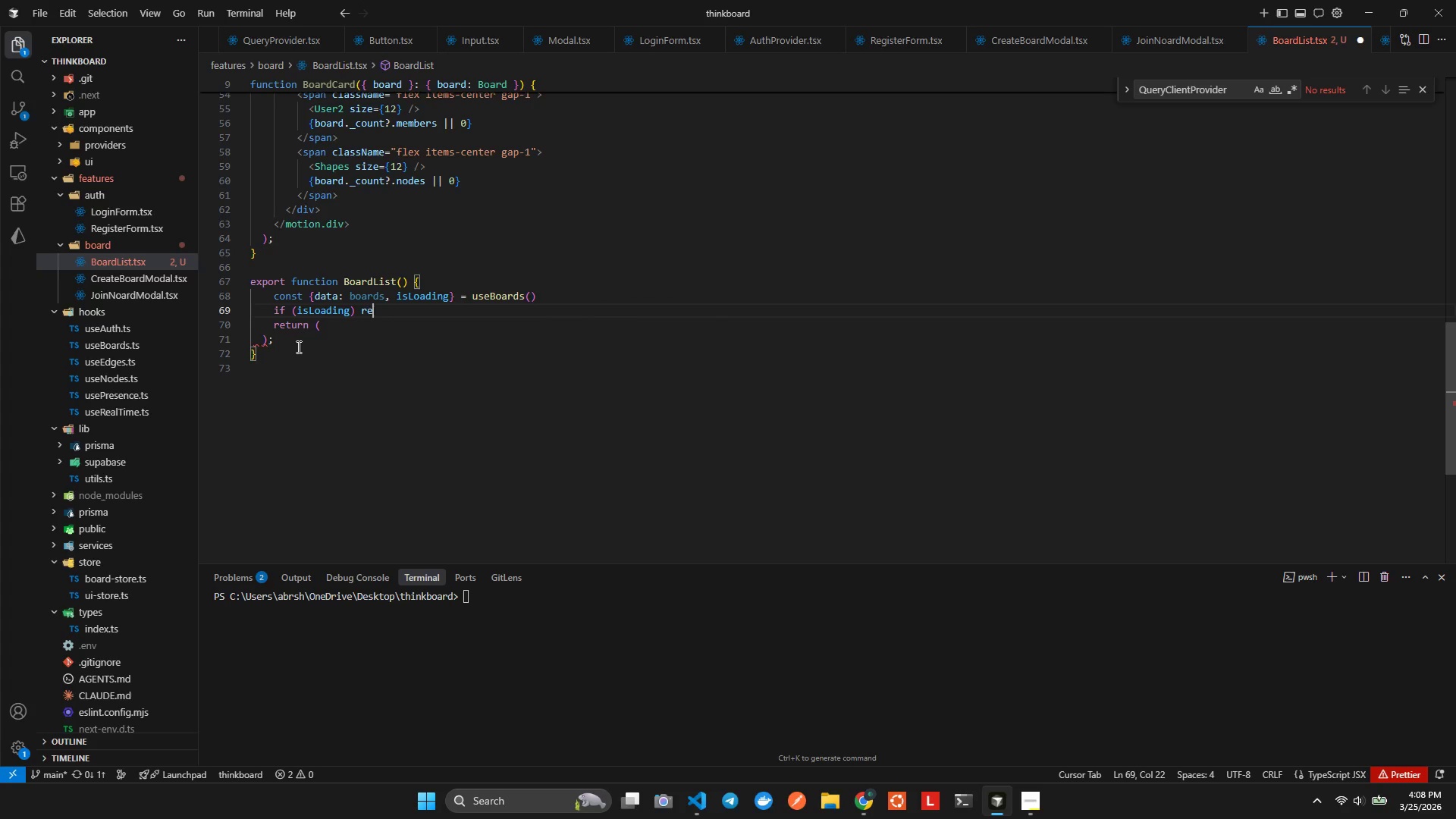 
key(Backspace)
 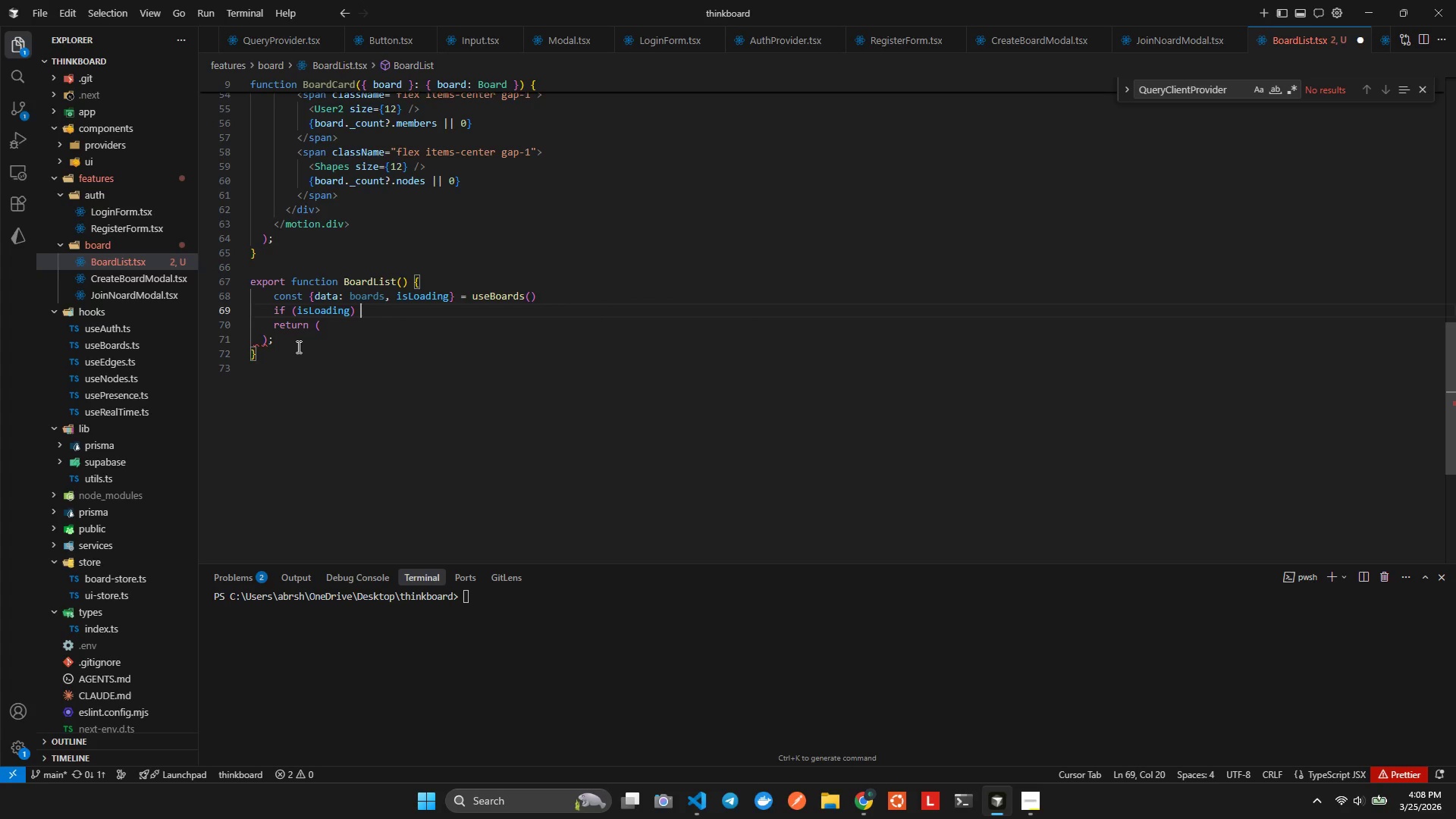 
hold_key(key=ShiftLeft, duration=0.45)
 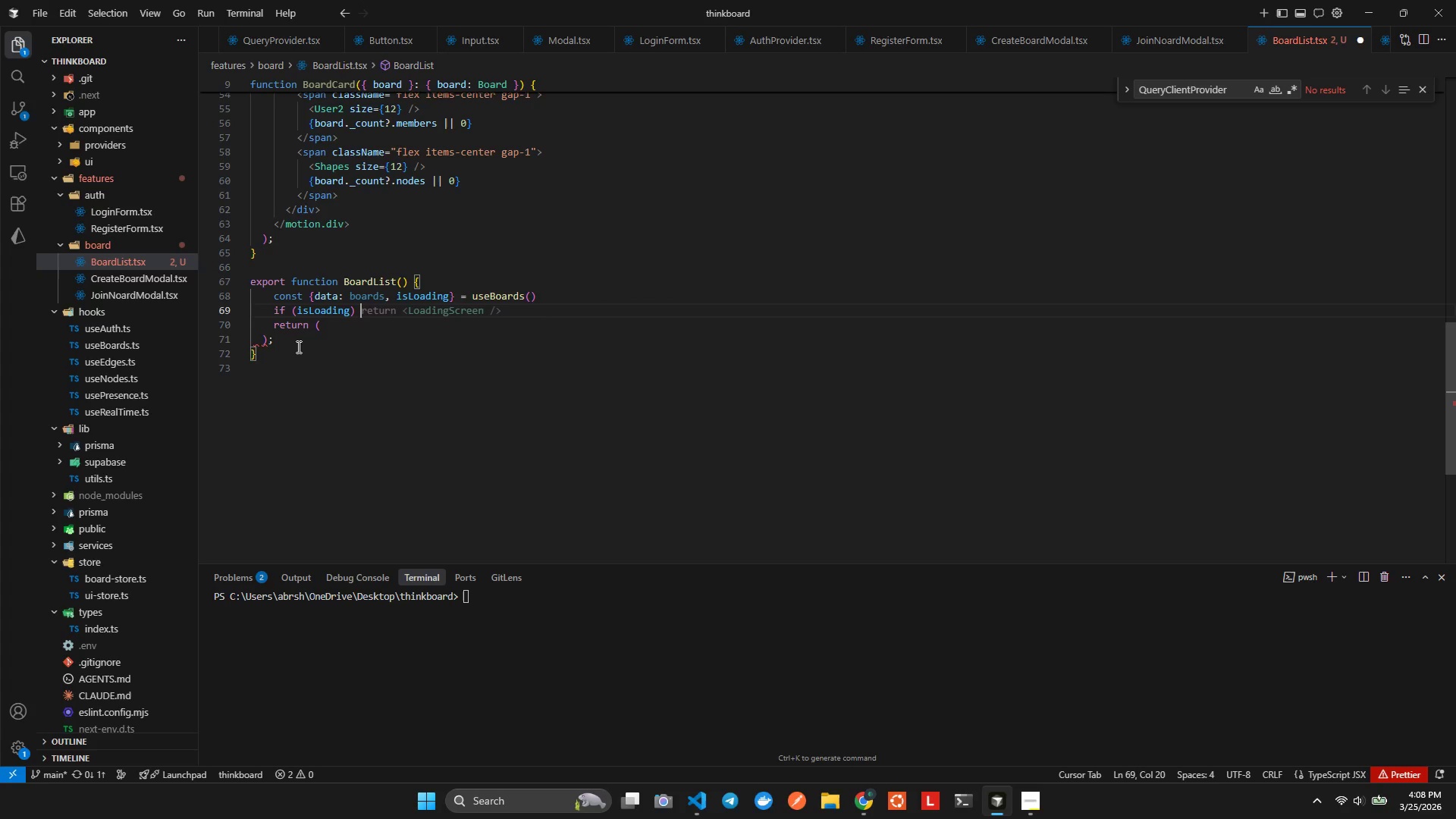 
key(Shift+BracketLeft)
 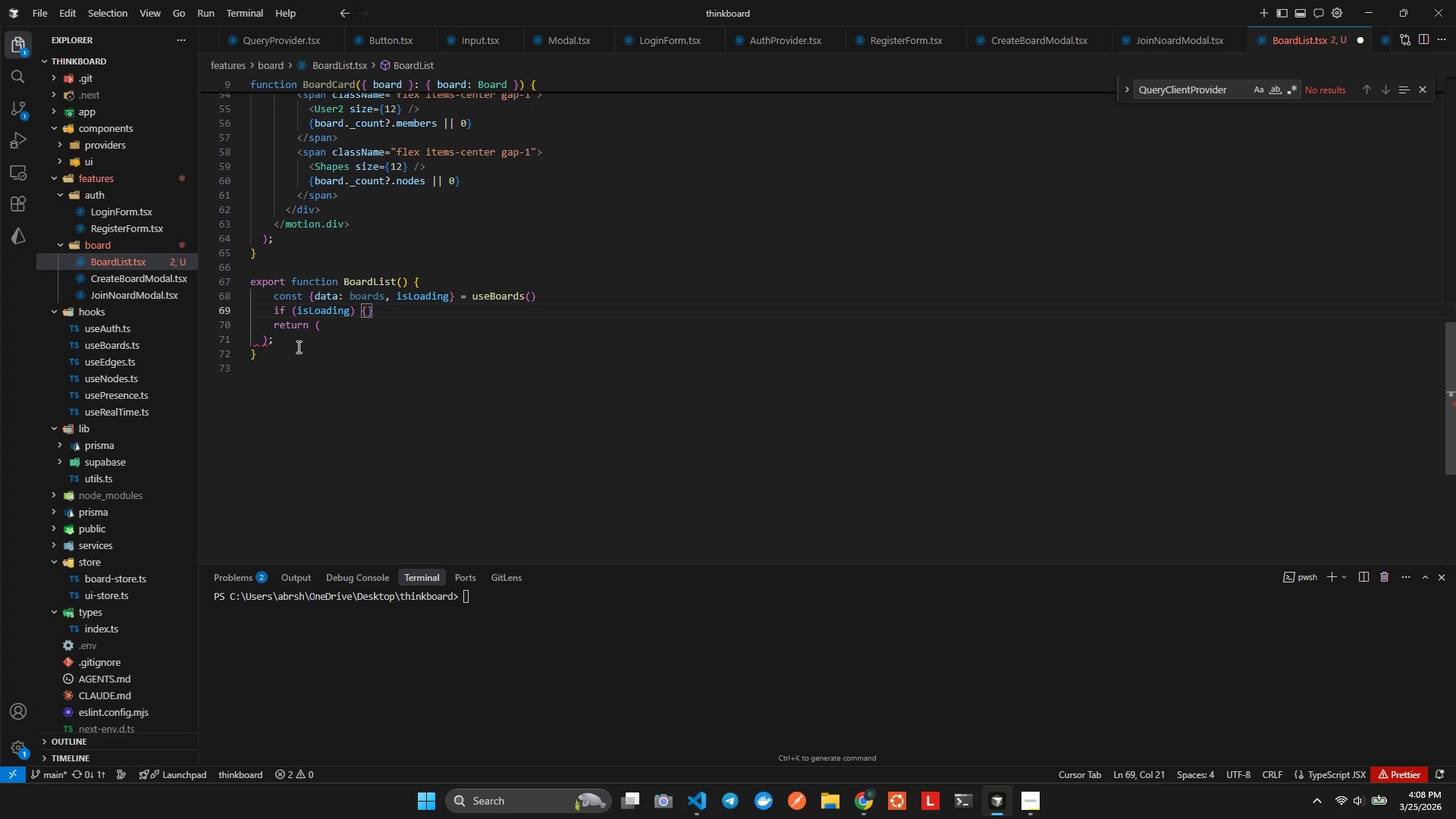 
key(Enter)
 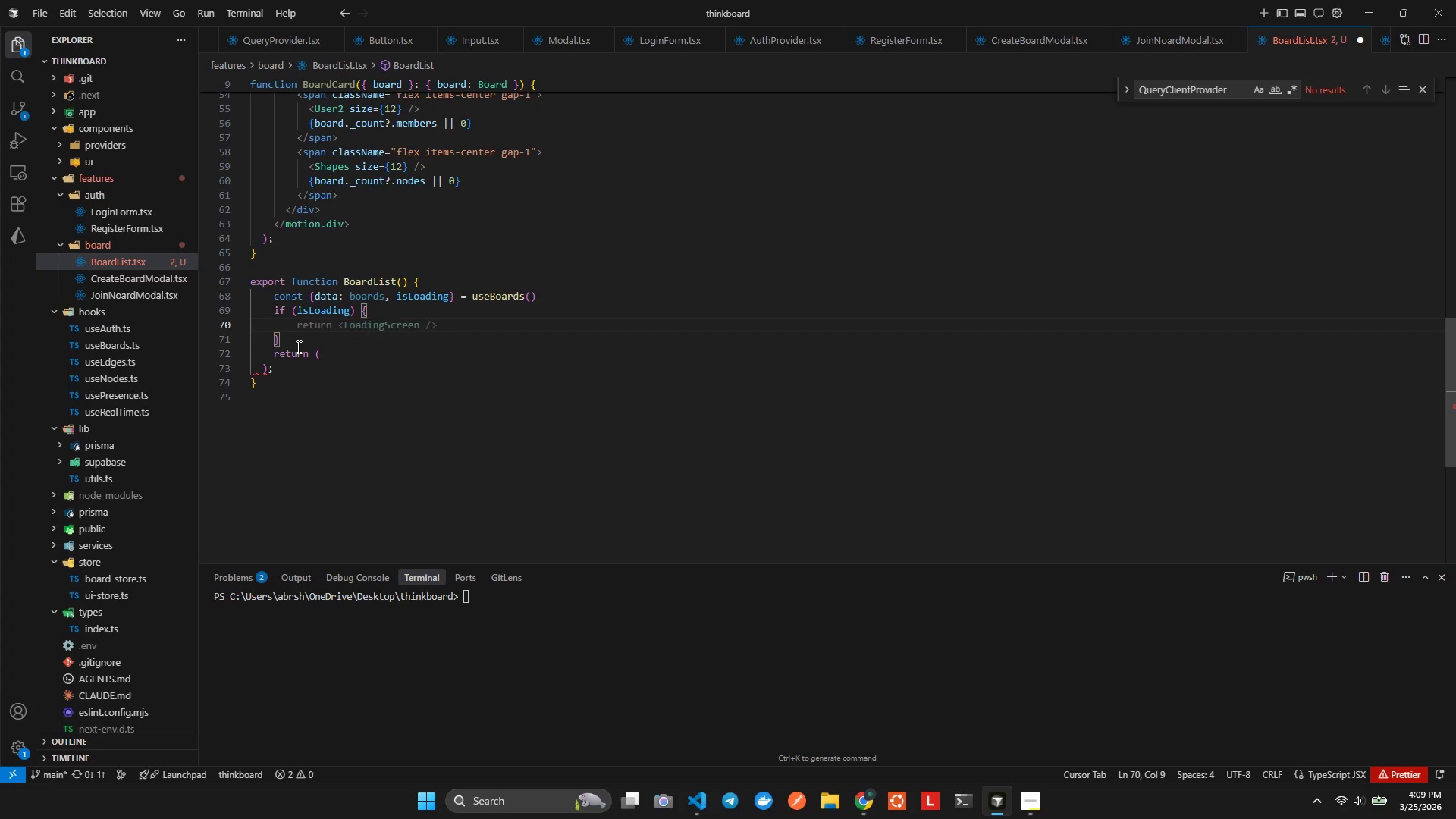 
type(re)
key(Tab)
key(Backspace)
key(Backspace)
type(()
 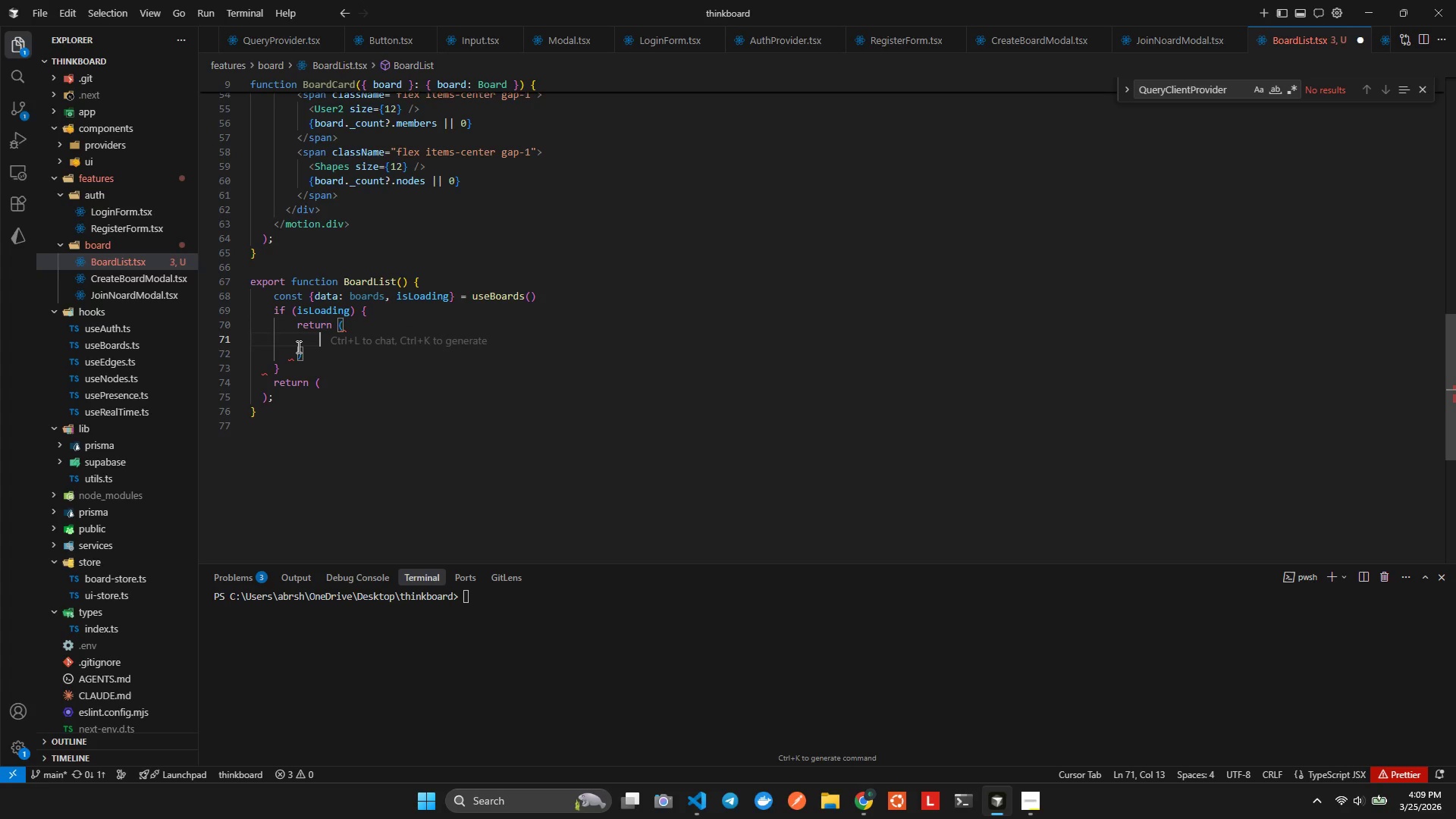 
 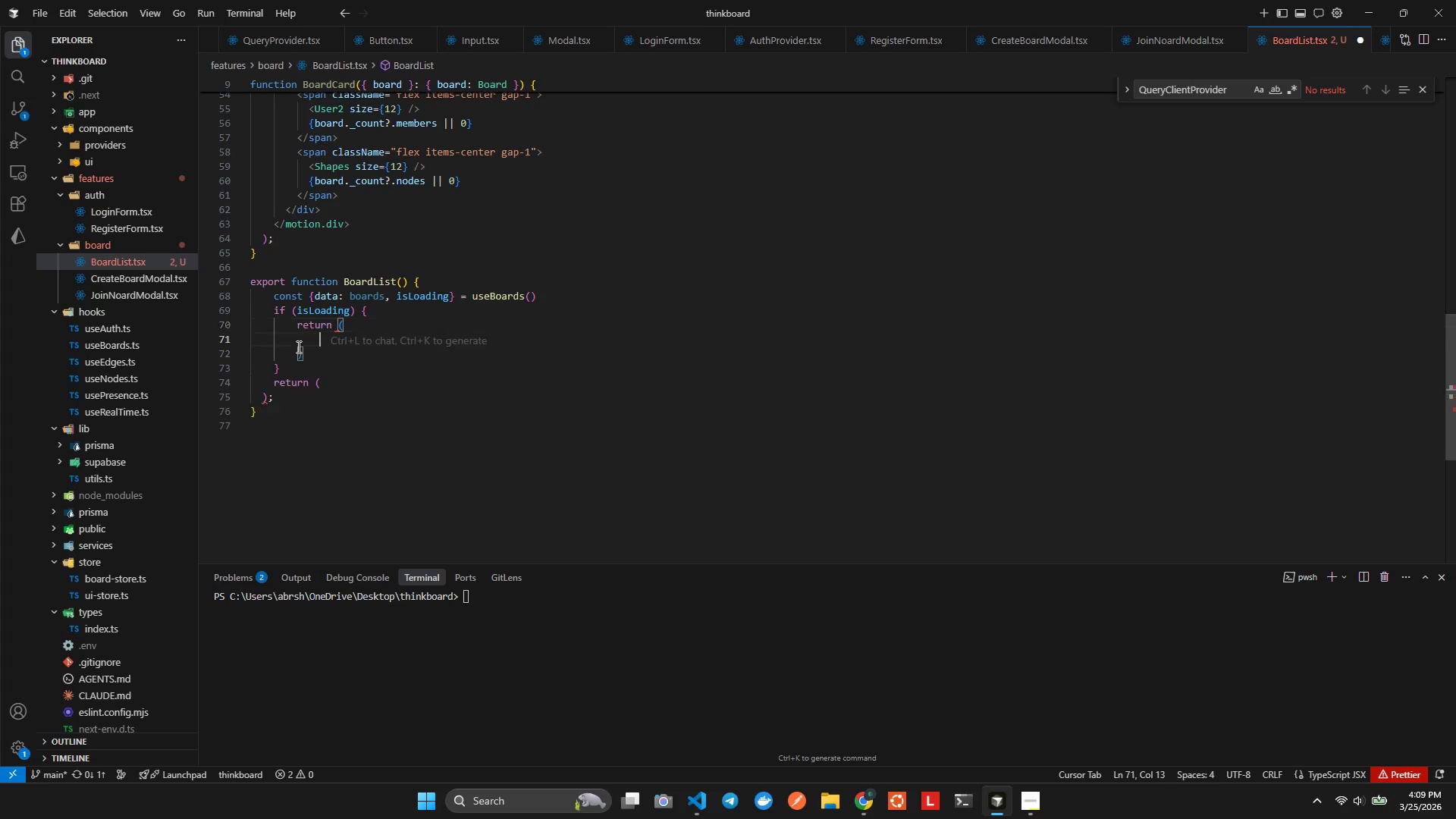 
key(Enter)
 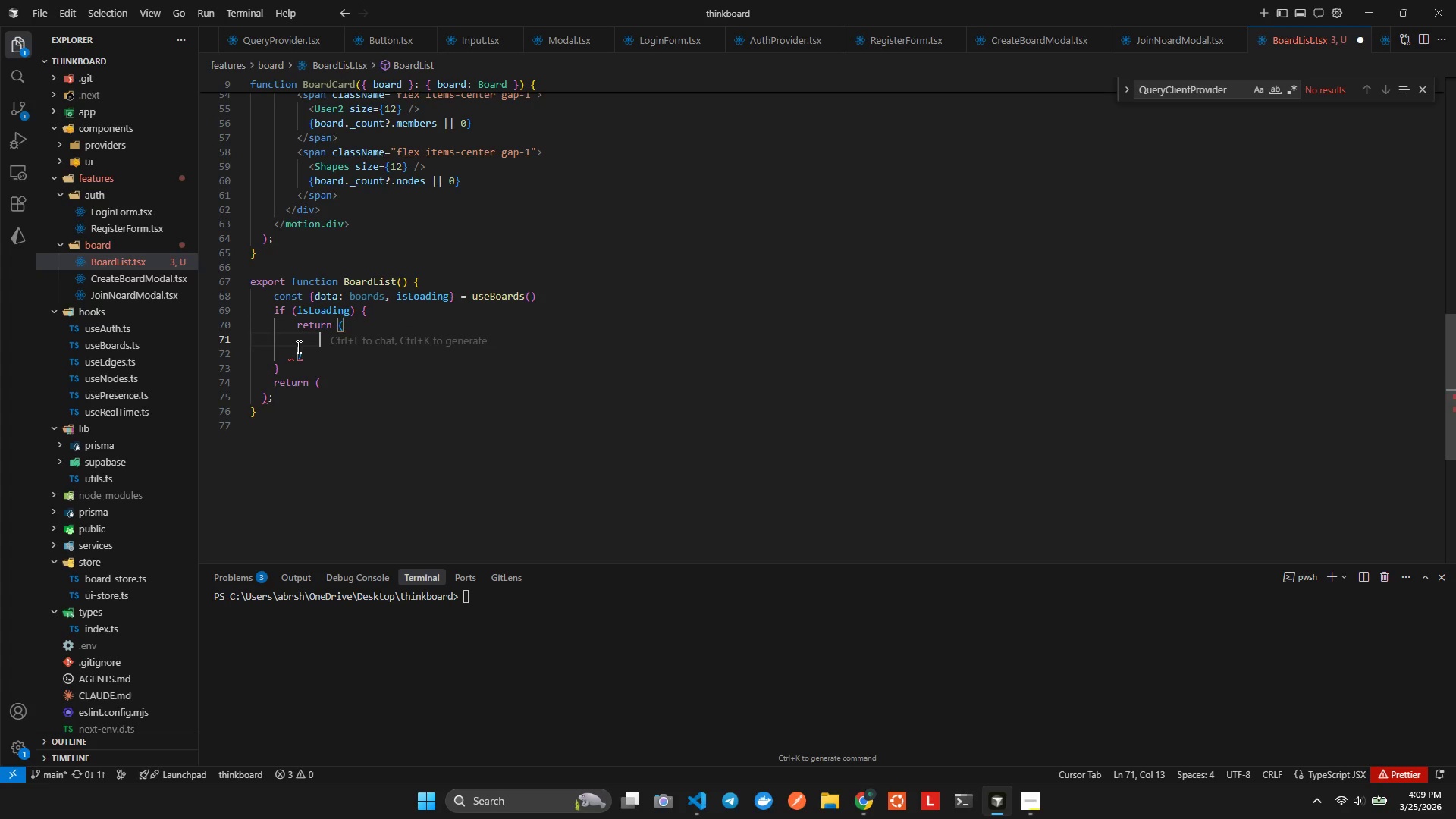 
type(div)
 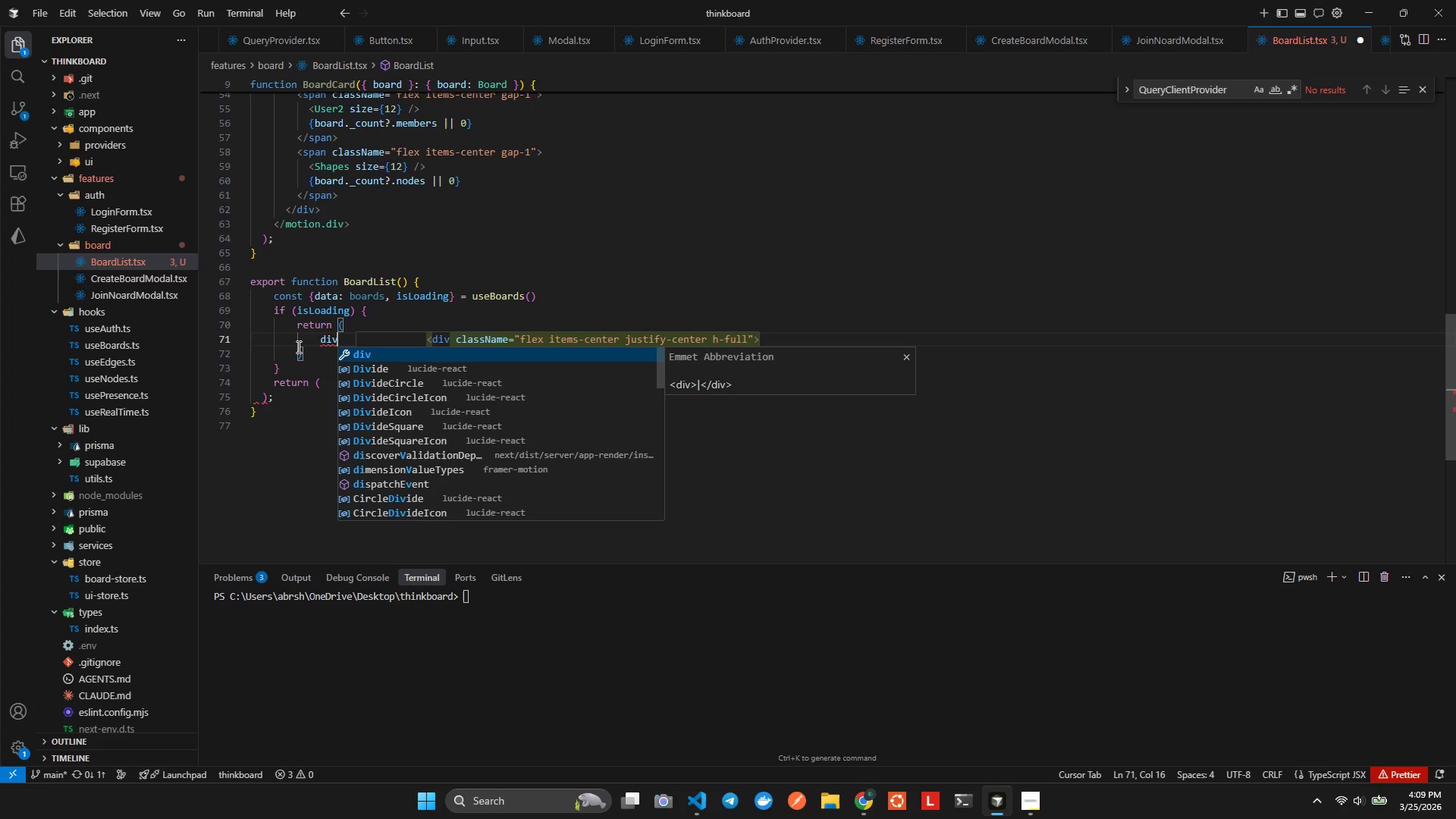 
key(Enter)
 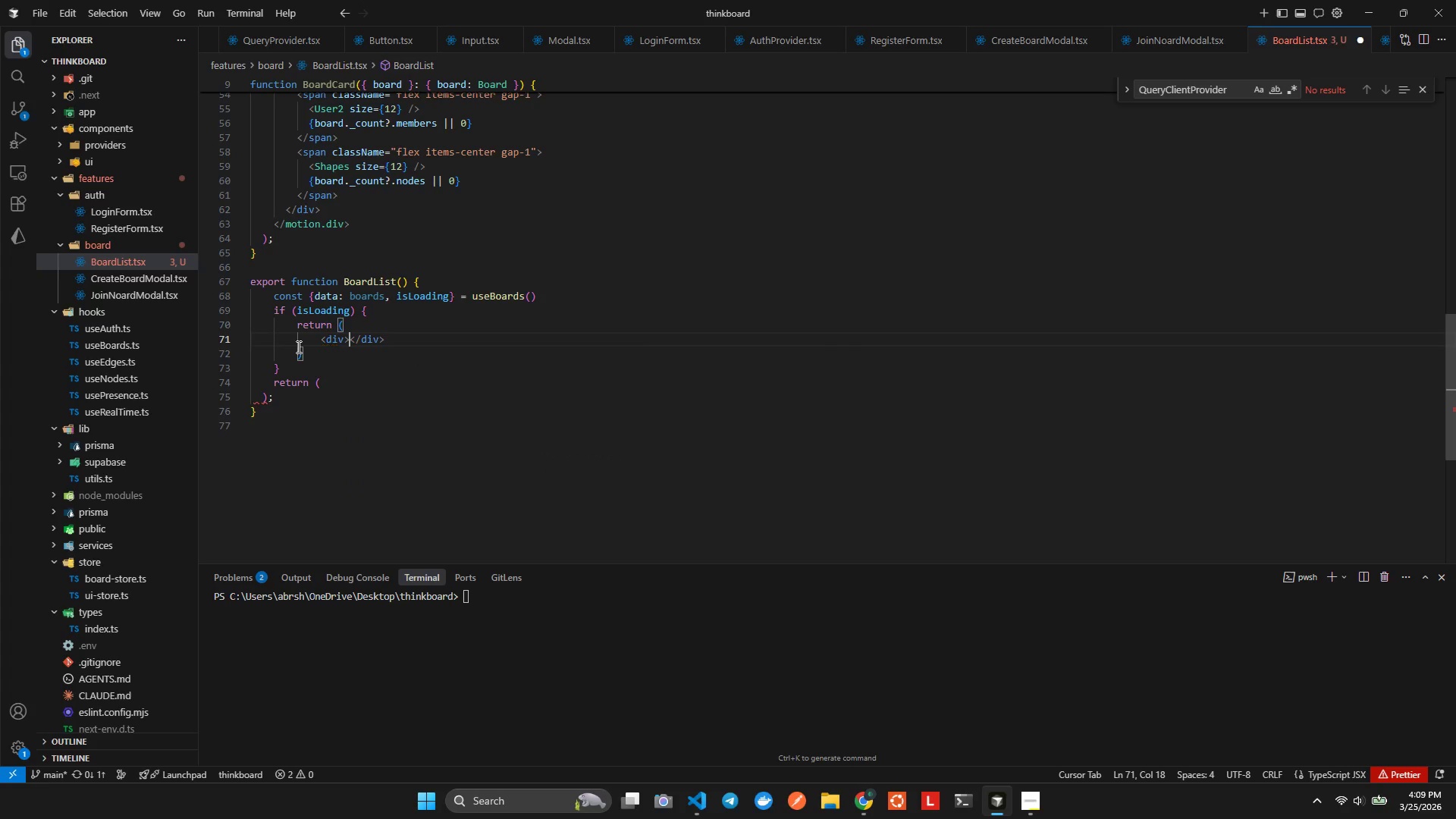 
key(ArrowLeft)
 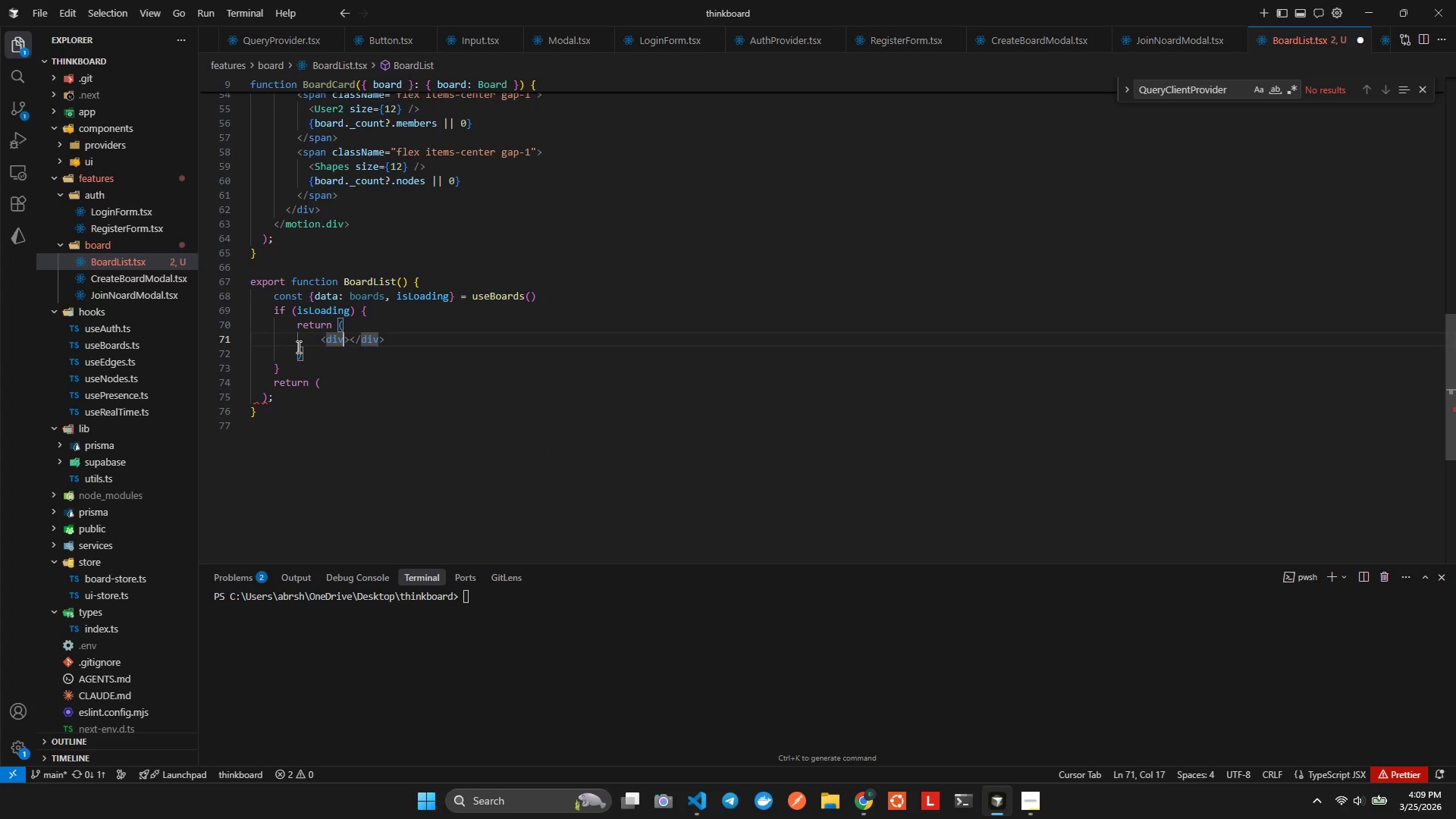 
type( clas)
 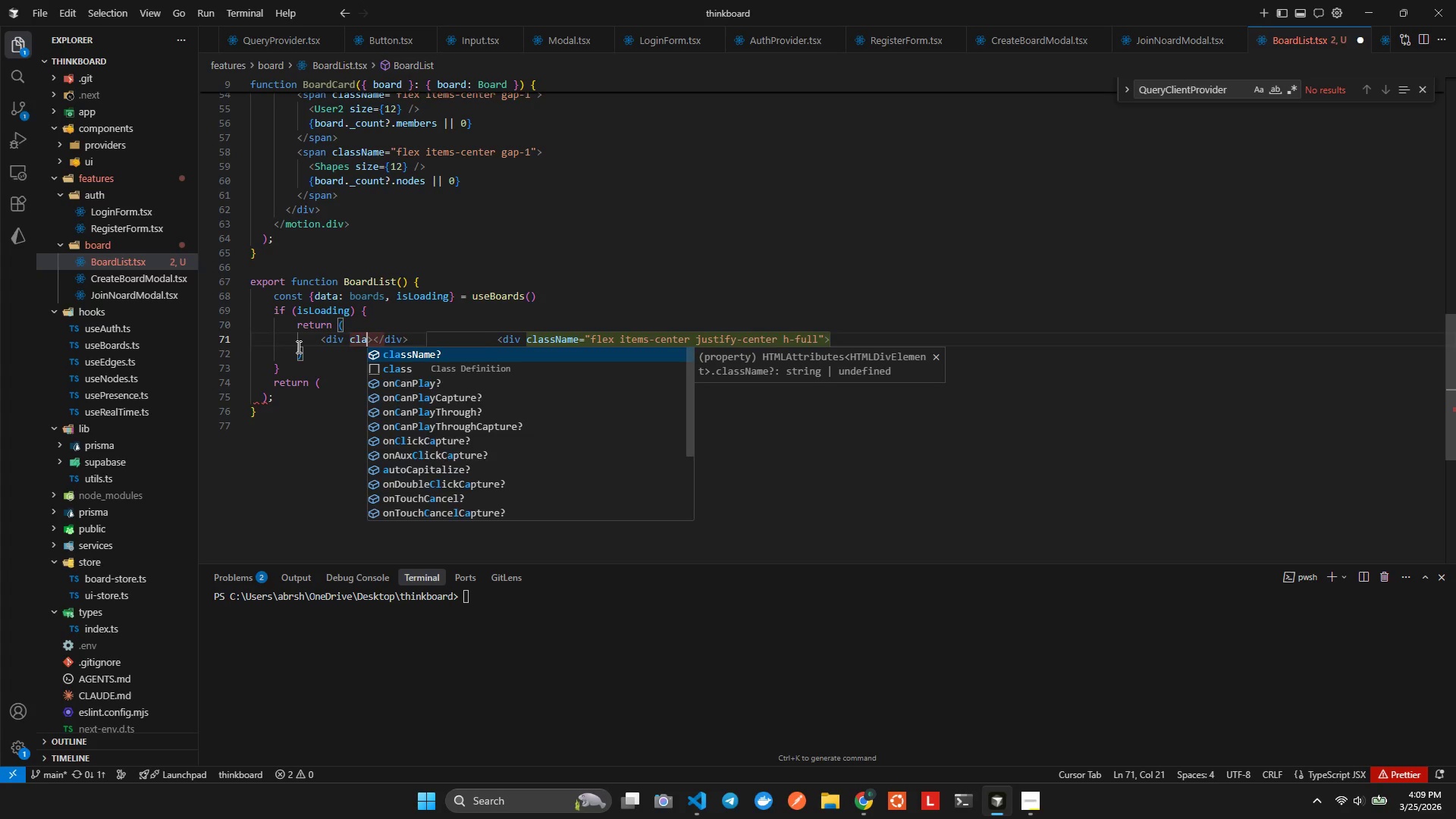 
key(Enter)
 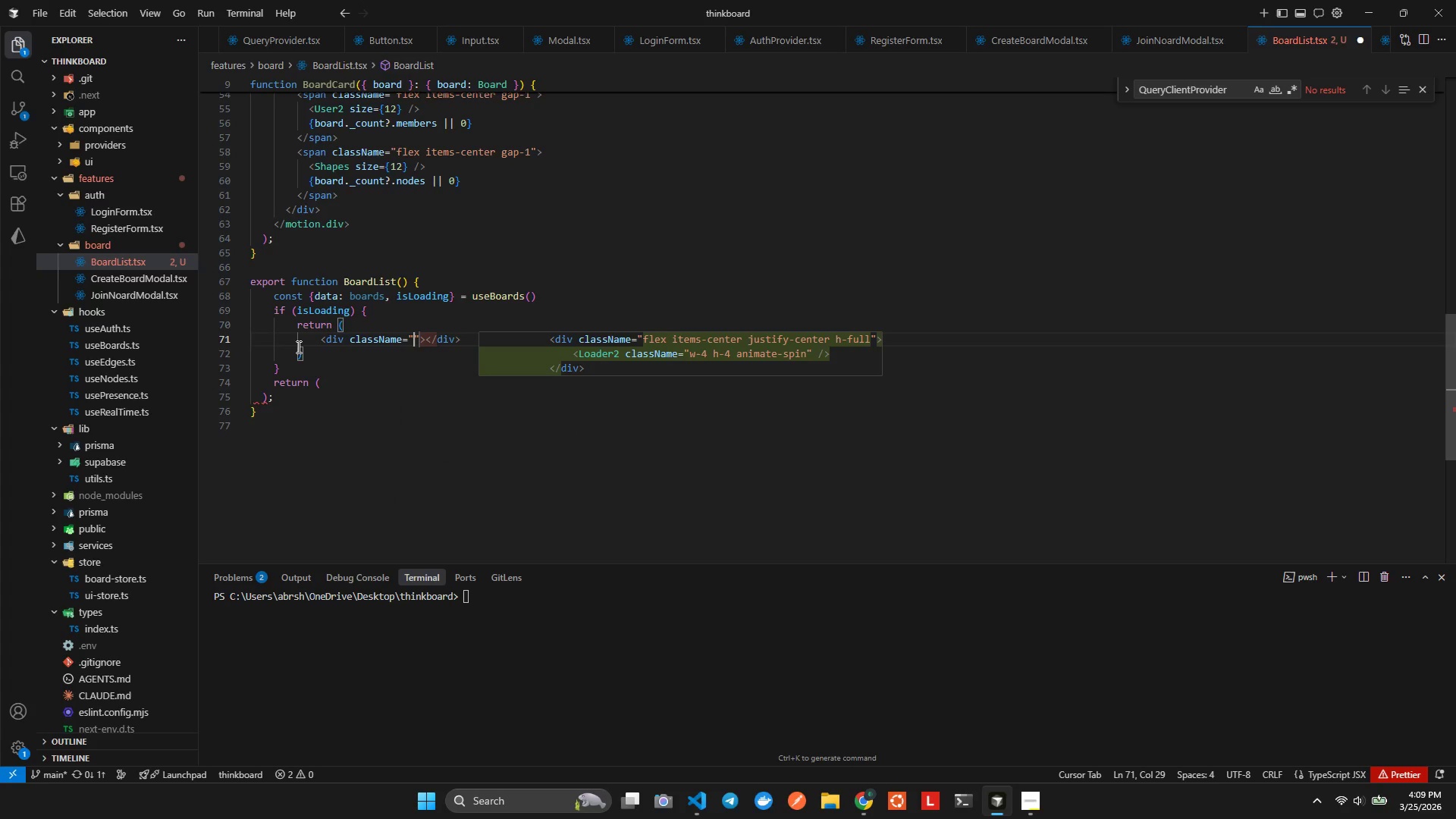 
type(grid gridcl)
 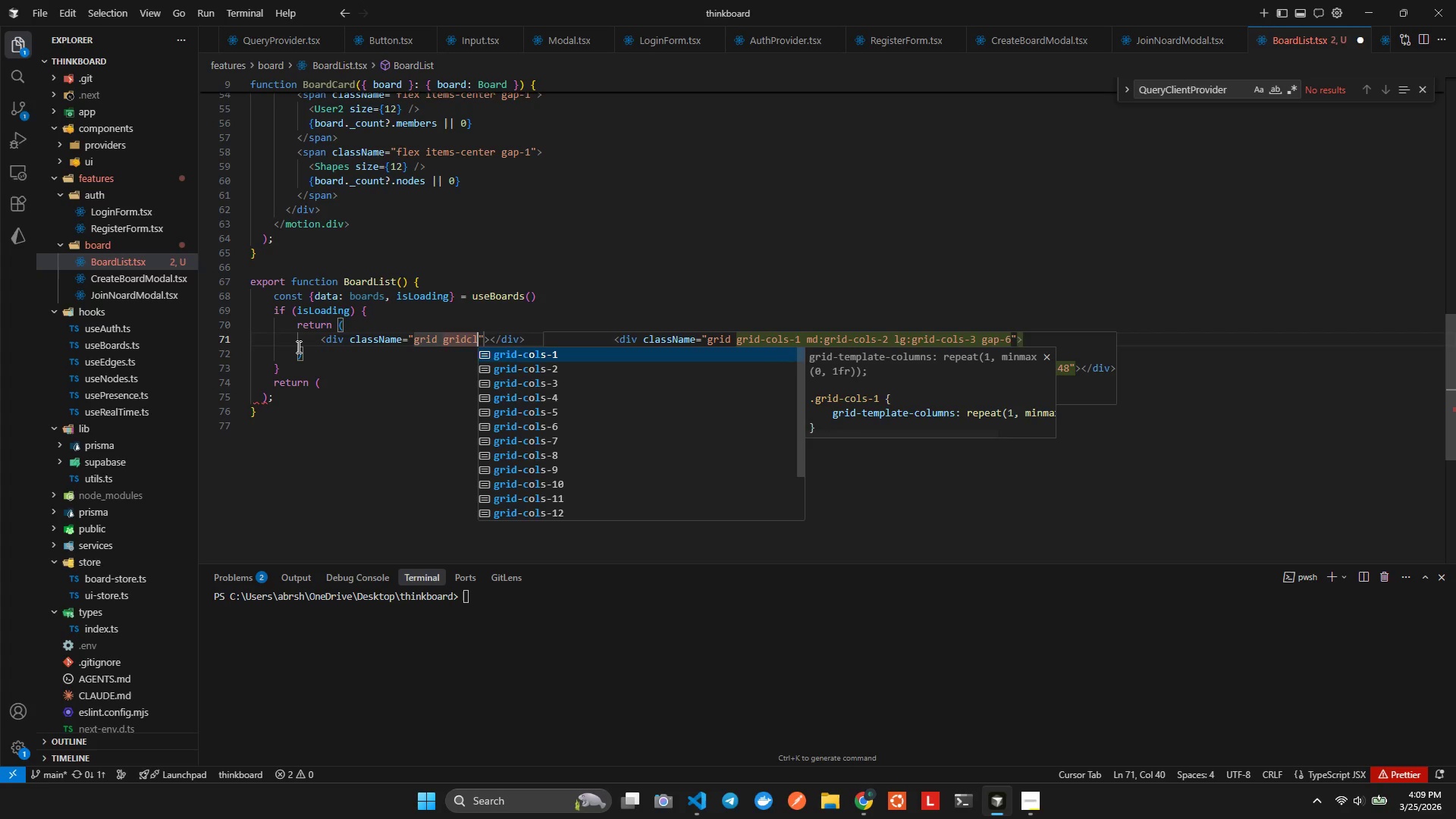 
key(Enter)
 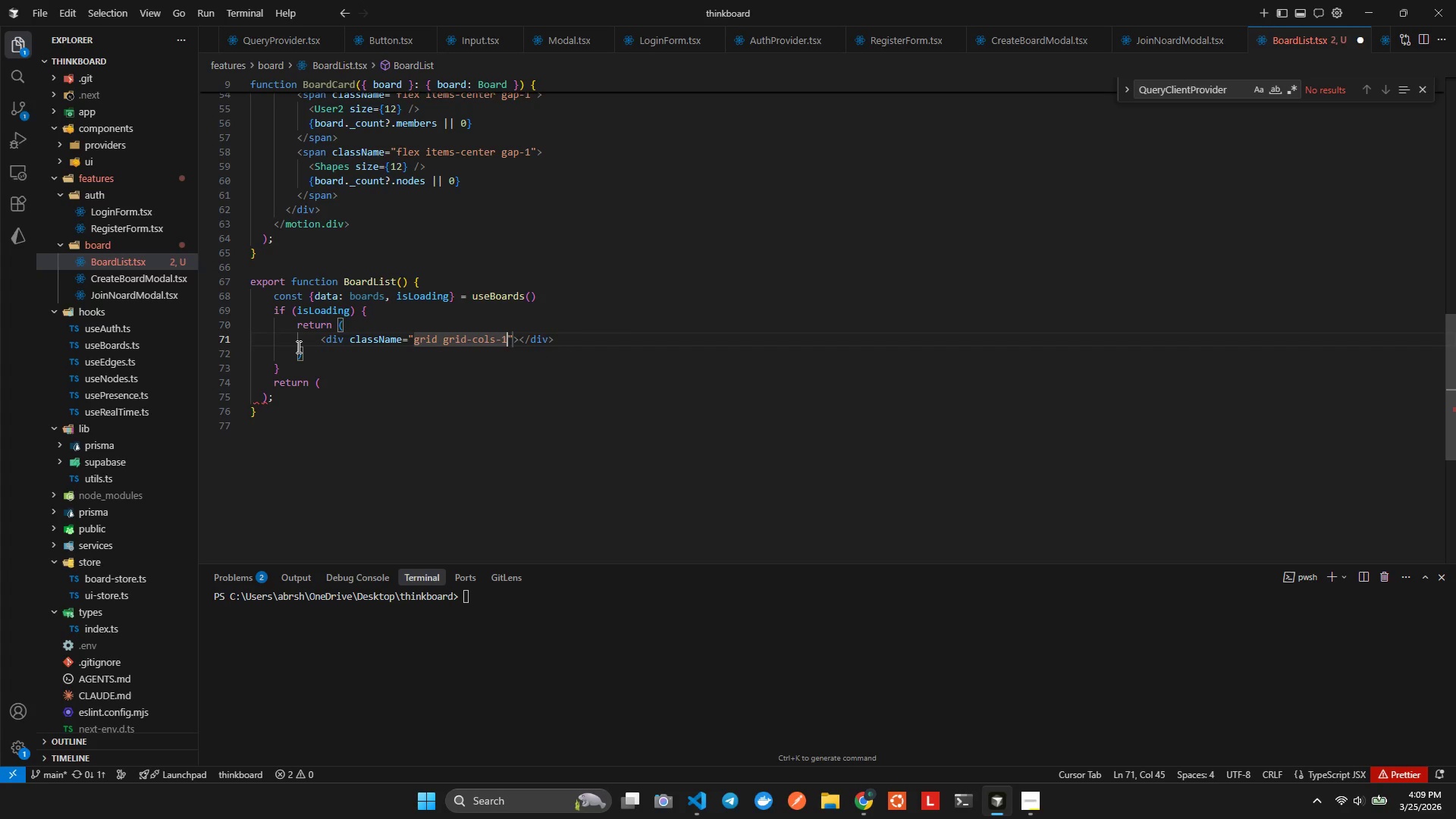 
type( sm)
 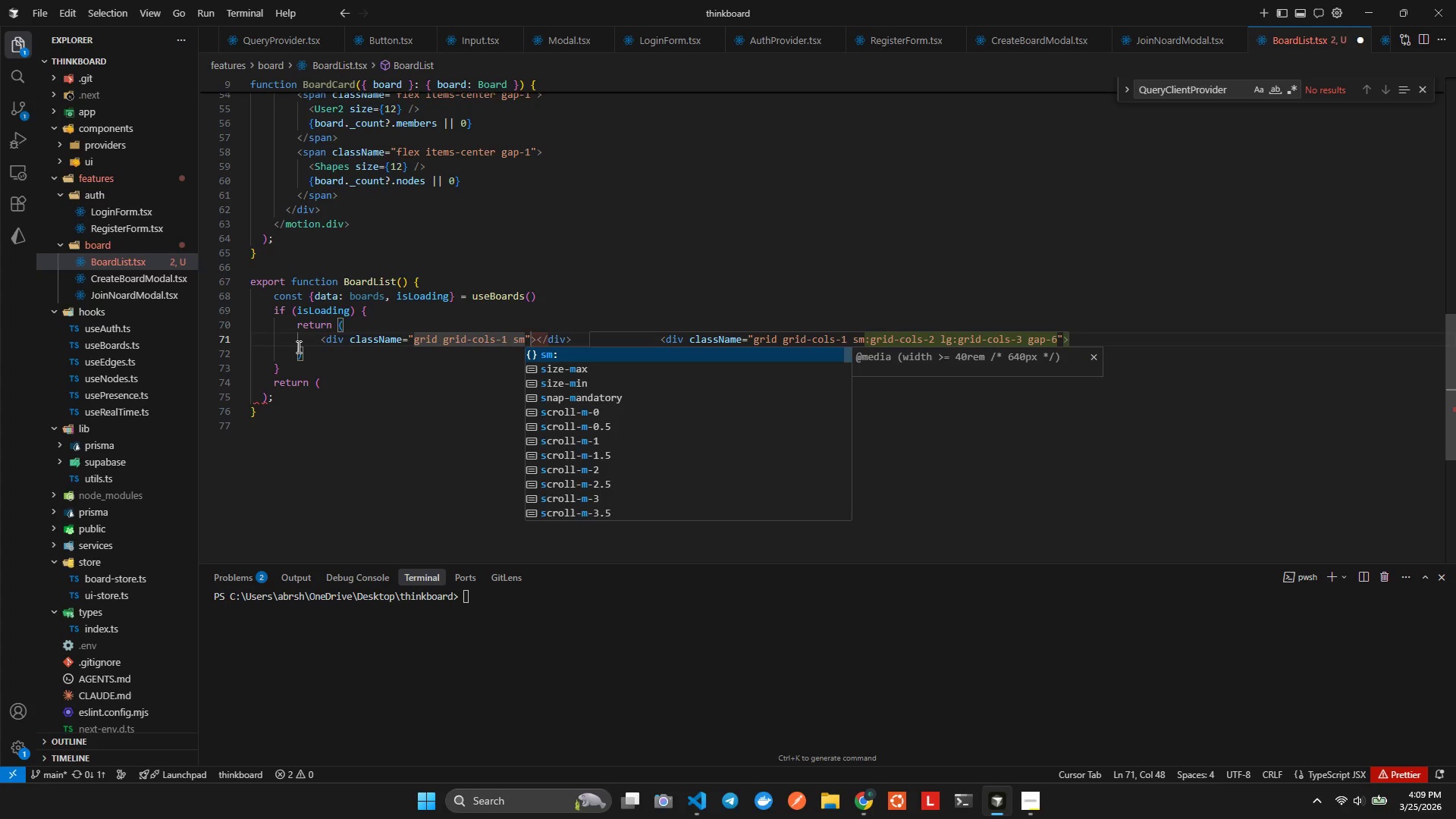 
wait(6.44)
 